 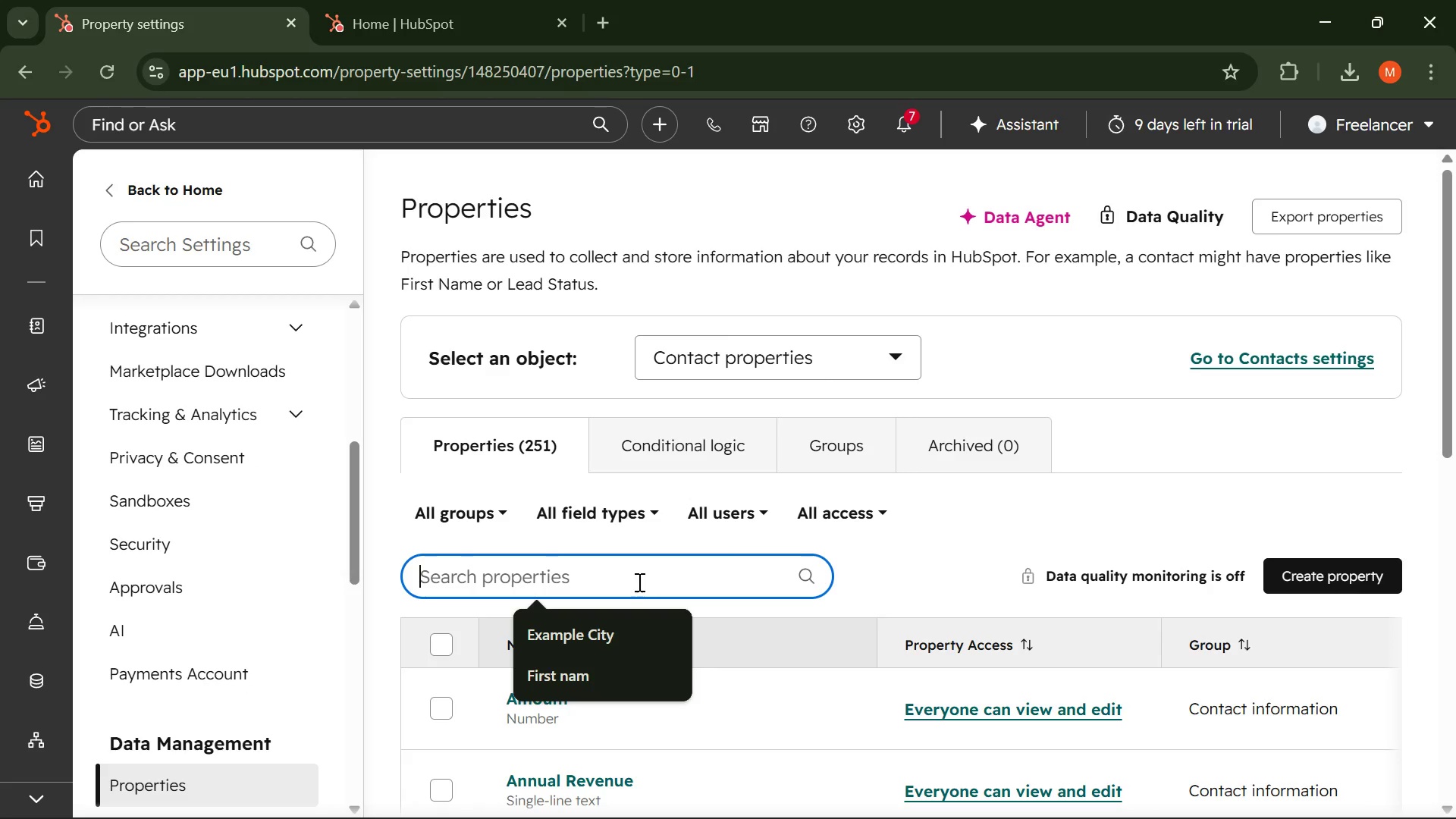 
type(eve)
 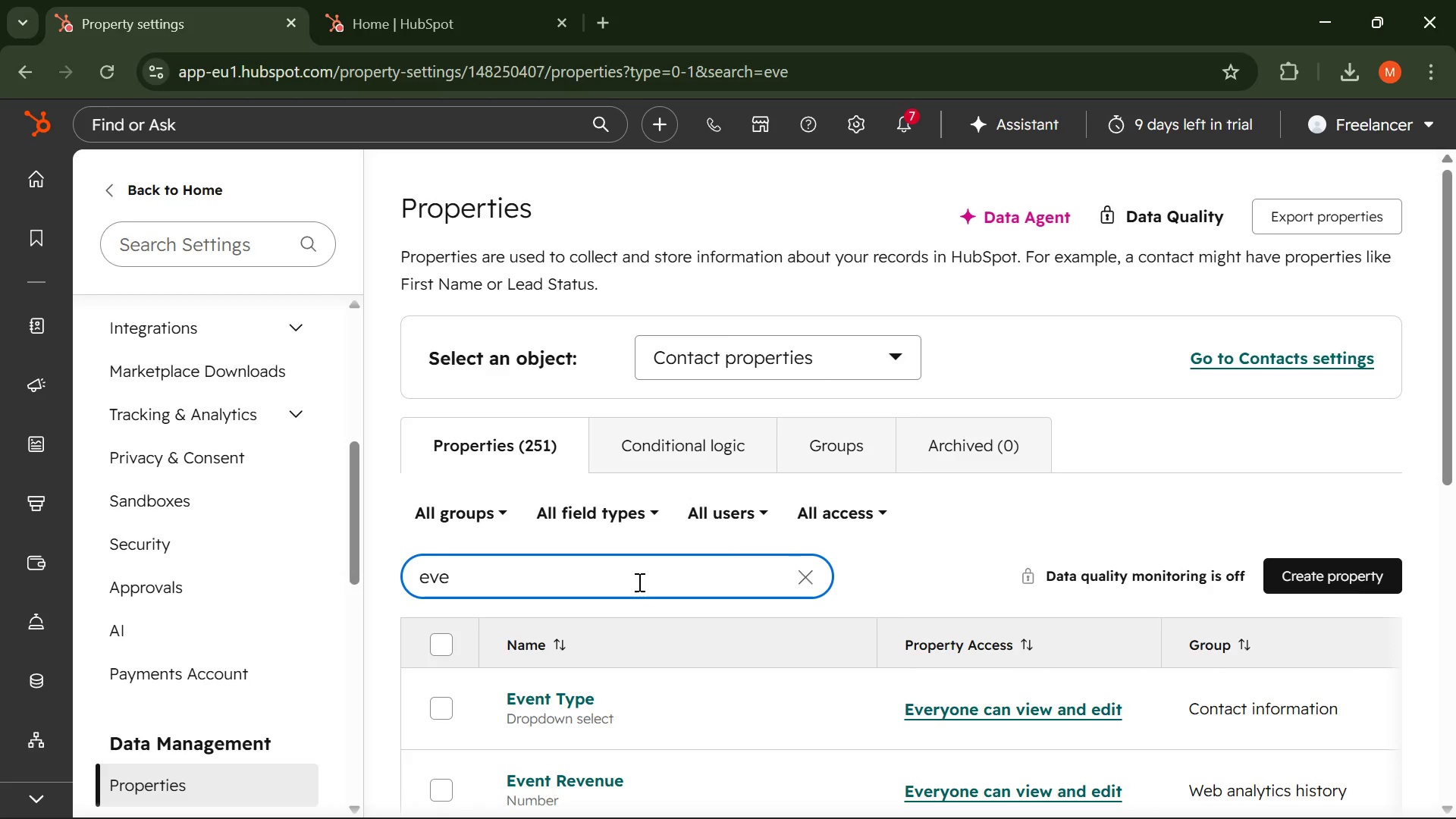 
key(Backspace)
 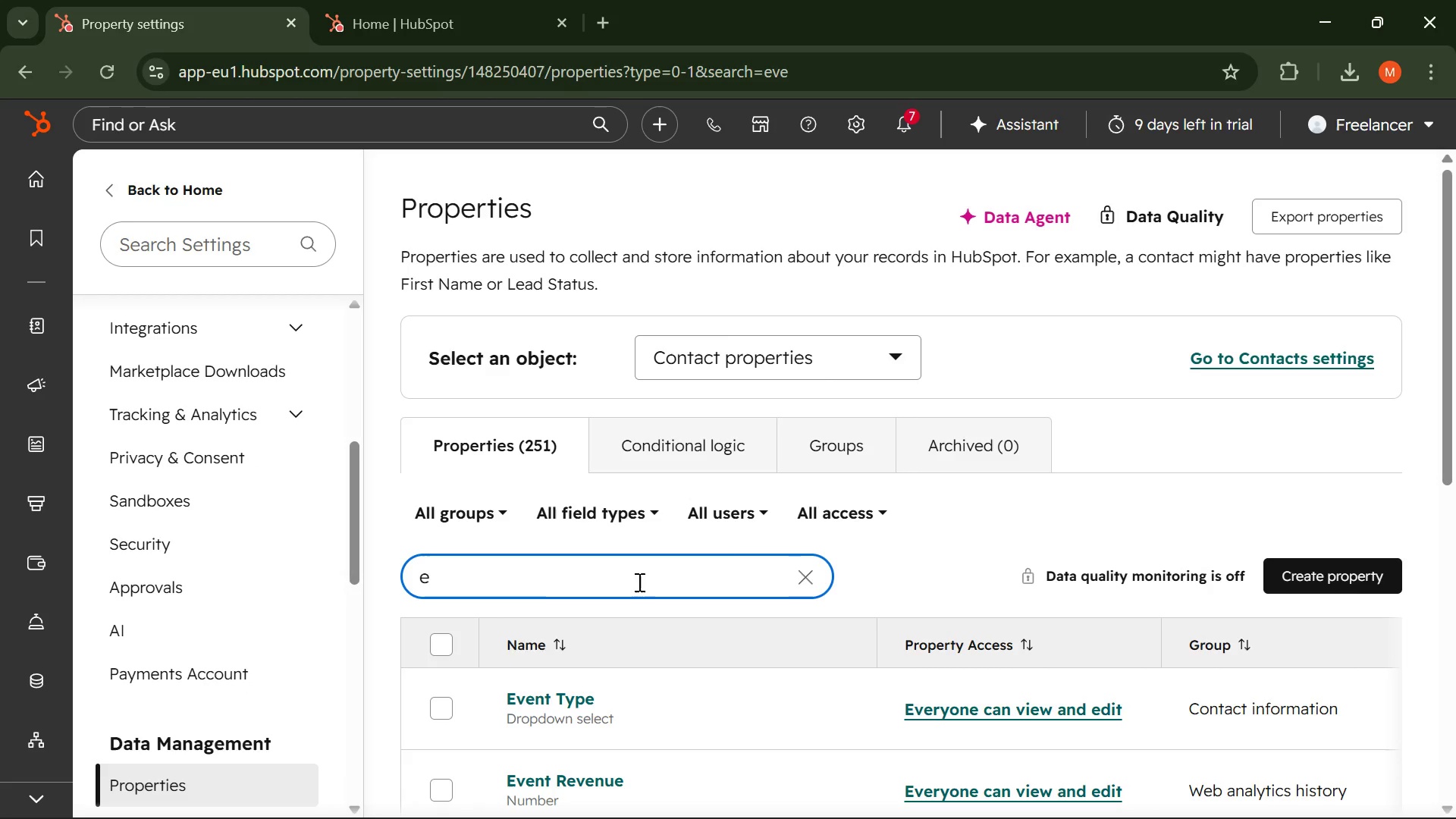 
key(Backspace)
 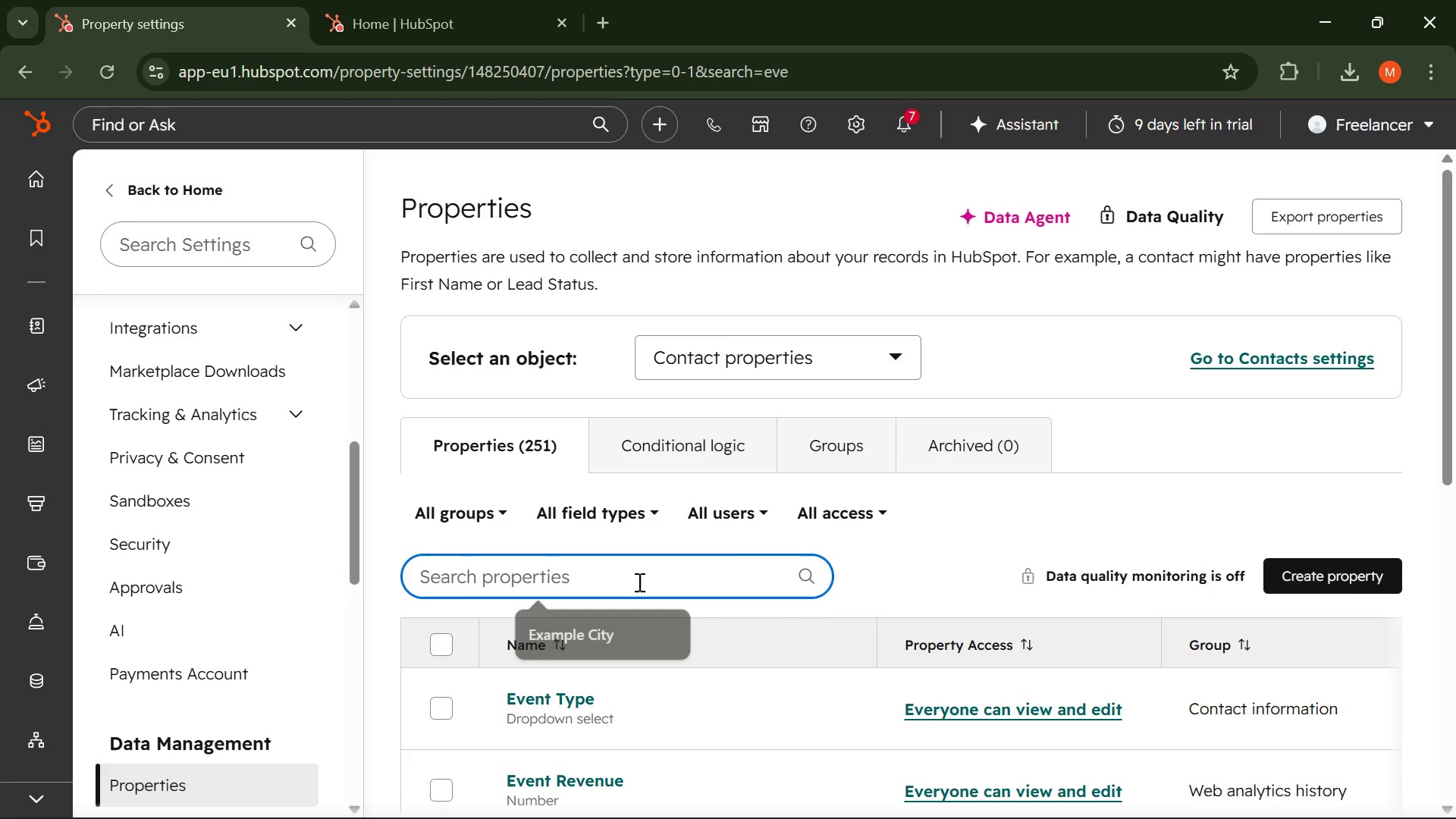 
key(Backspace)
 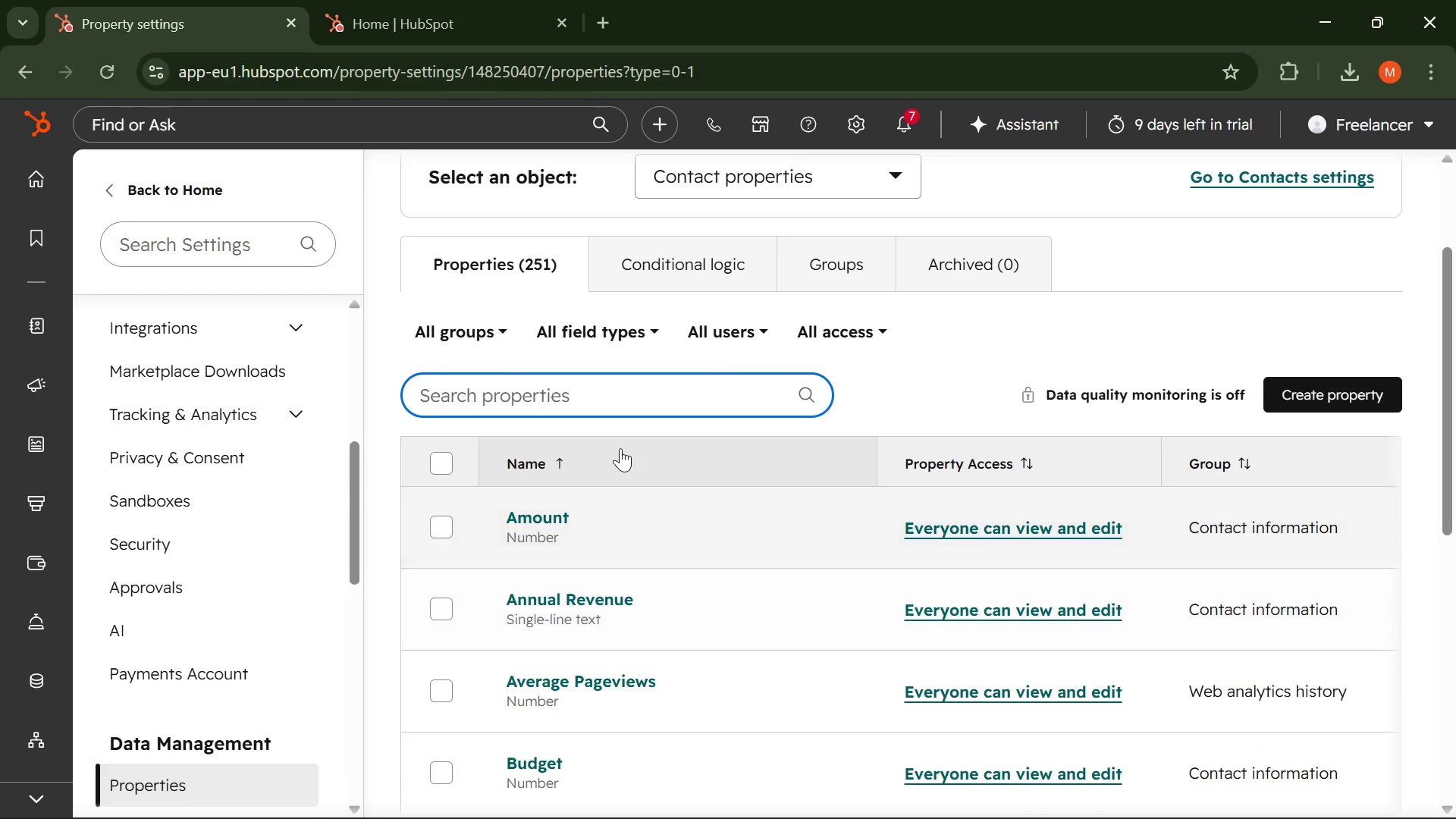 
left_click([610, 384])
 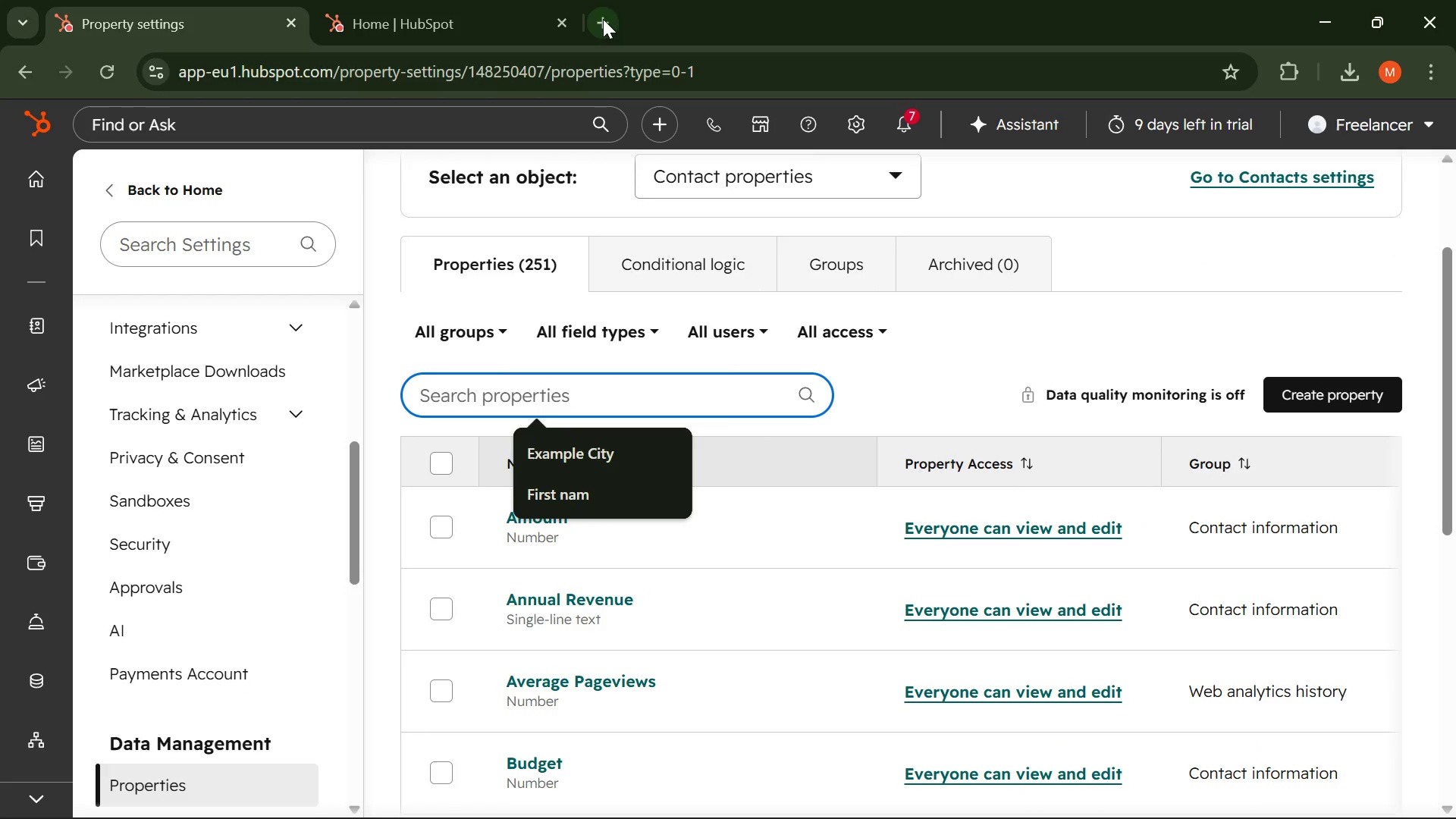 
left_click([602, 19])
 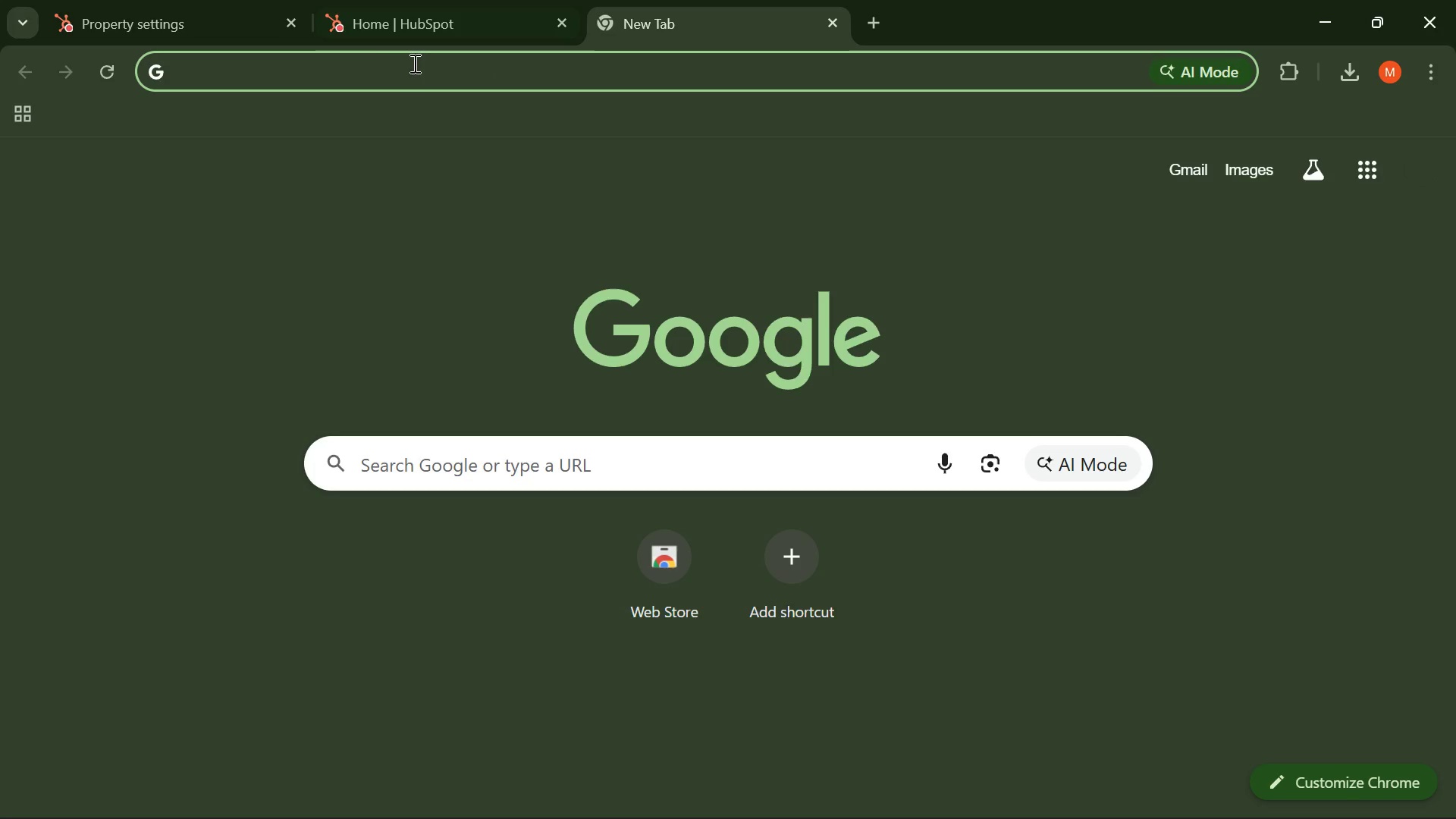 
left_click([391, 74])
 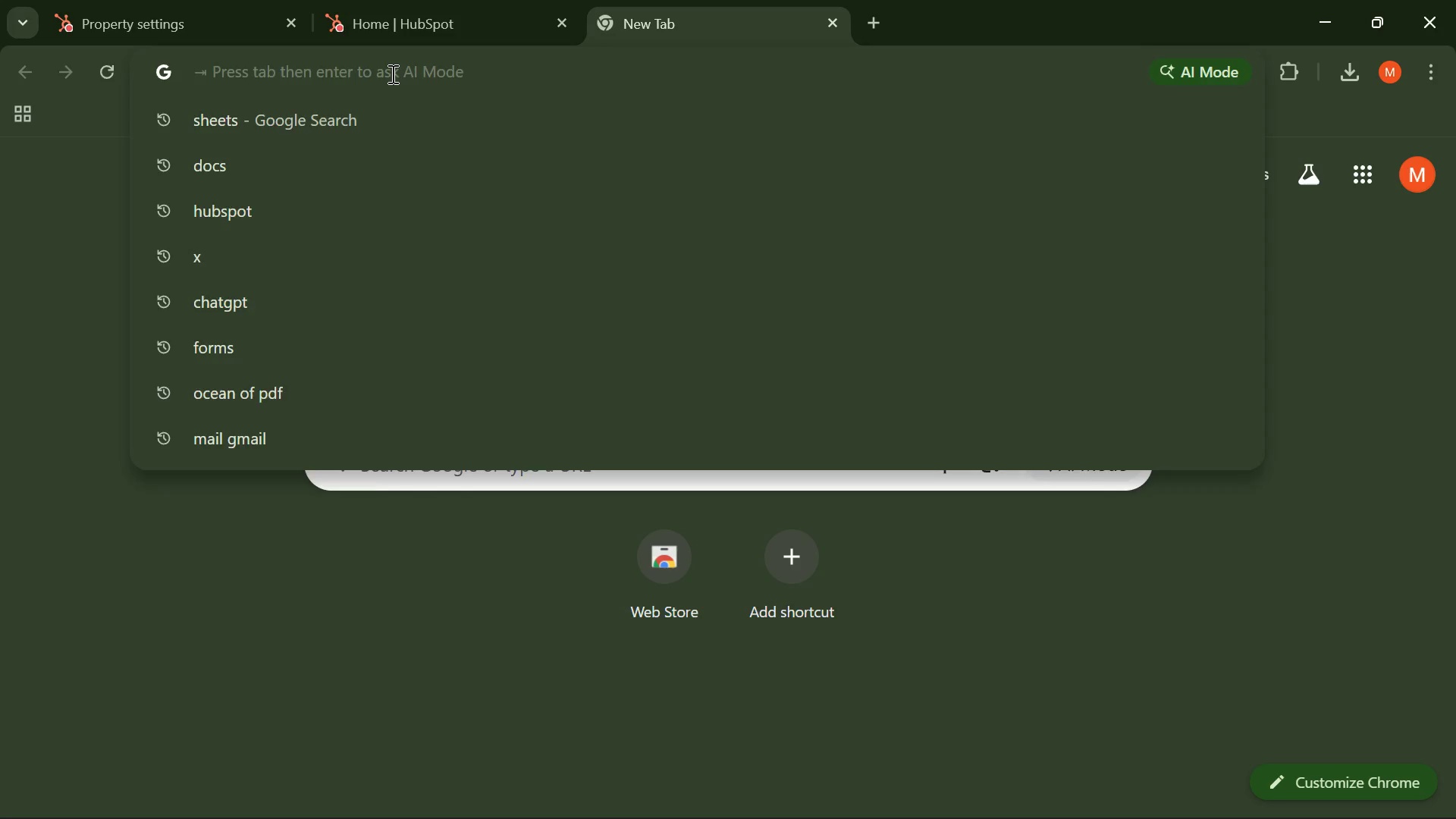 
type(do)
 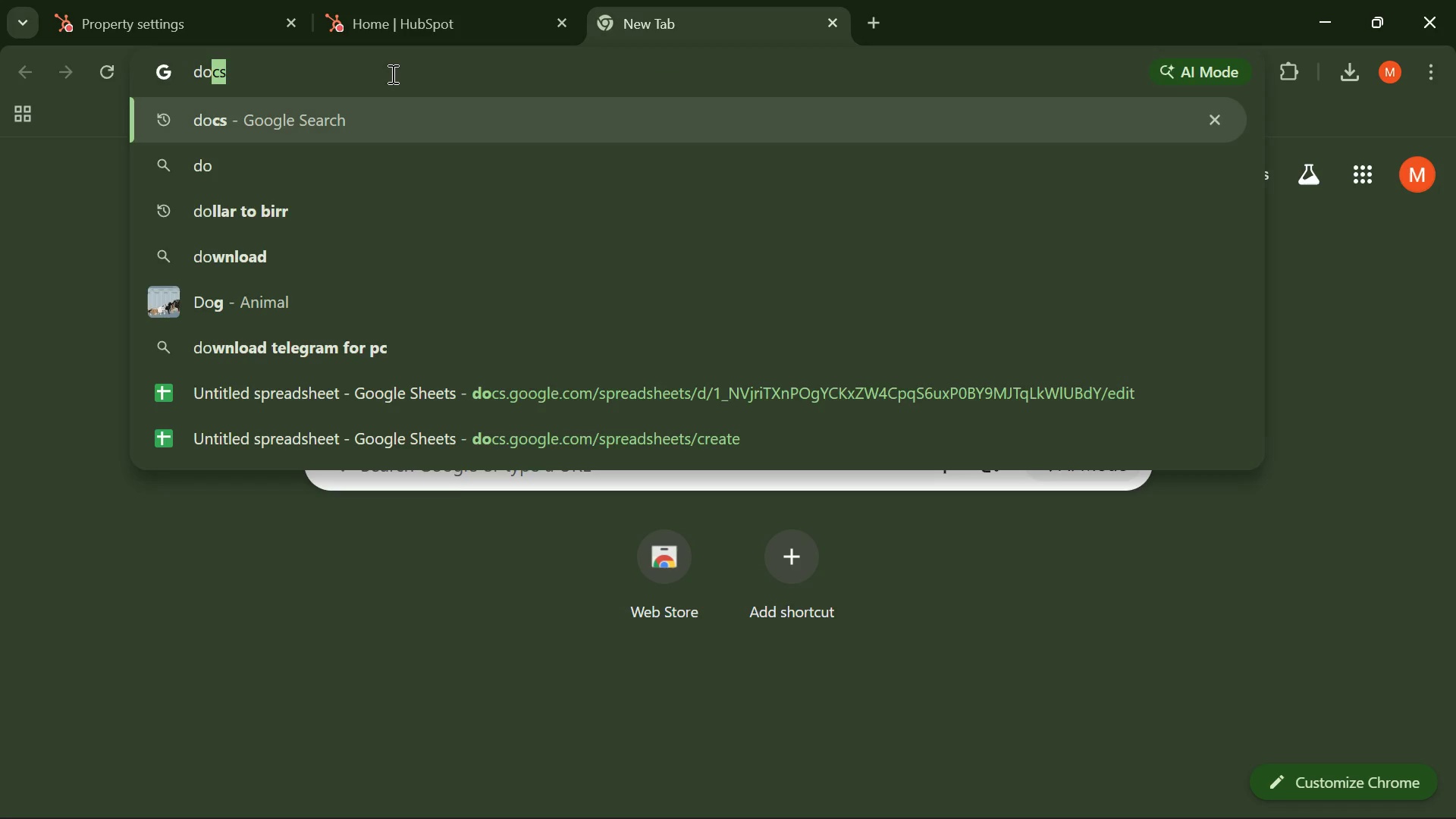 
key(Enter)
 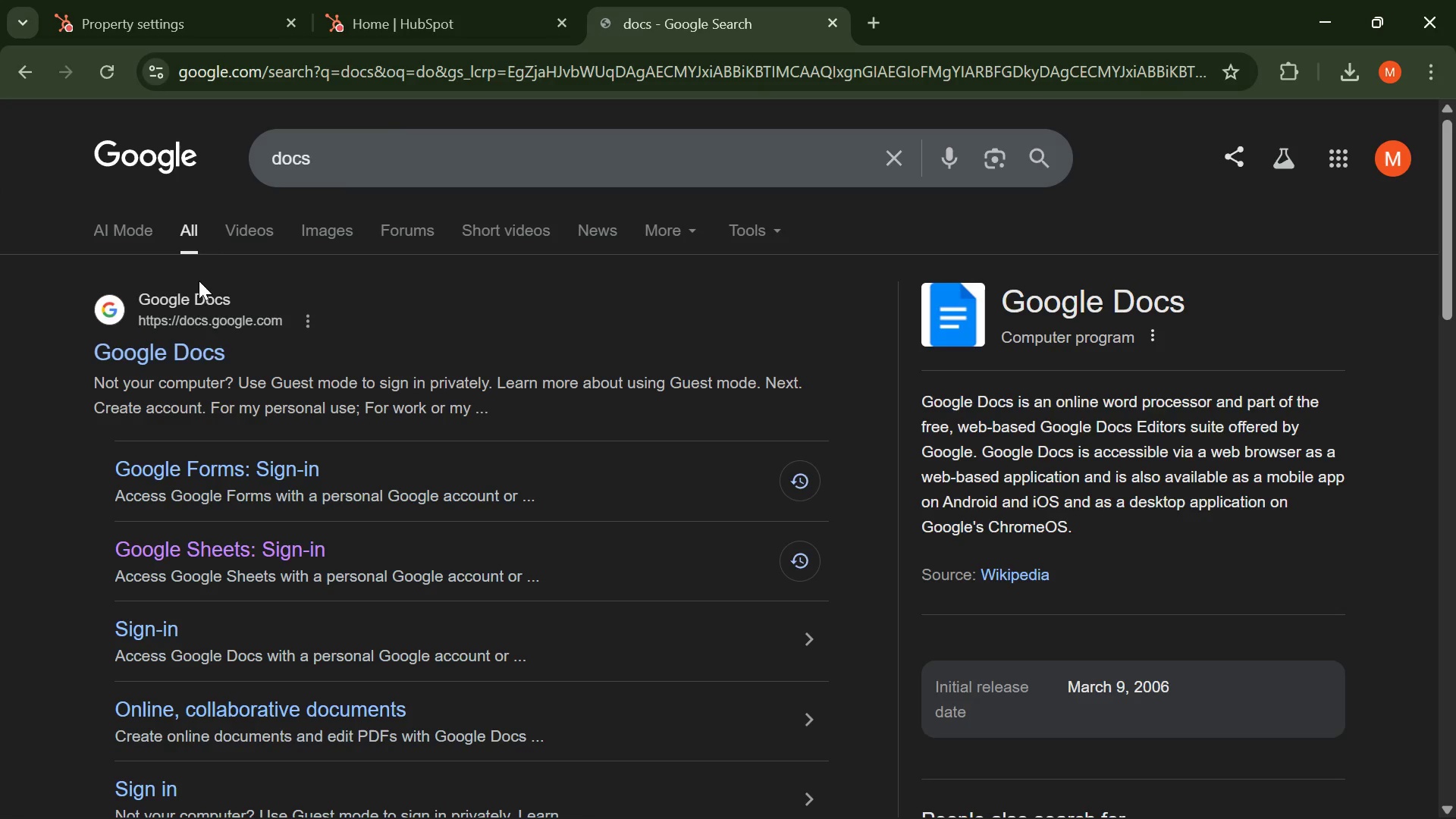 
left_click([169, 345])
 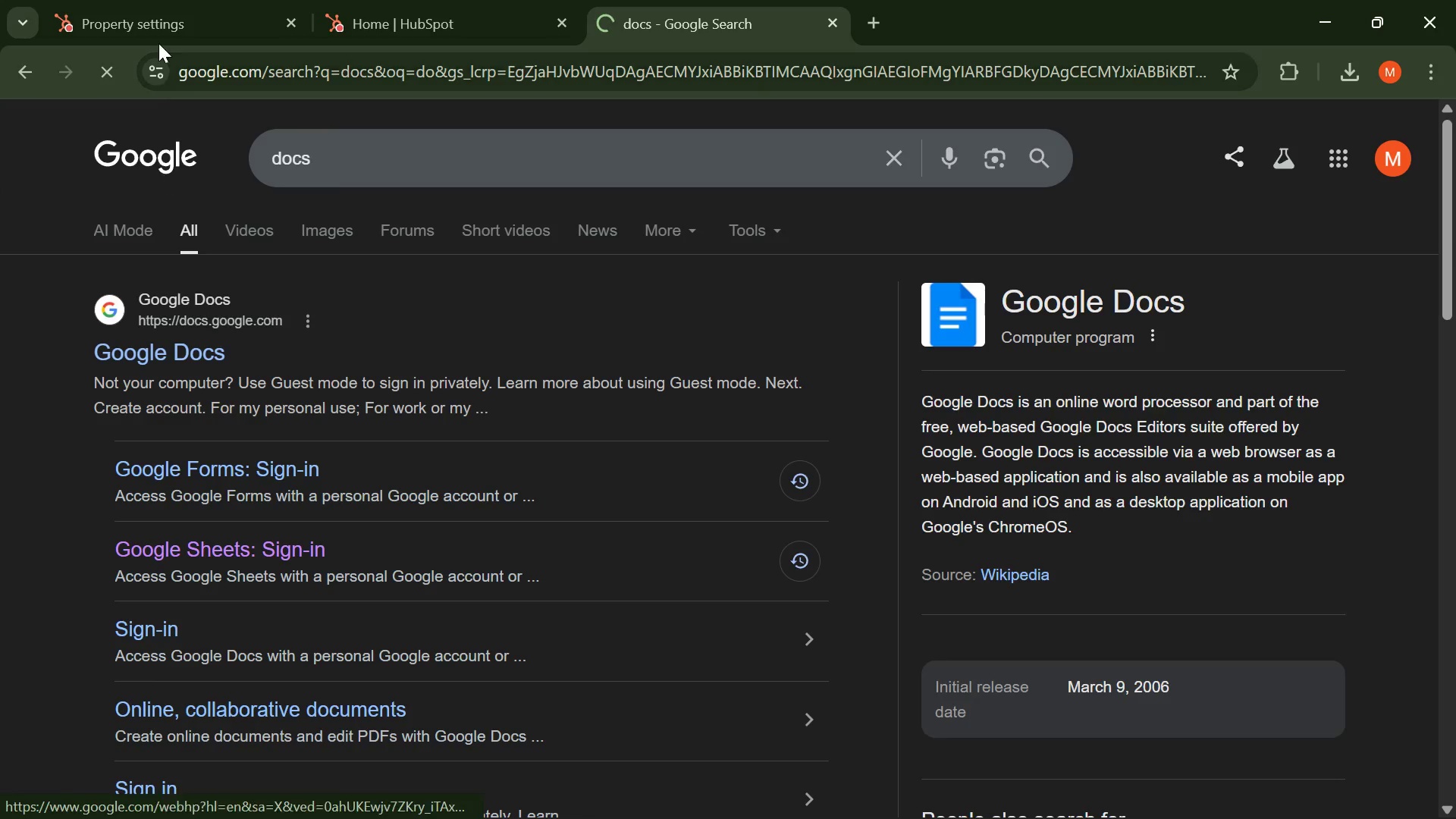 
left_click([153, 0])
 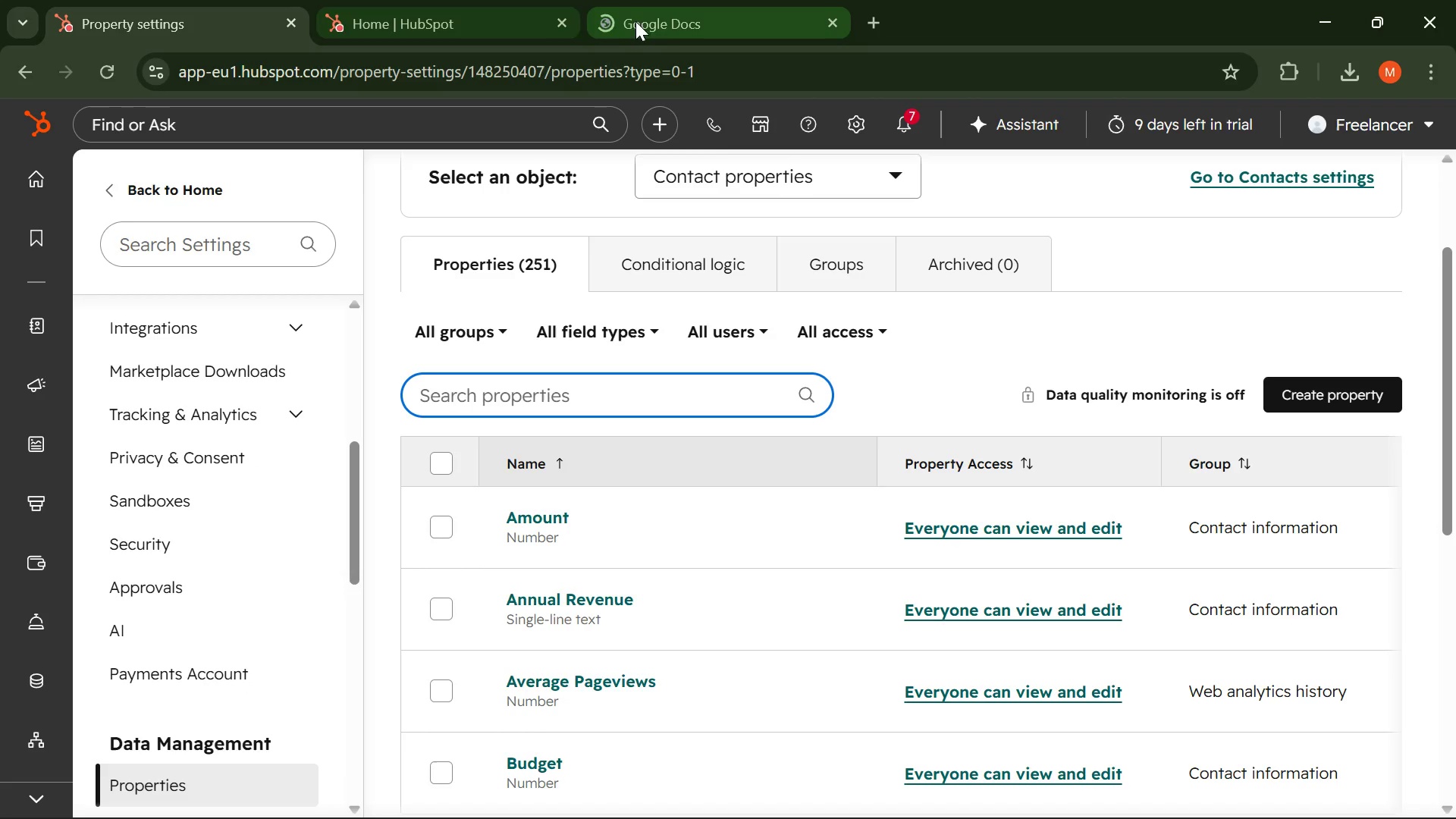 
left_click([667, 25])
 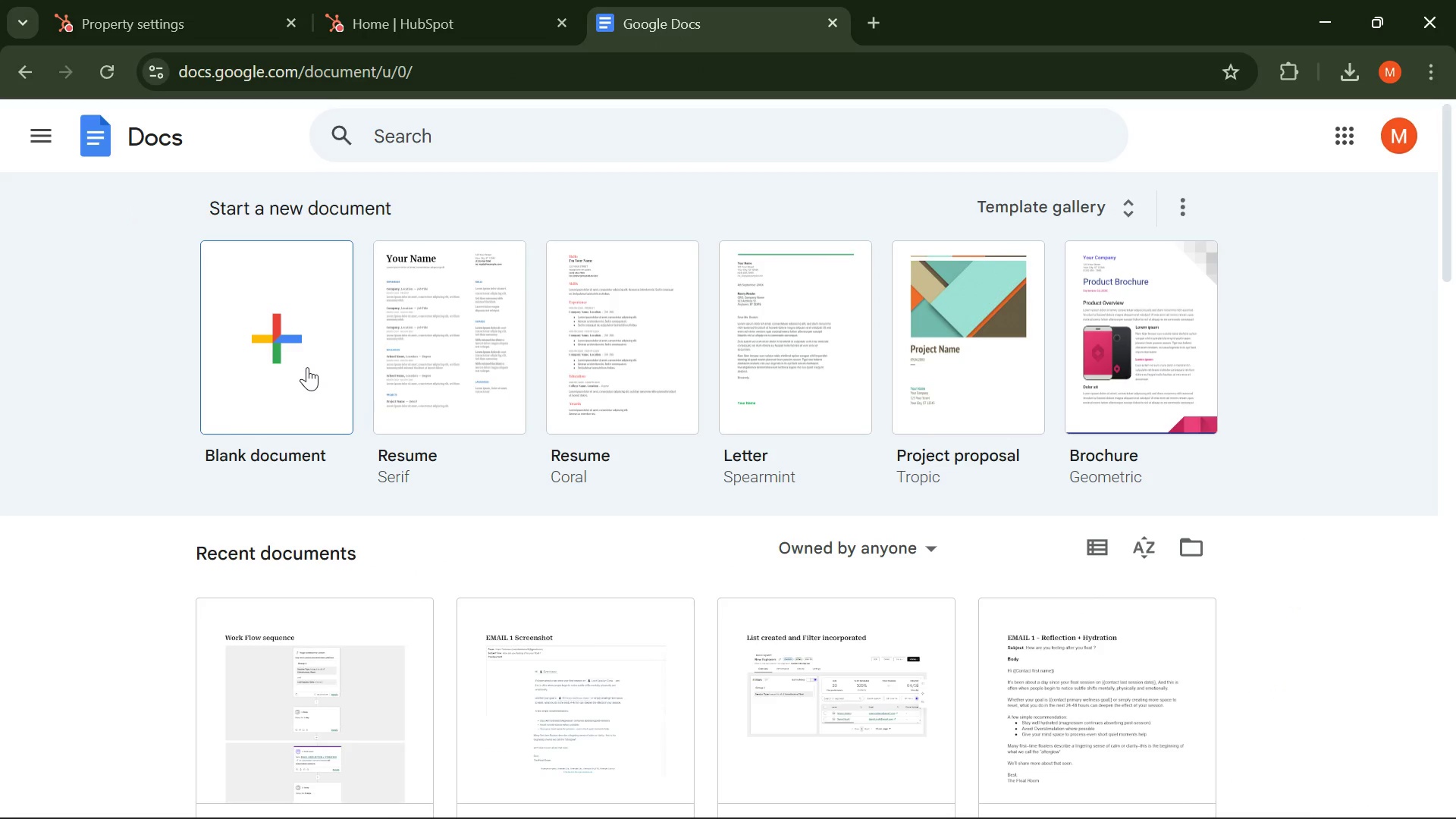 
left_click([307, 367])
 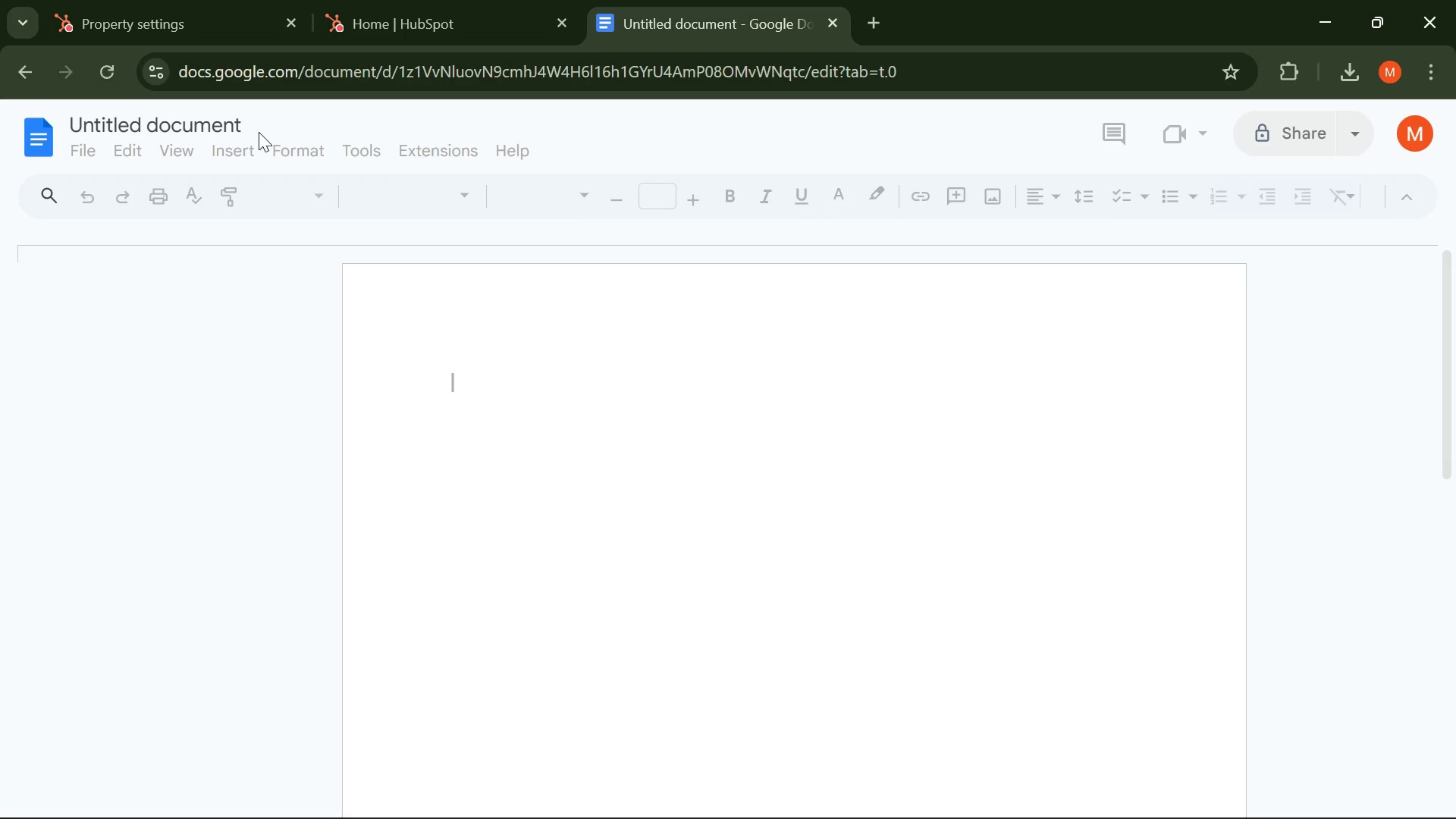 
left_click([146, 14])
 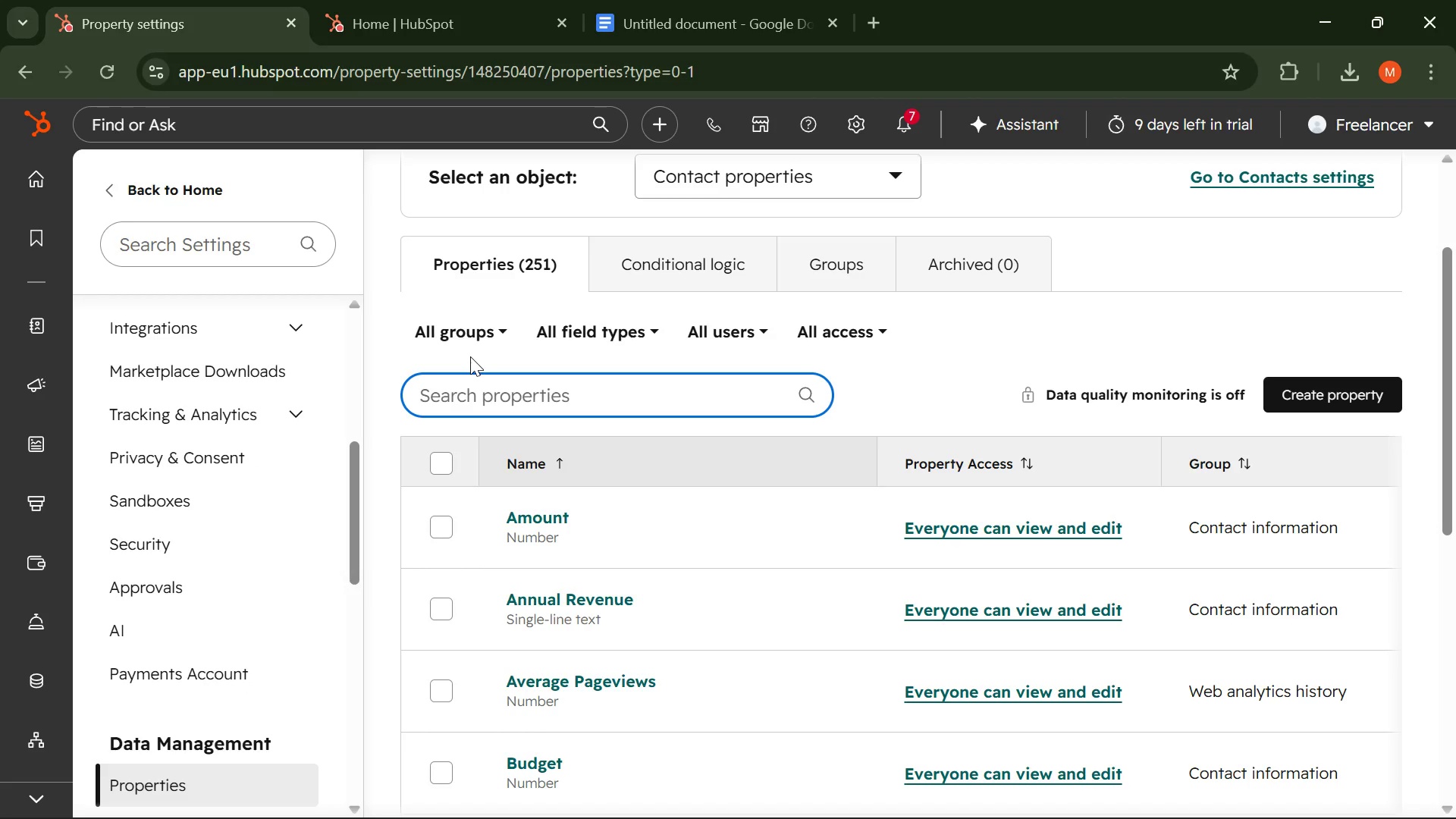 
type(event)
 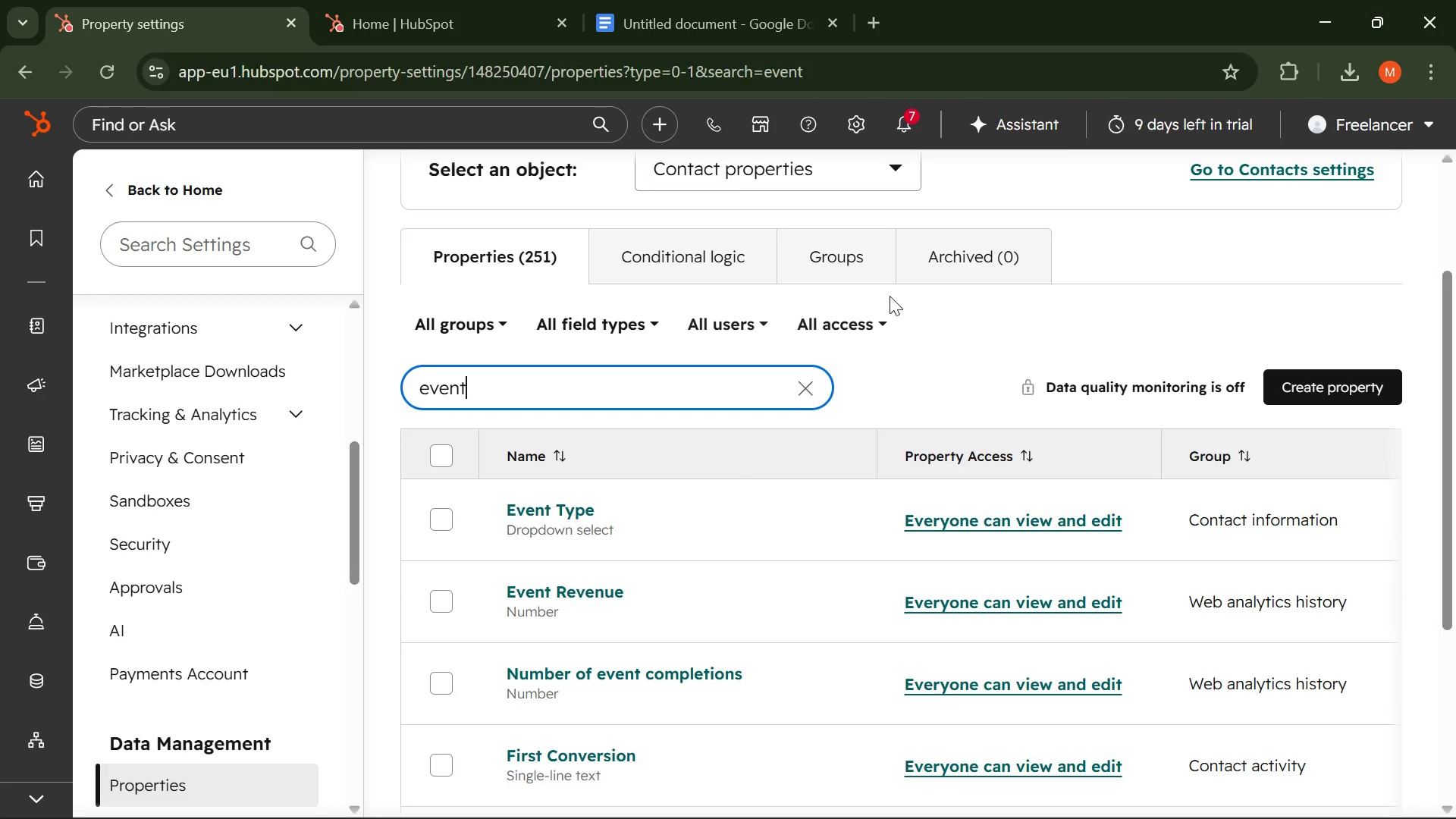 
wait(6.2)
 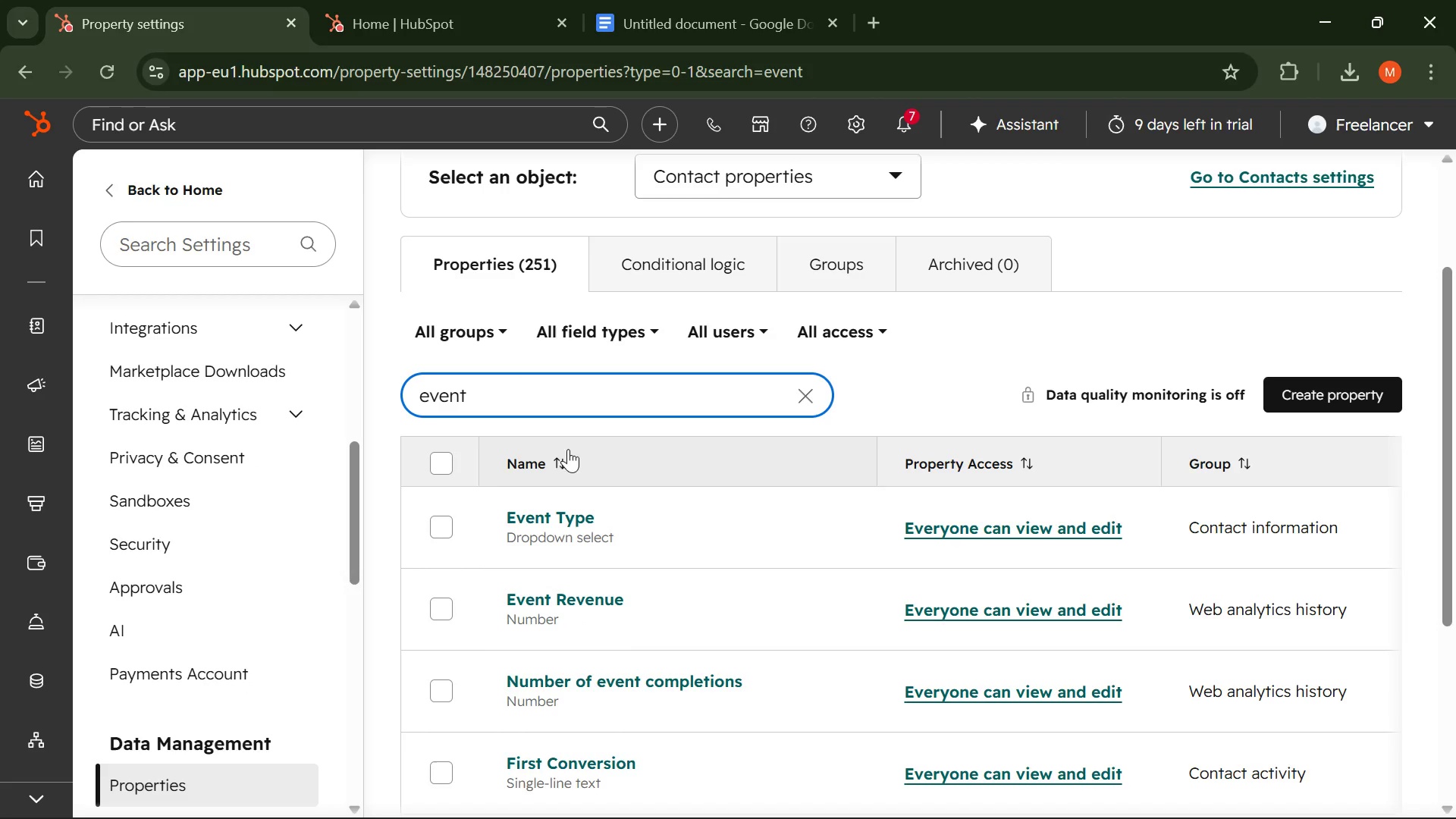 
key(PrintScreen)
 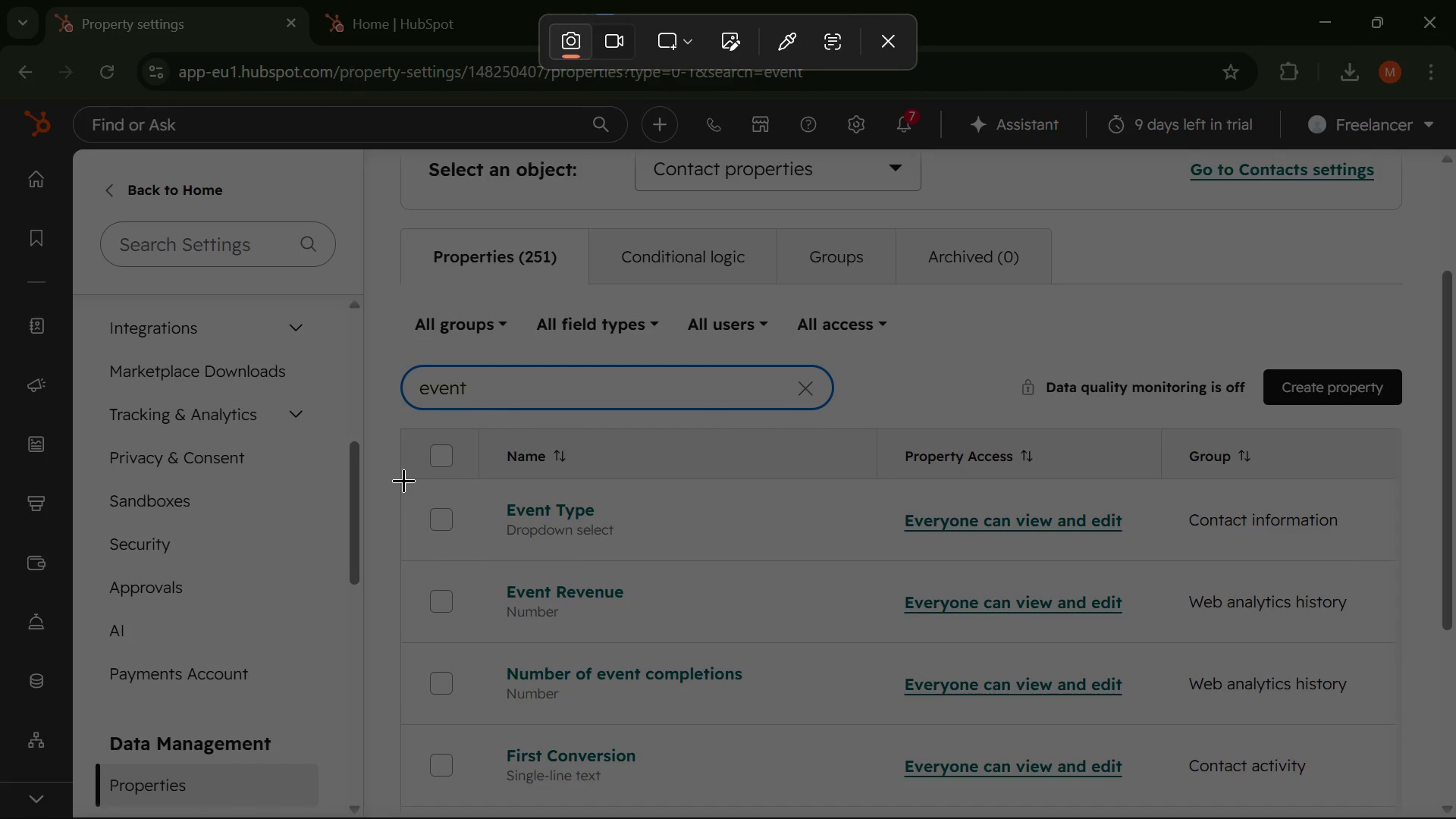 
left_click_drag(start_coordinate=[403, 480], to_coordinate=[1401, 560])
 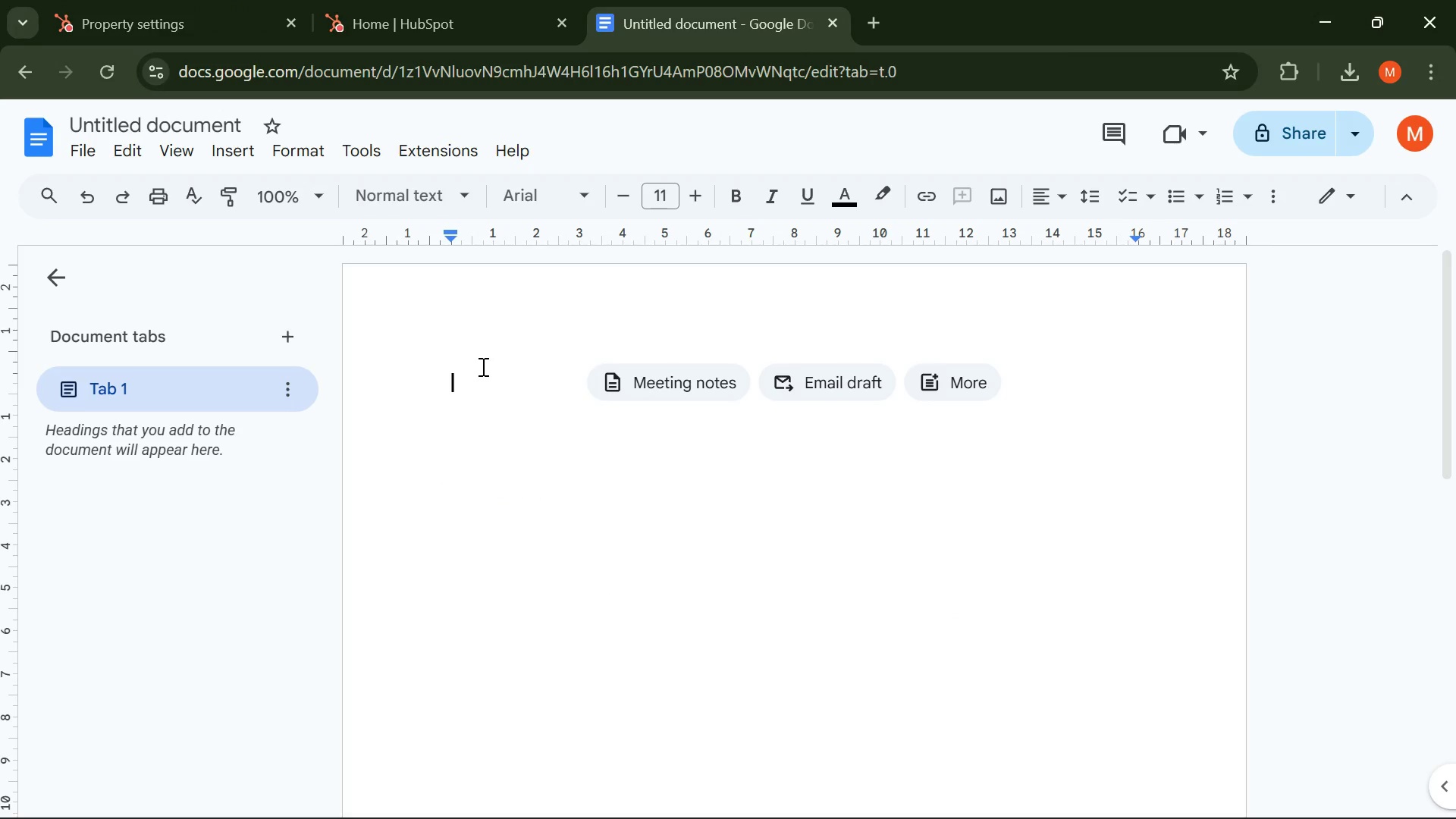 
type(Propertie created )
 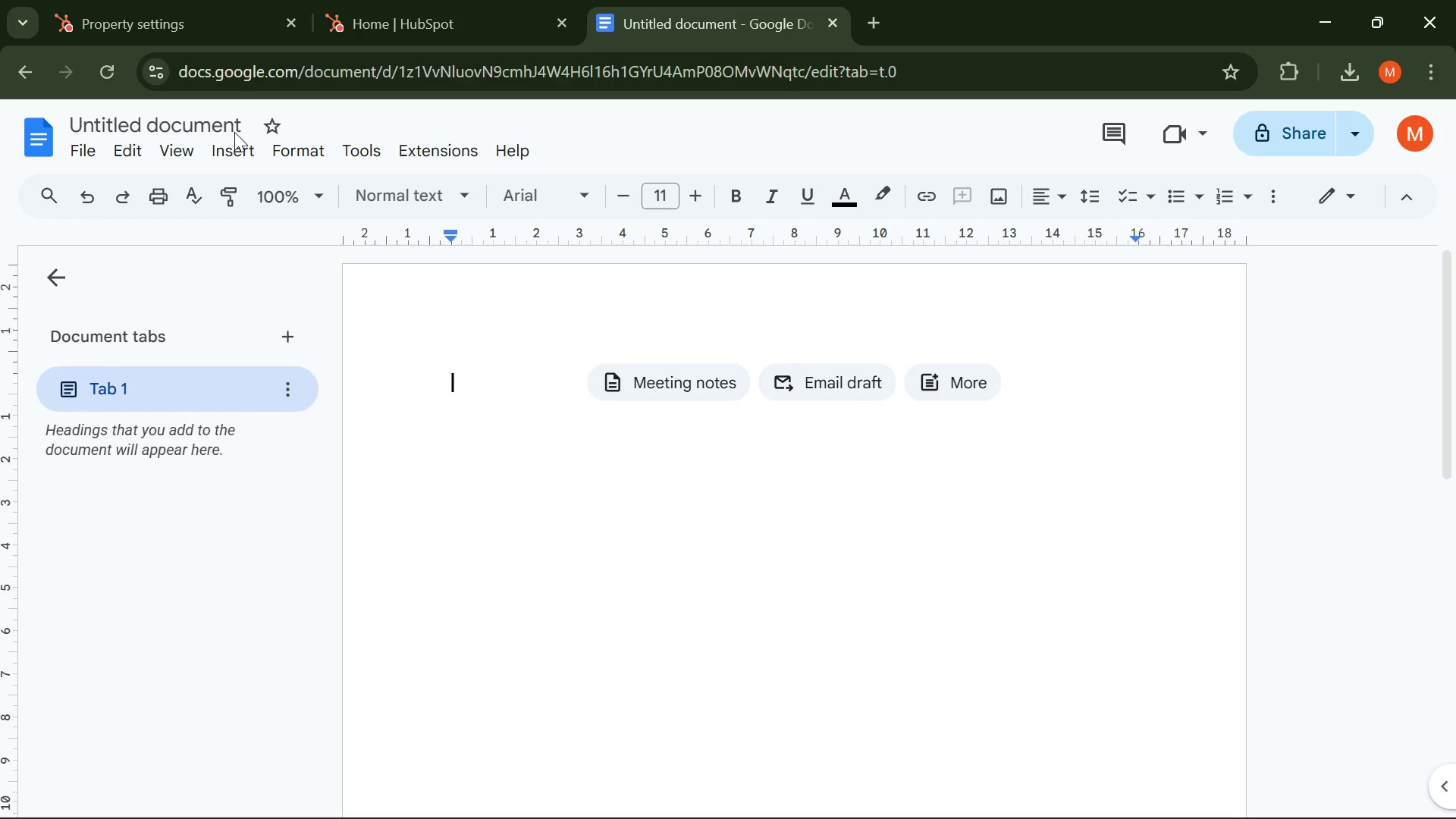 
wait(5.72)
 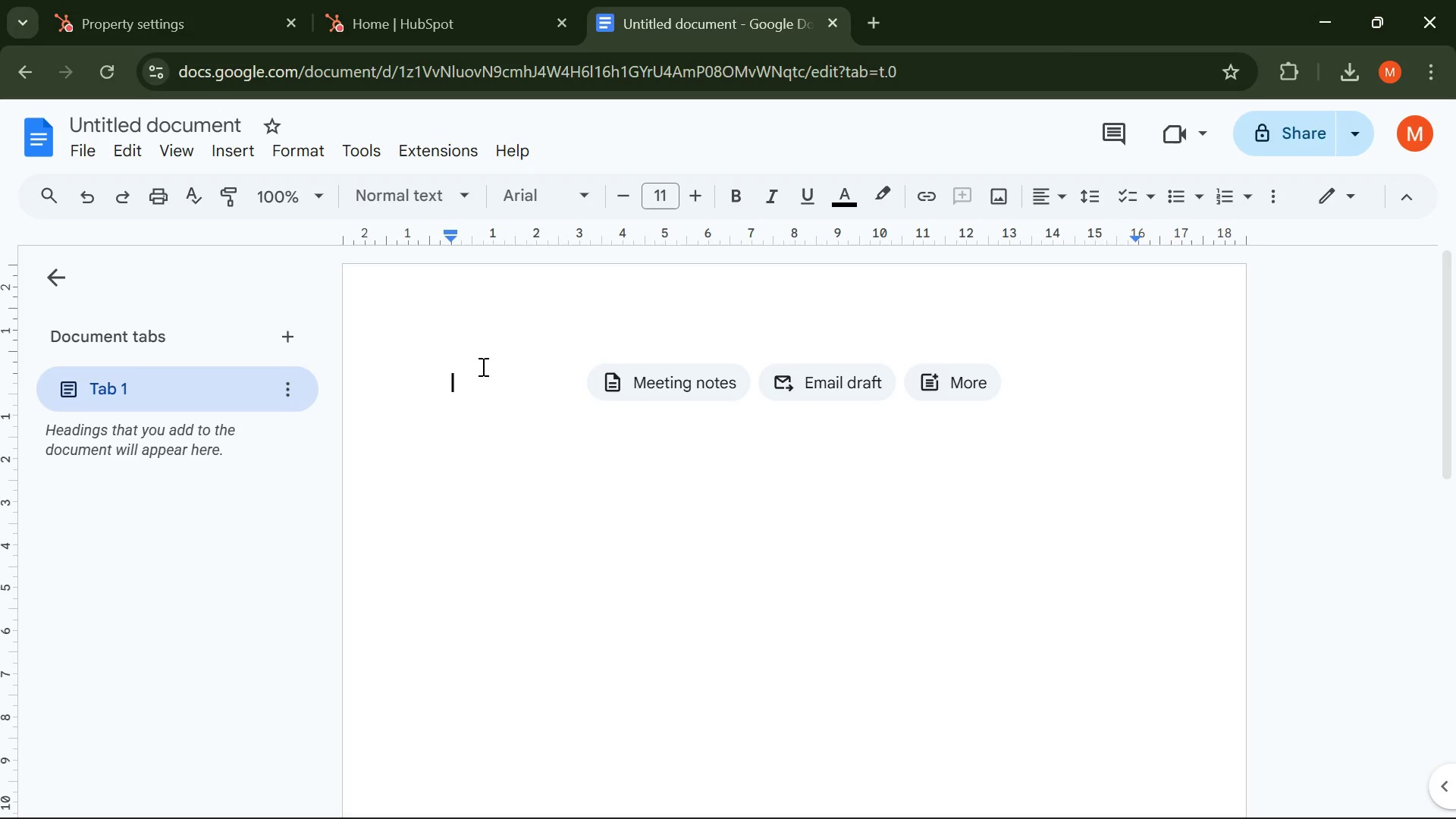 
double_click([473, 381])
 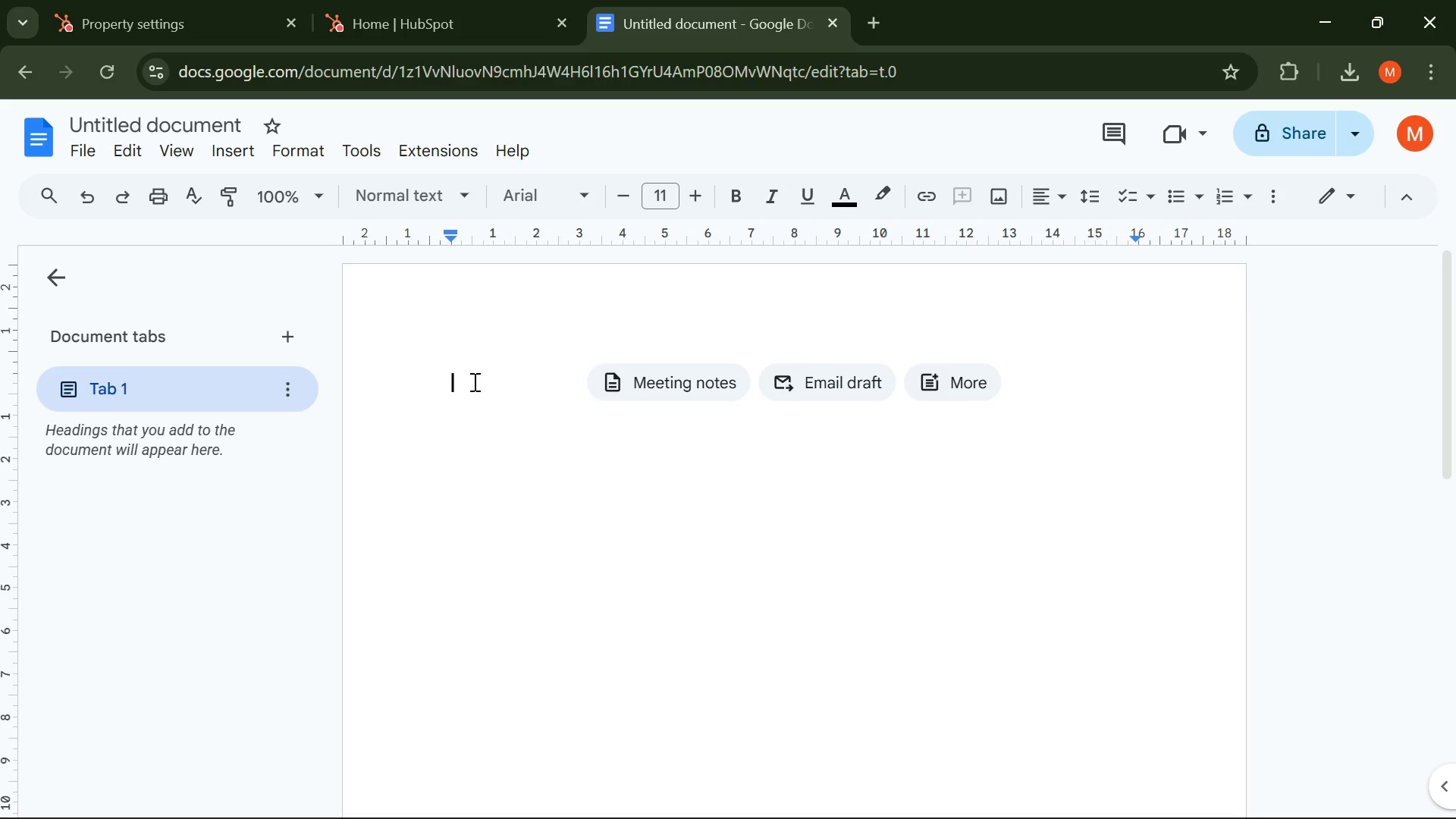 
type(Propert)
key(Backspace)
type(ty Created )
 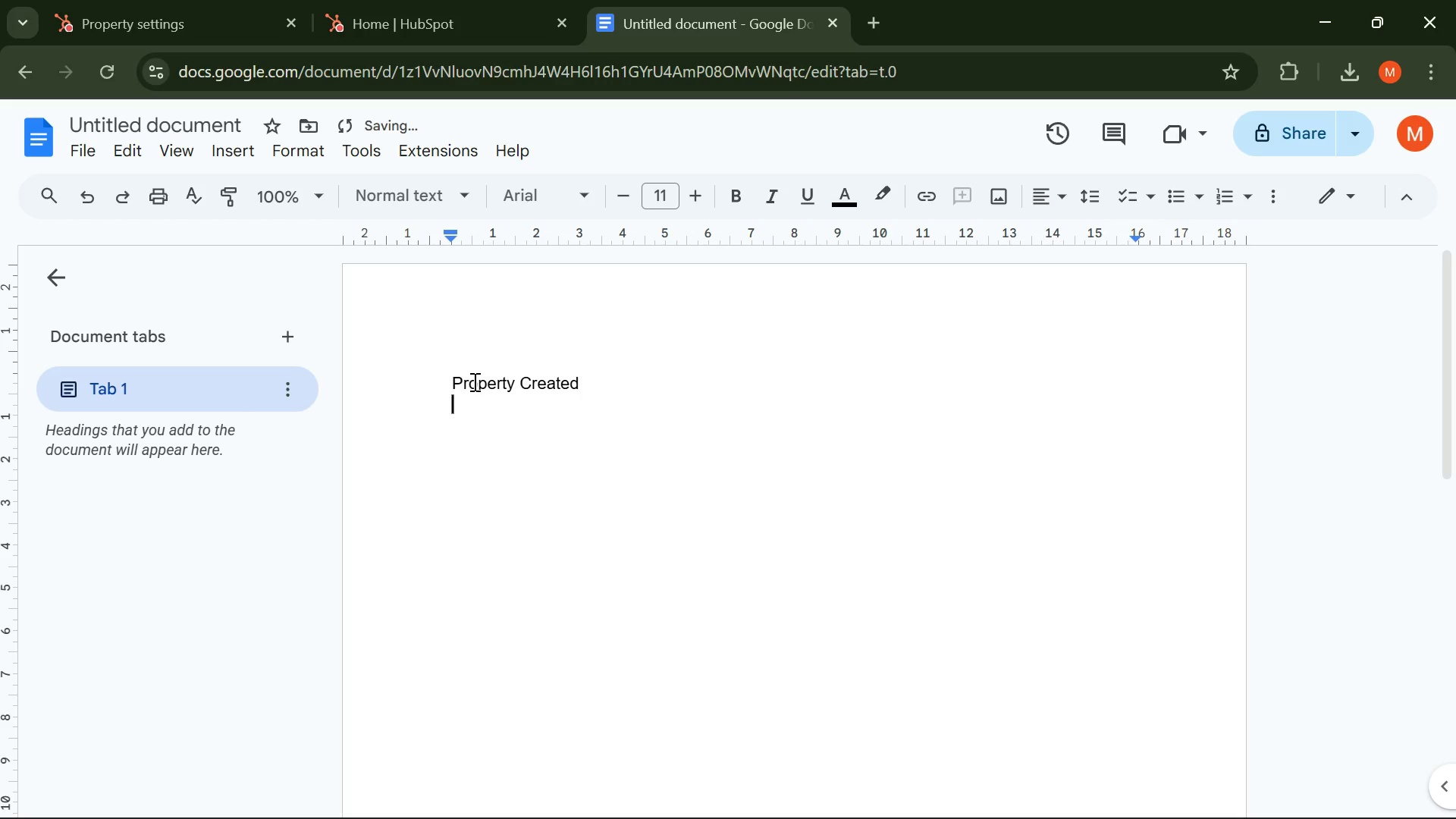 
key(Enter)
 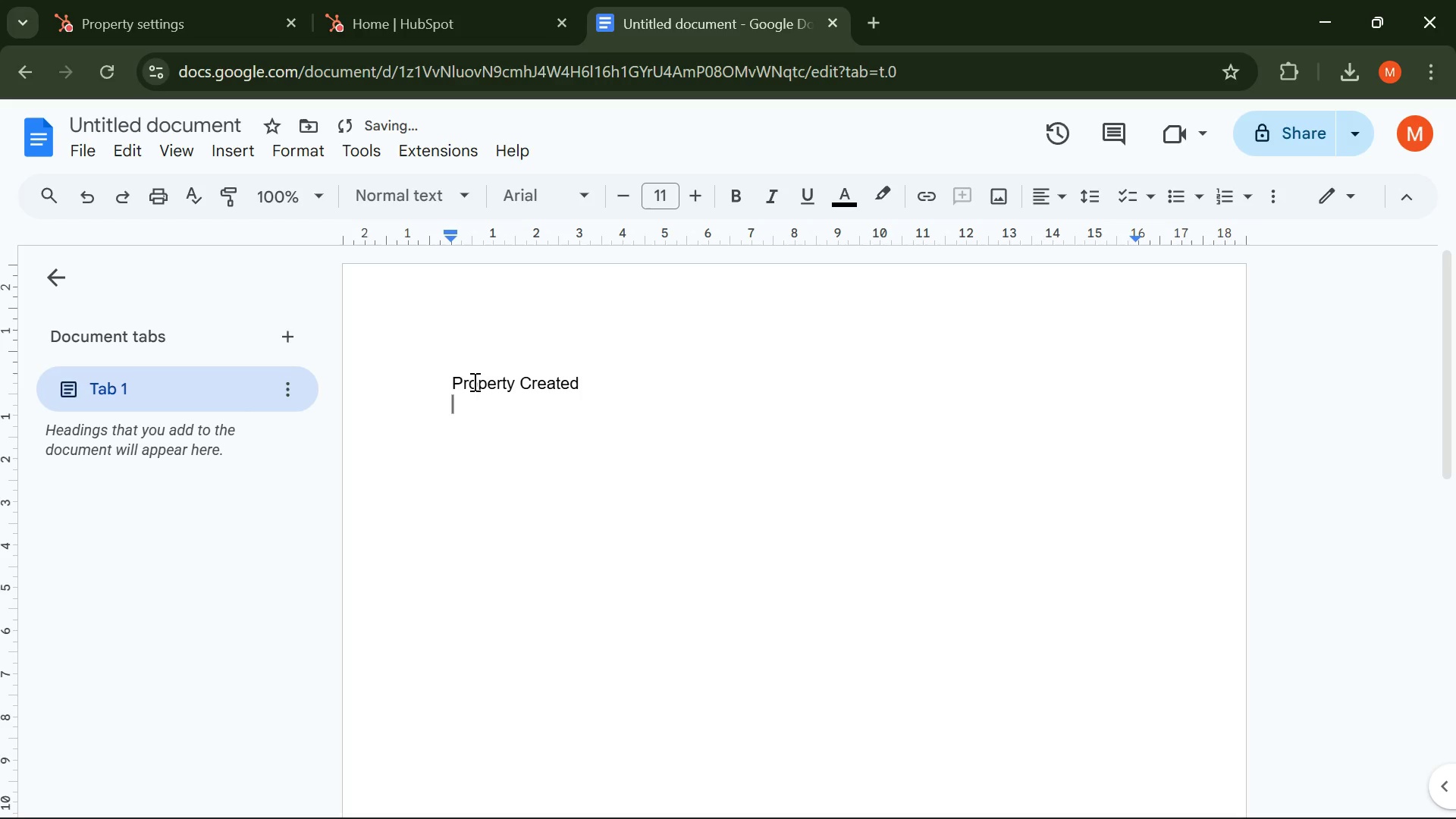 
key(Enter)
 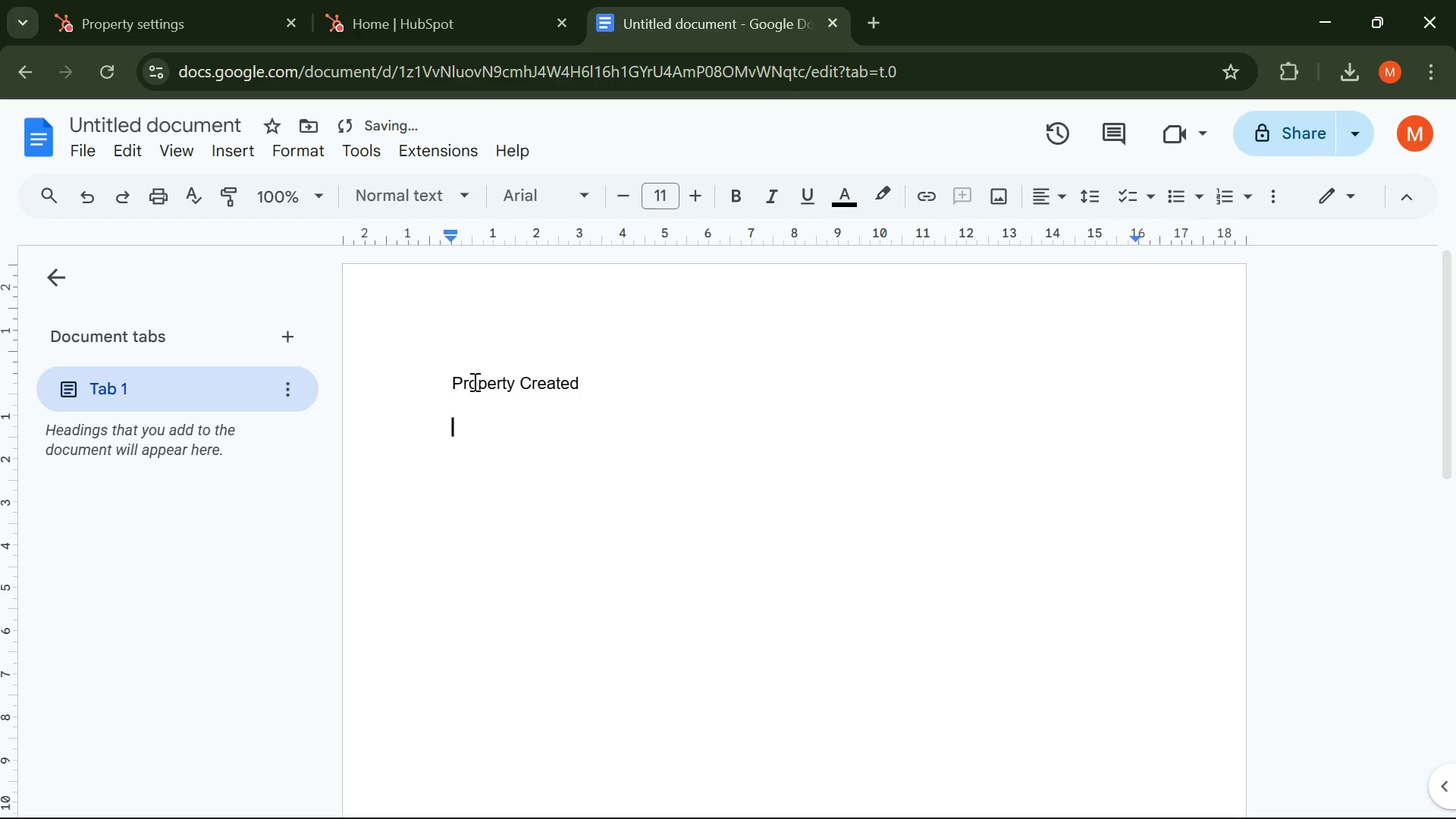 
key(Control+ControlLeft)
 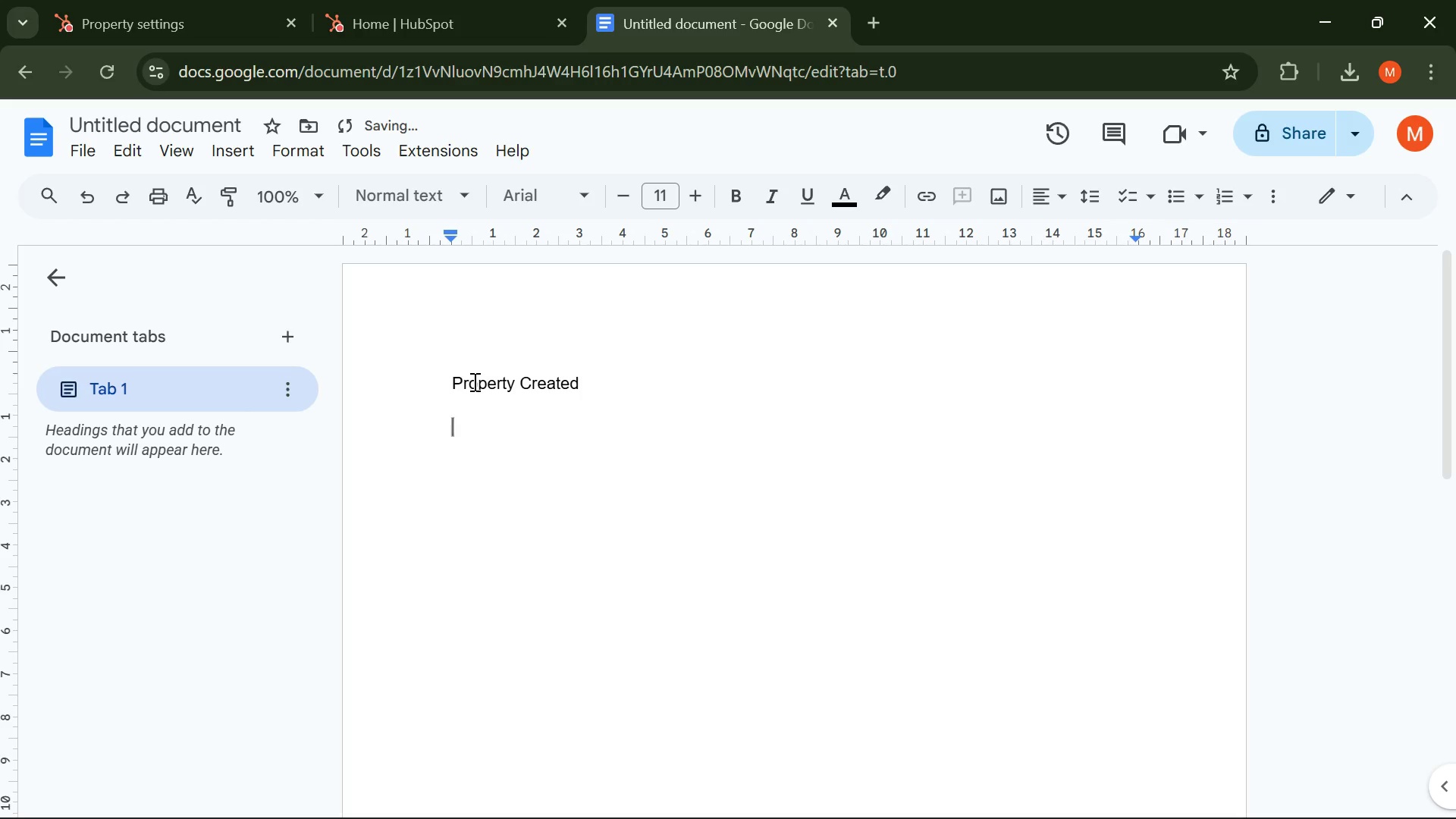 
key(Control+V)
 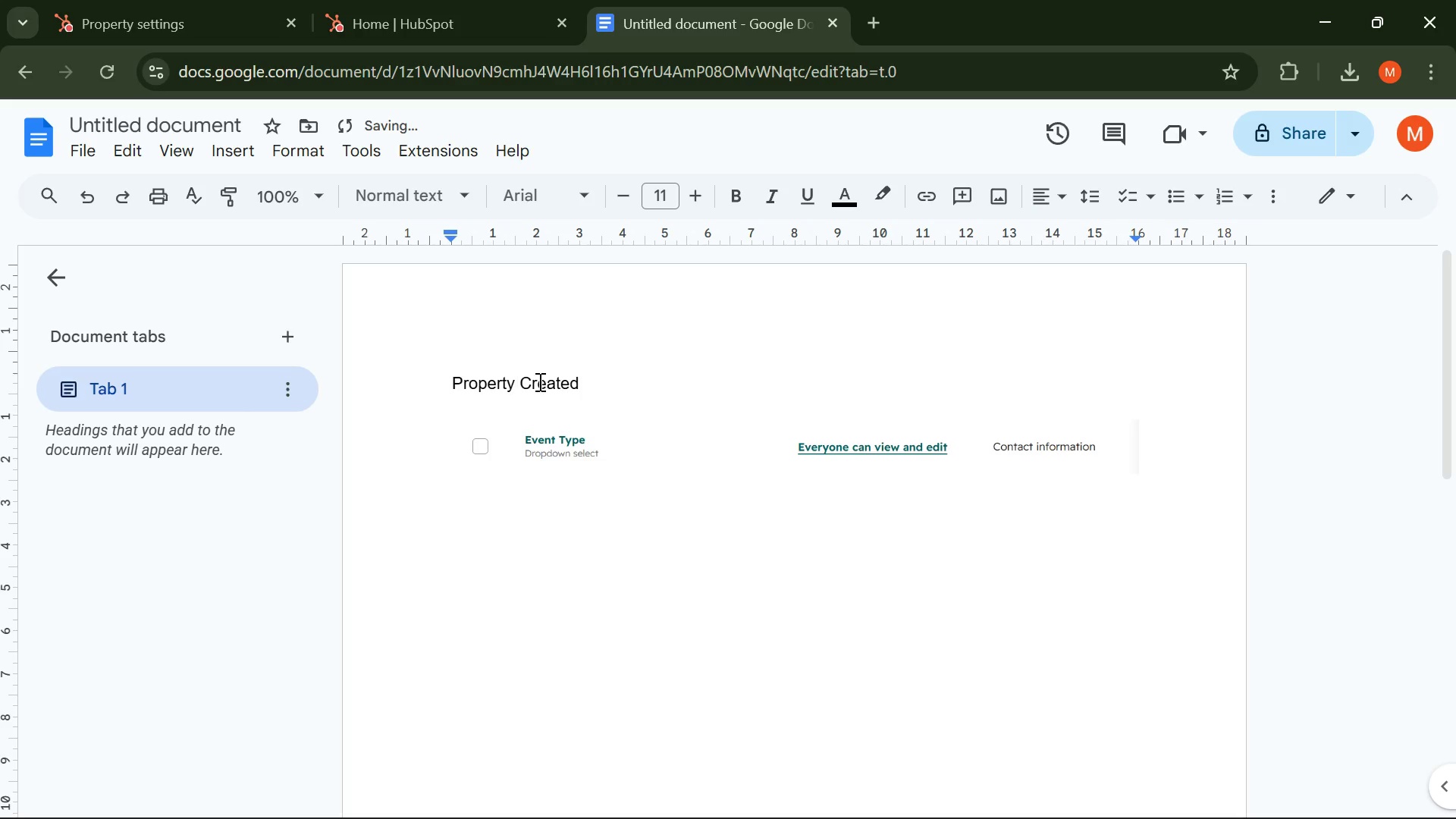 
left_click_drag(start_coordinate=[585, 383], to_coordinate=[410, 384])
 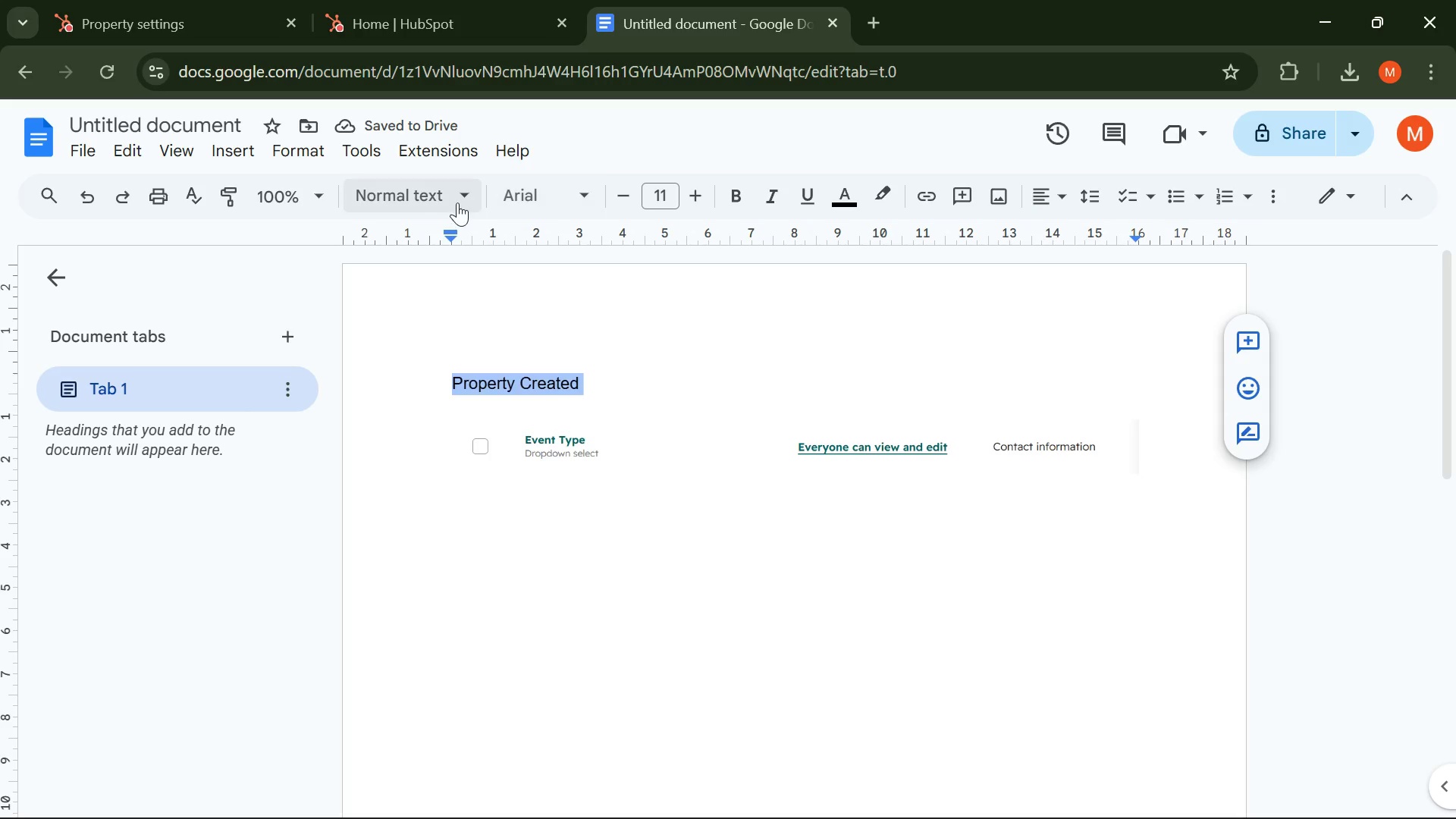 
left_click([440, 202])
 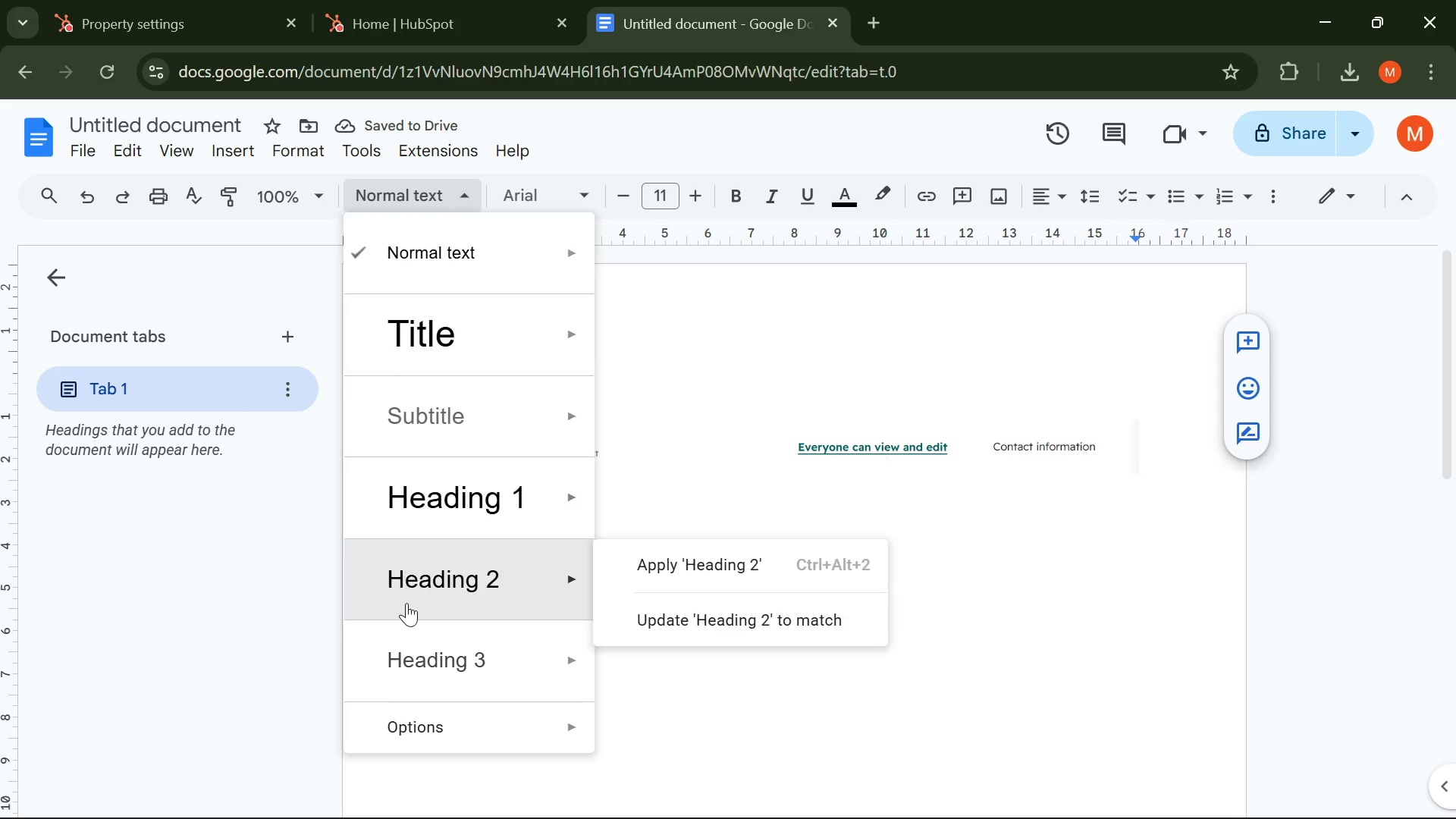 
left_click([406, 608])
 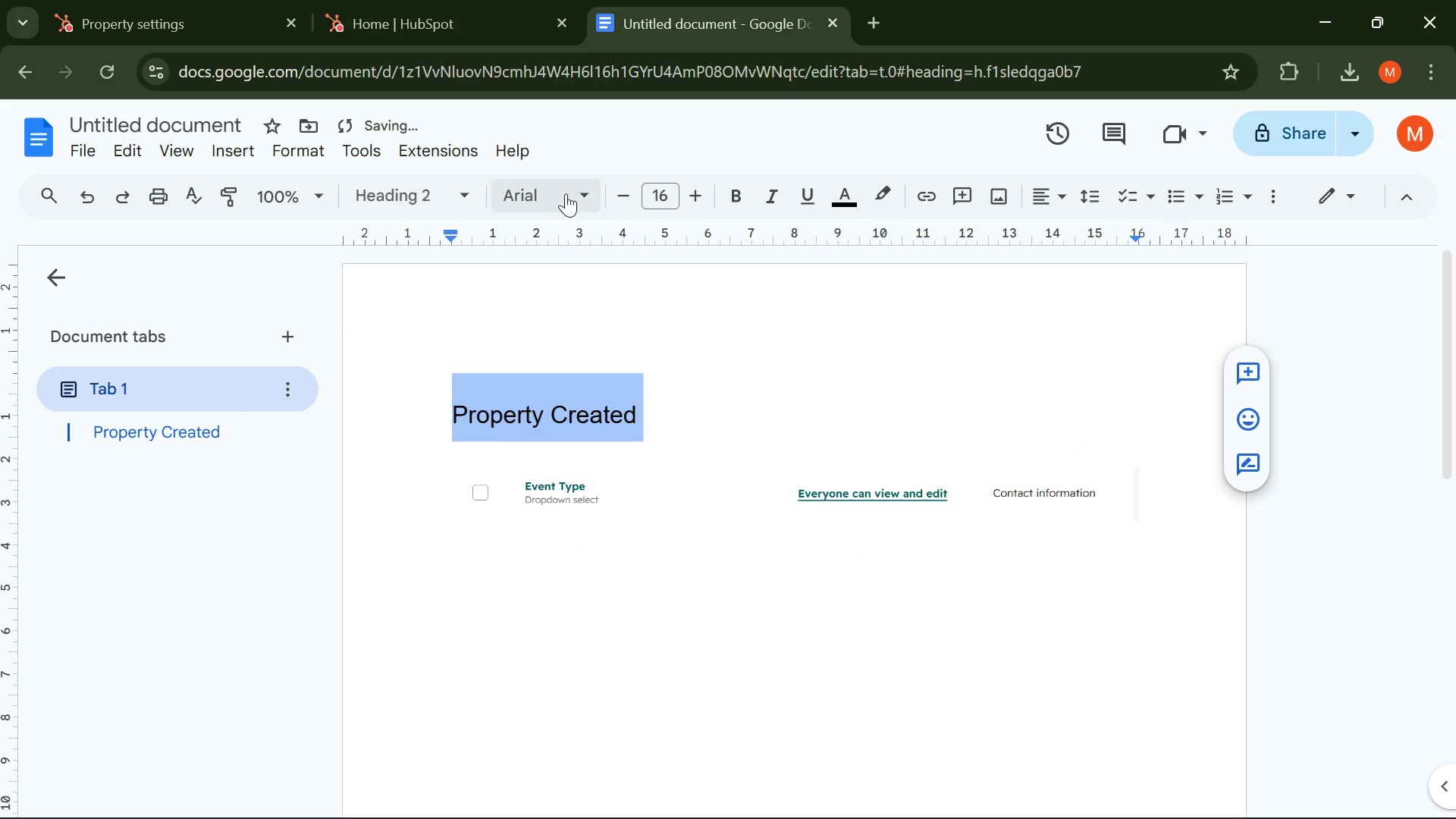 
left_click([566, 191])
 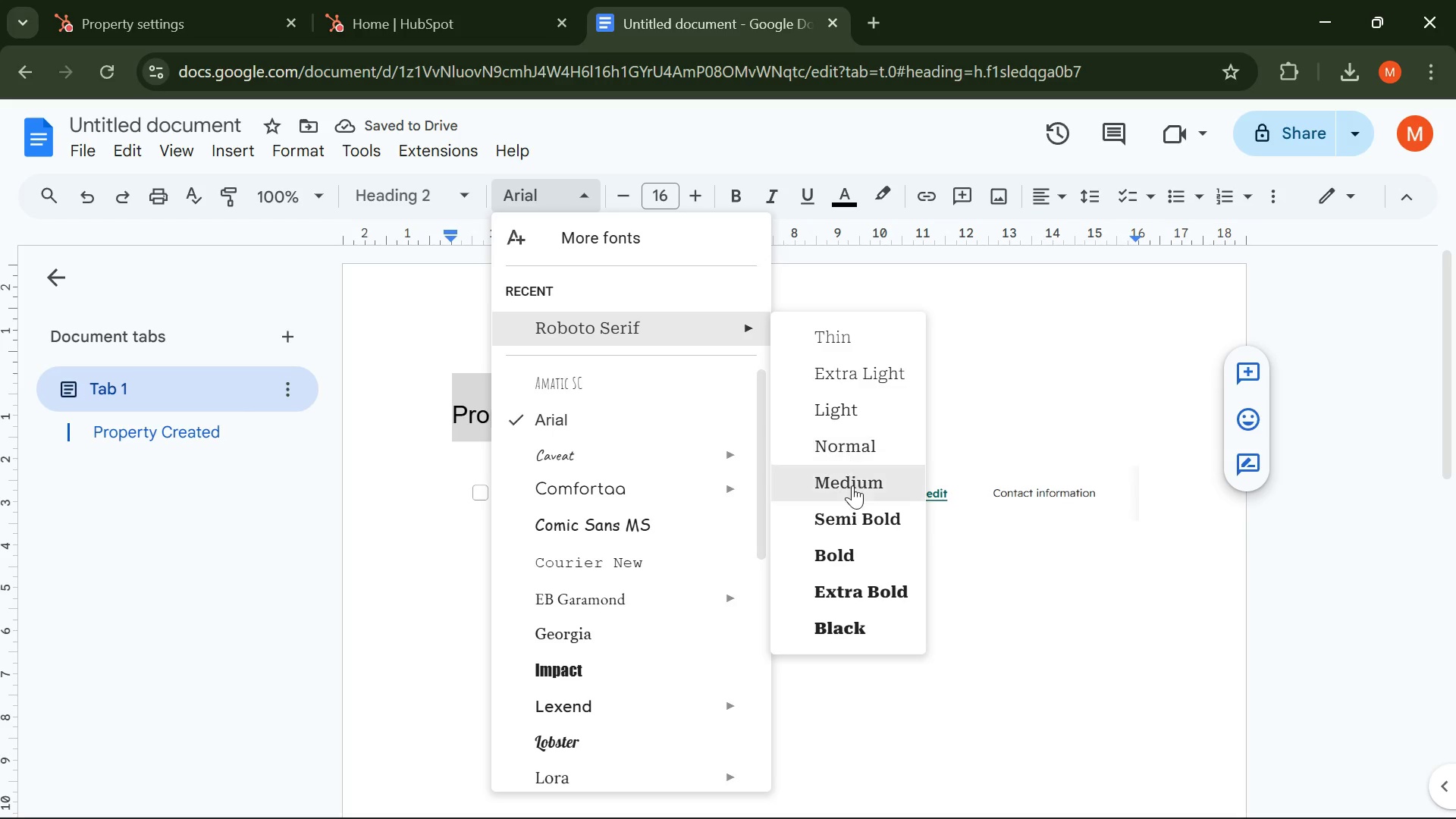 
left_click([856, 529])
 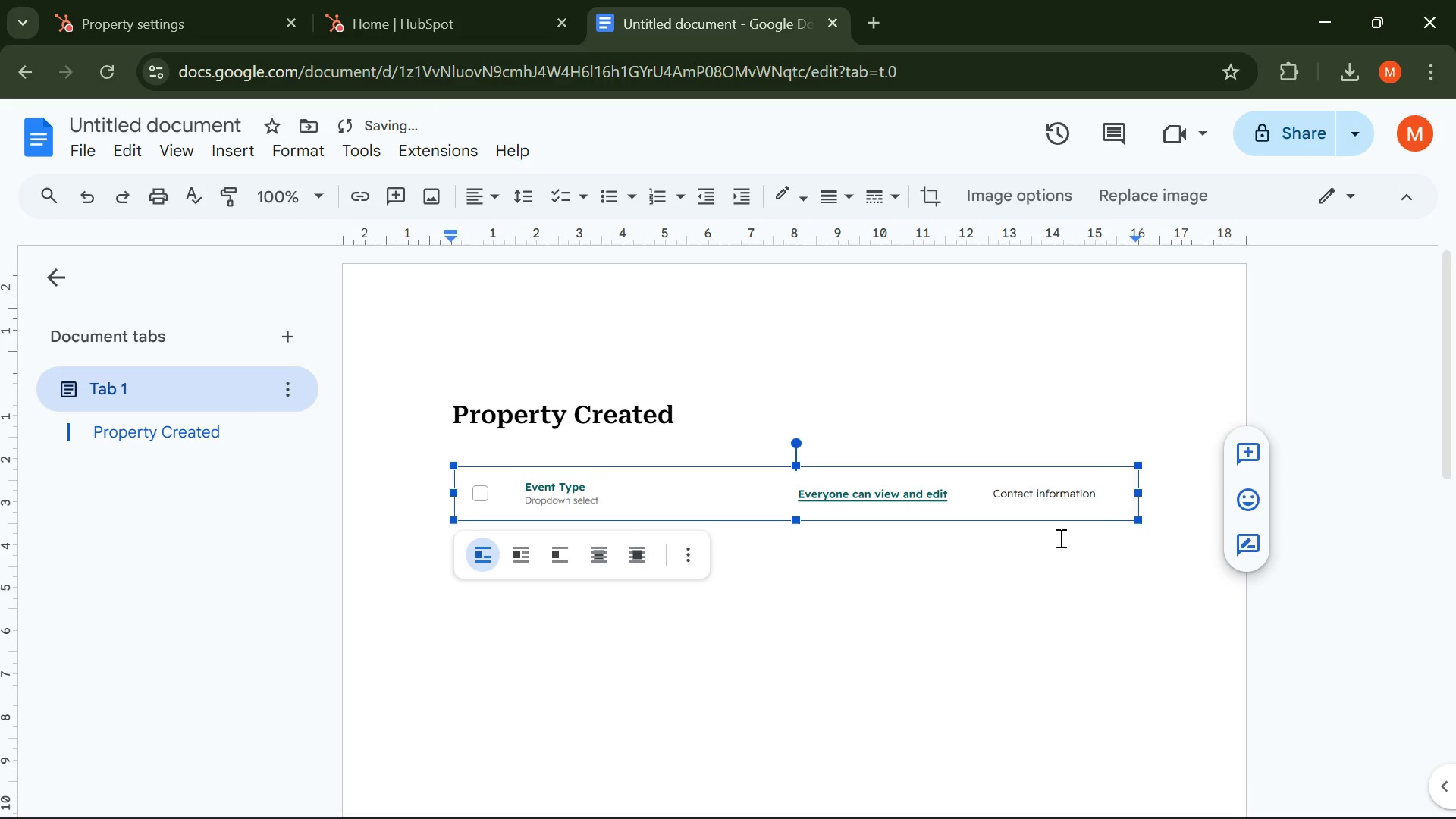 
left_click([1158, 507])
 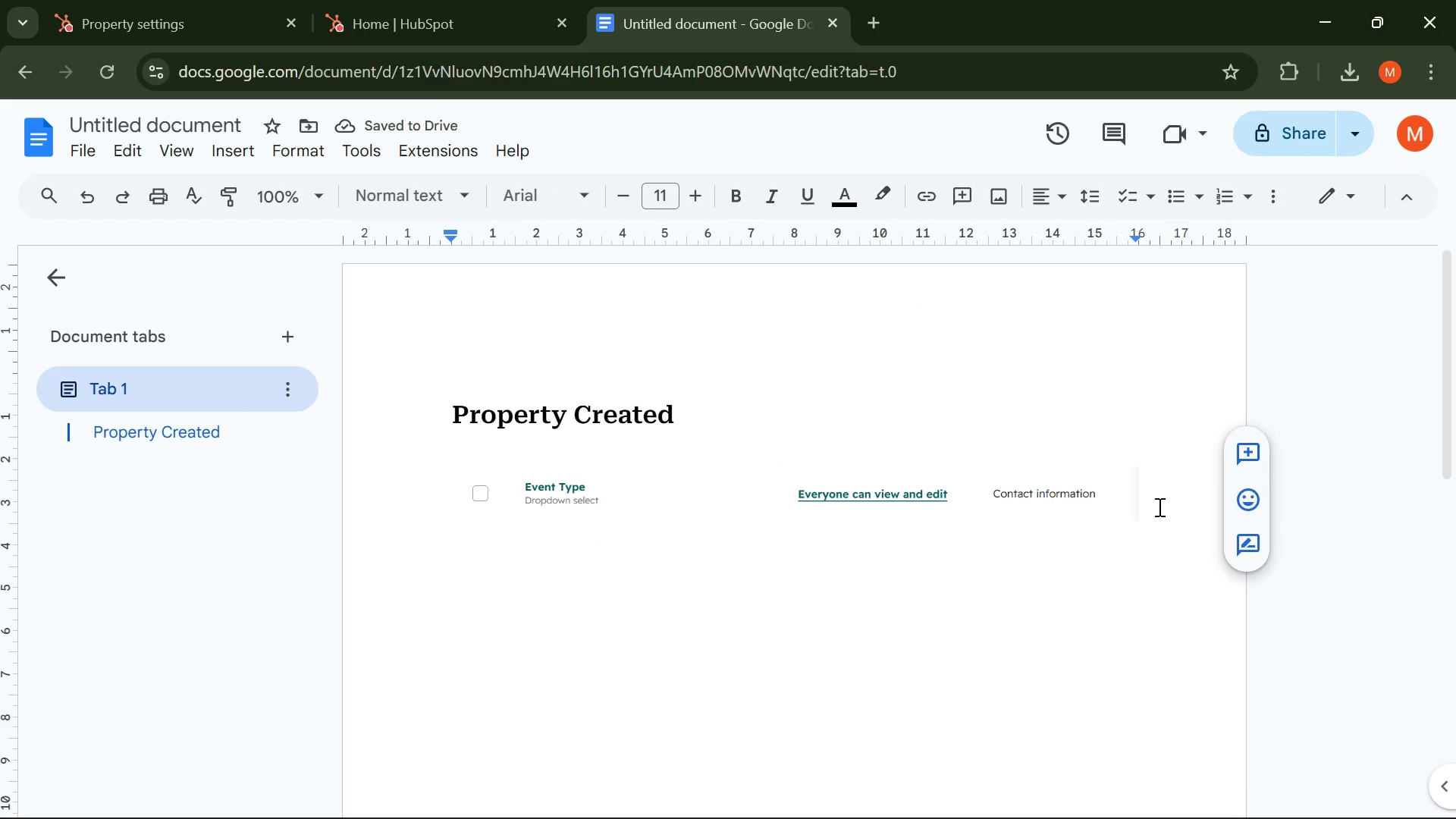 
key(Enter)
 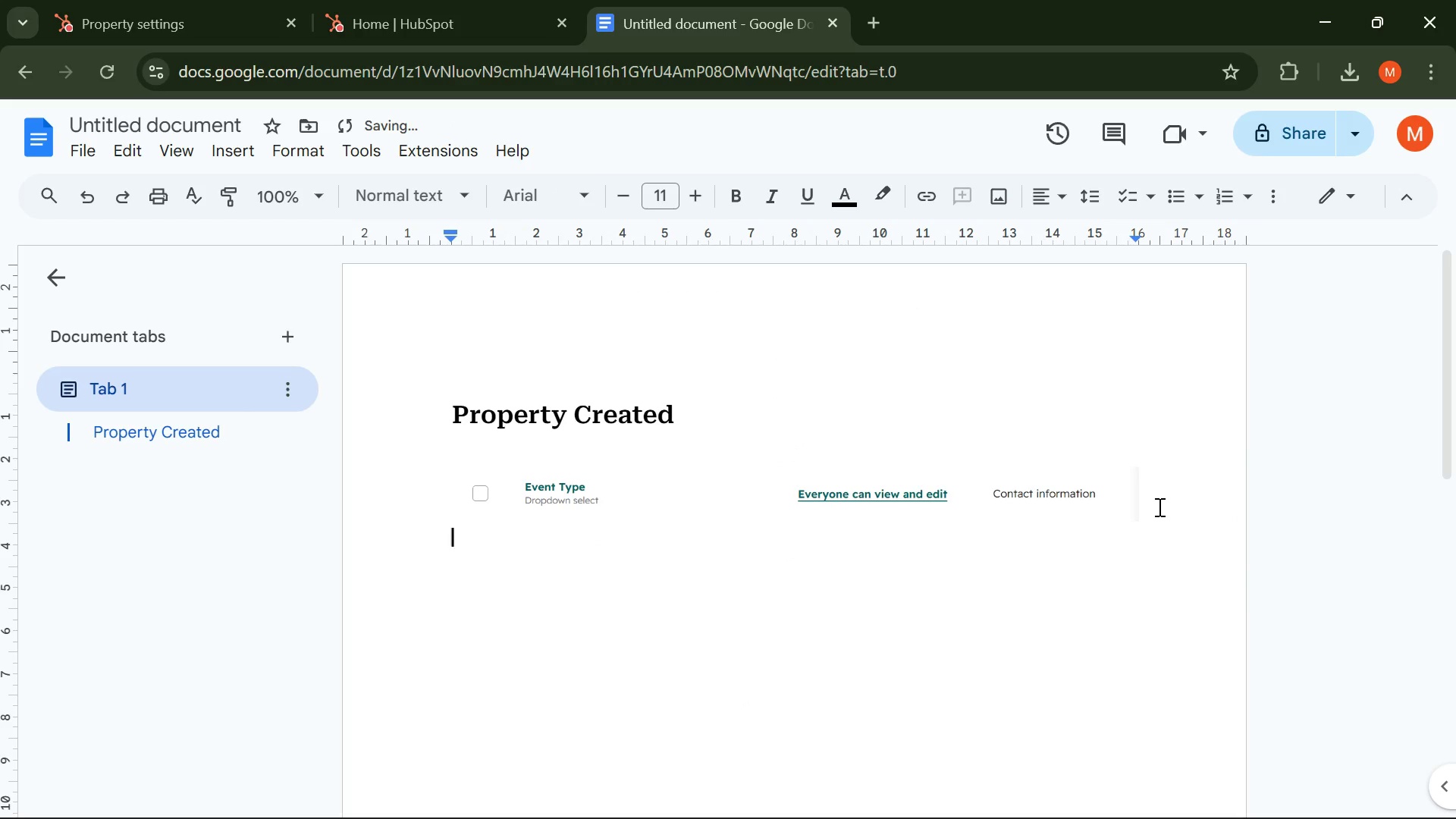 
key(Enter)
 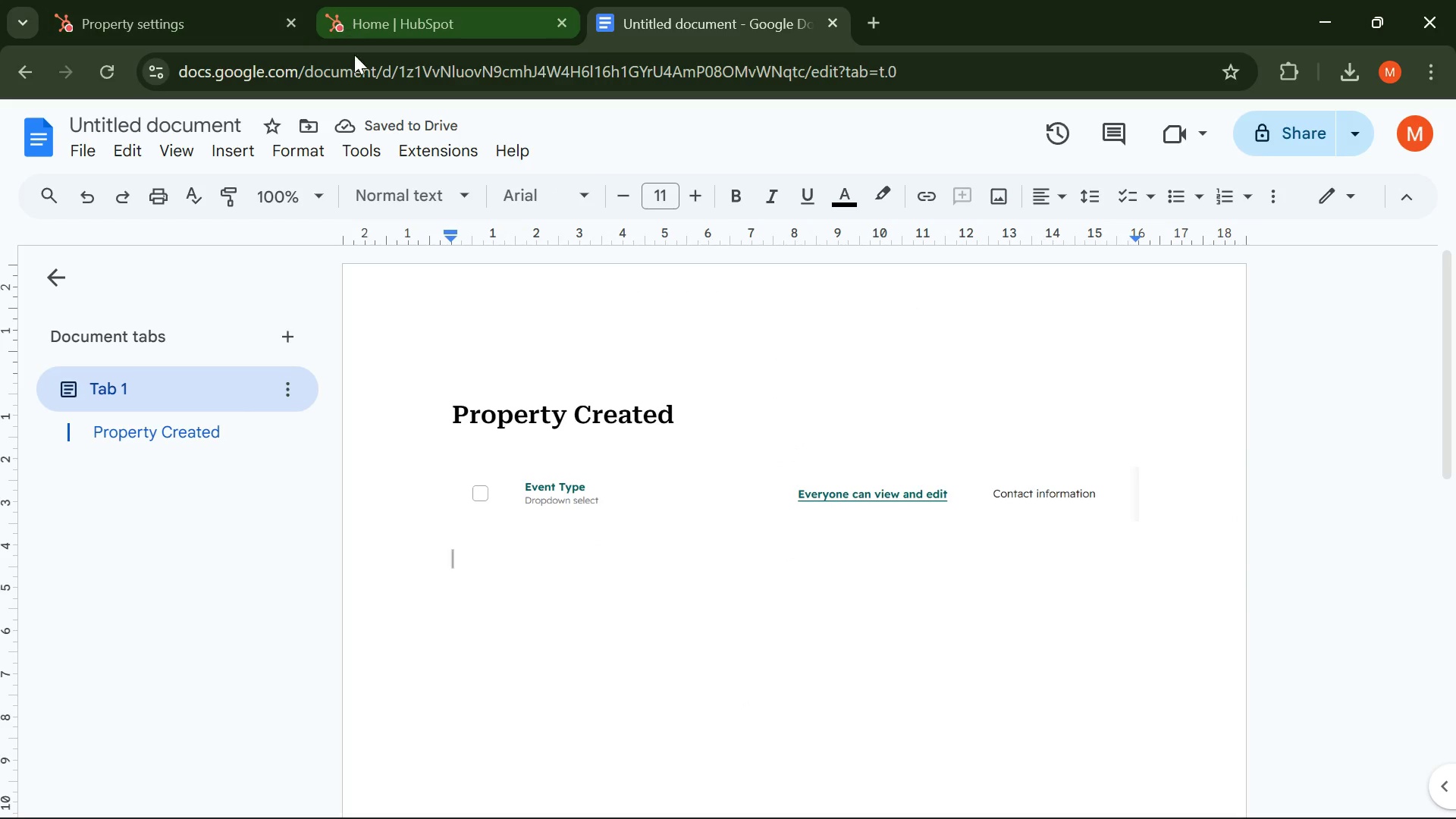 
left_click([446, 450])
 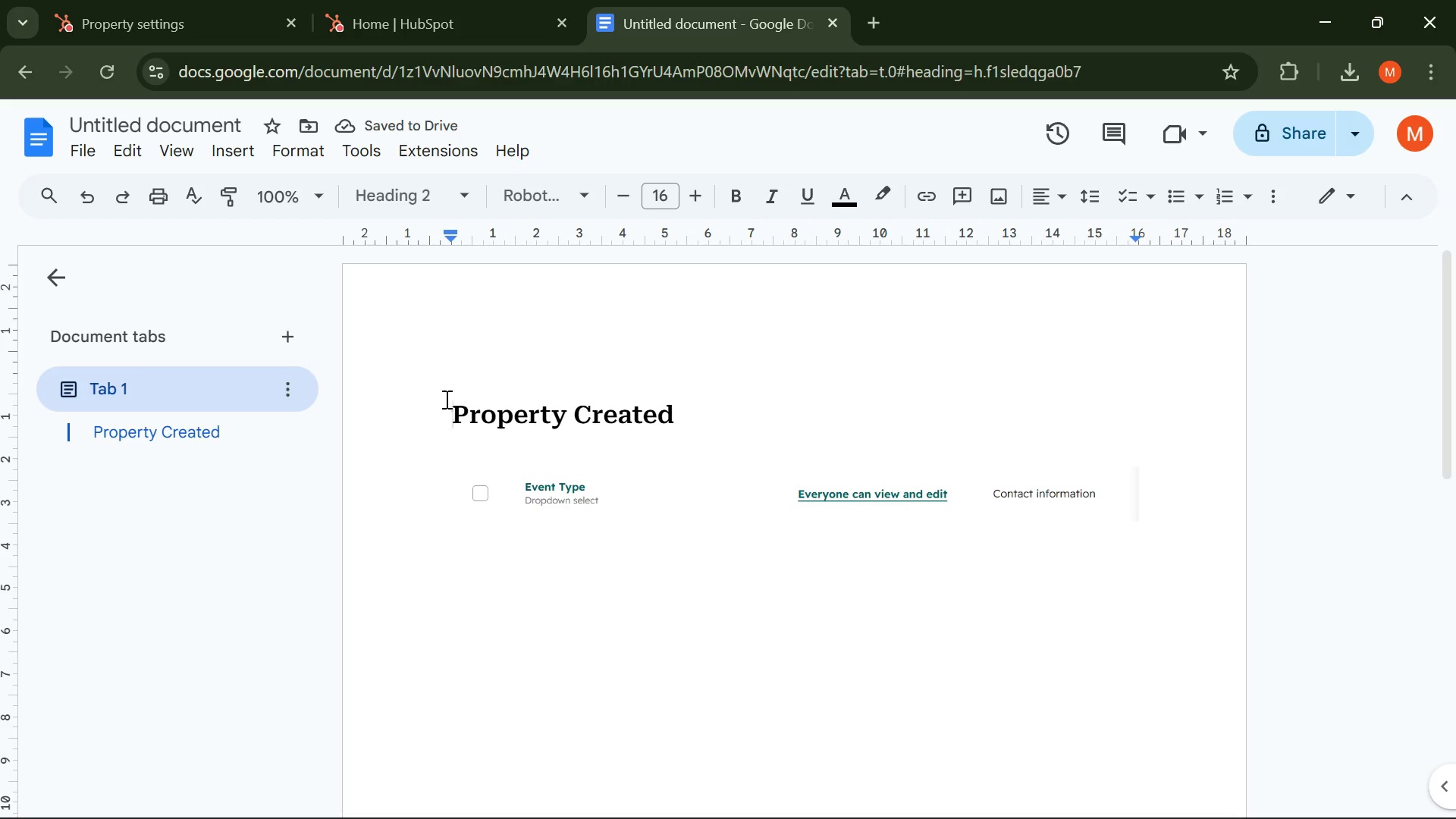 
type(Contact )
 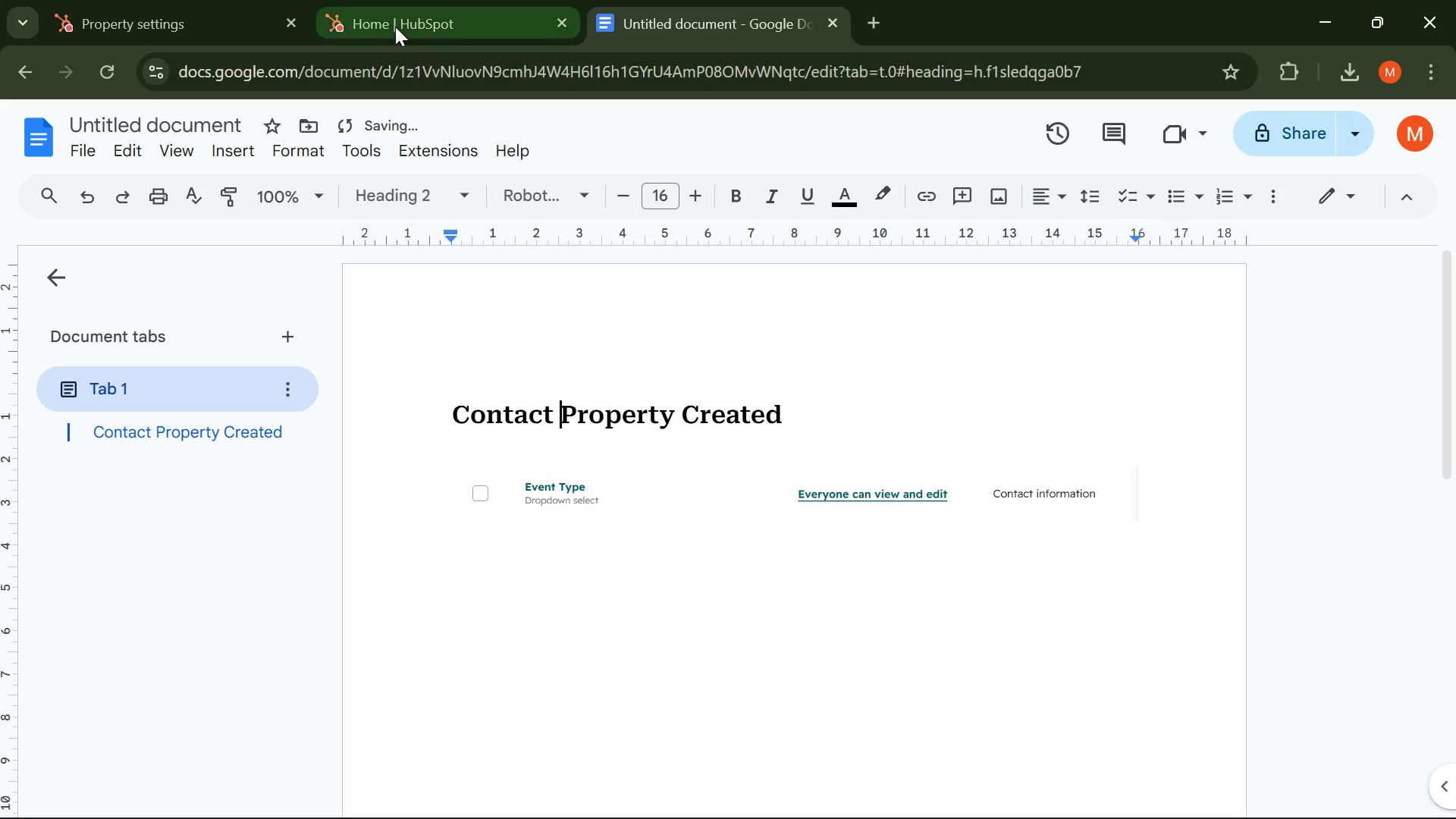 
left_click([167, 10])
 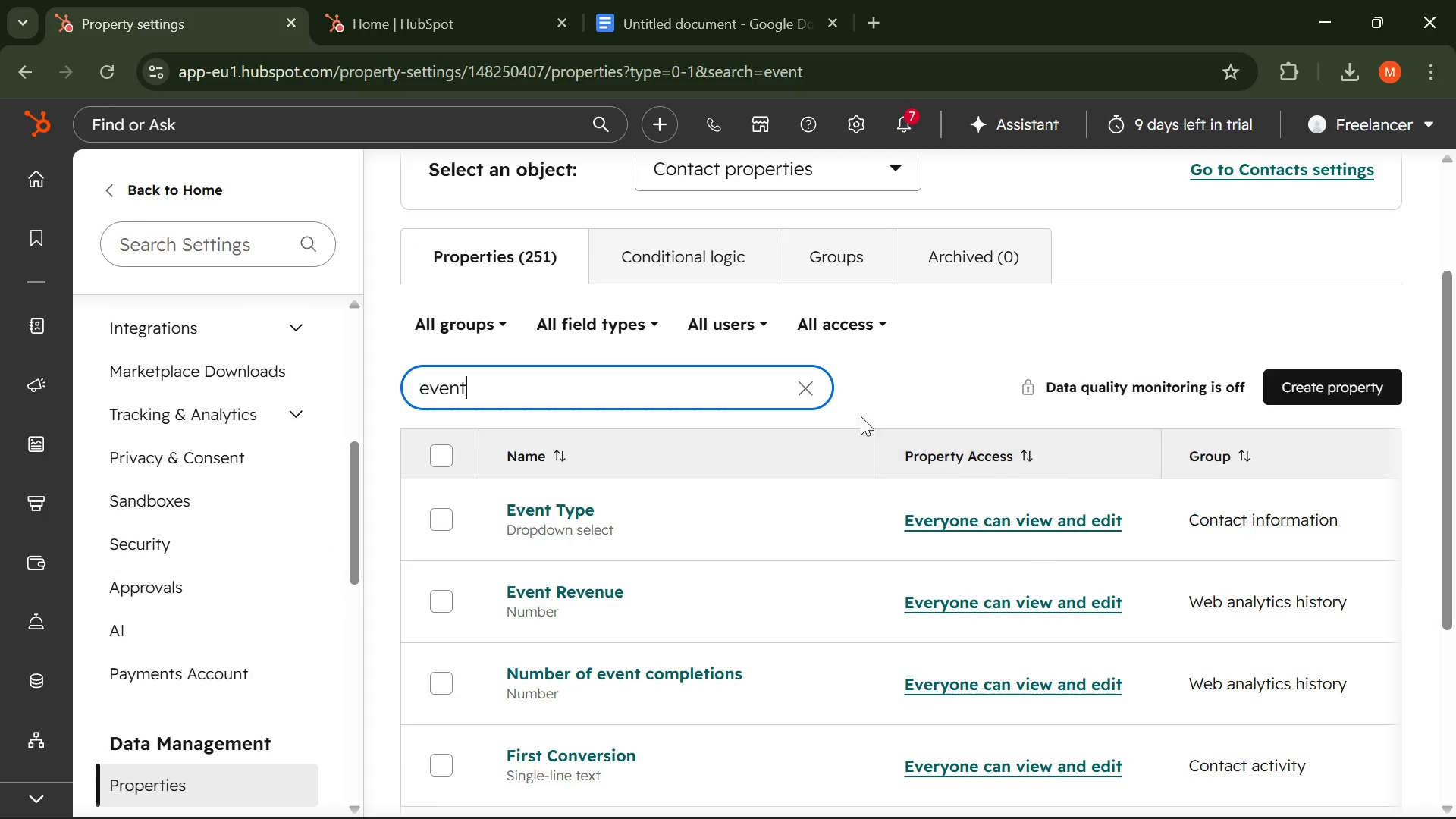 
left_click([811, 382])
 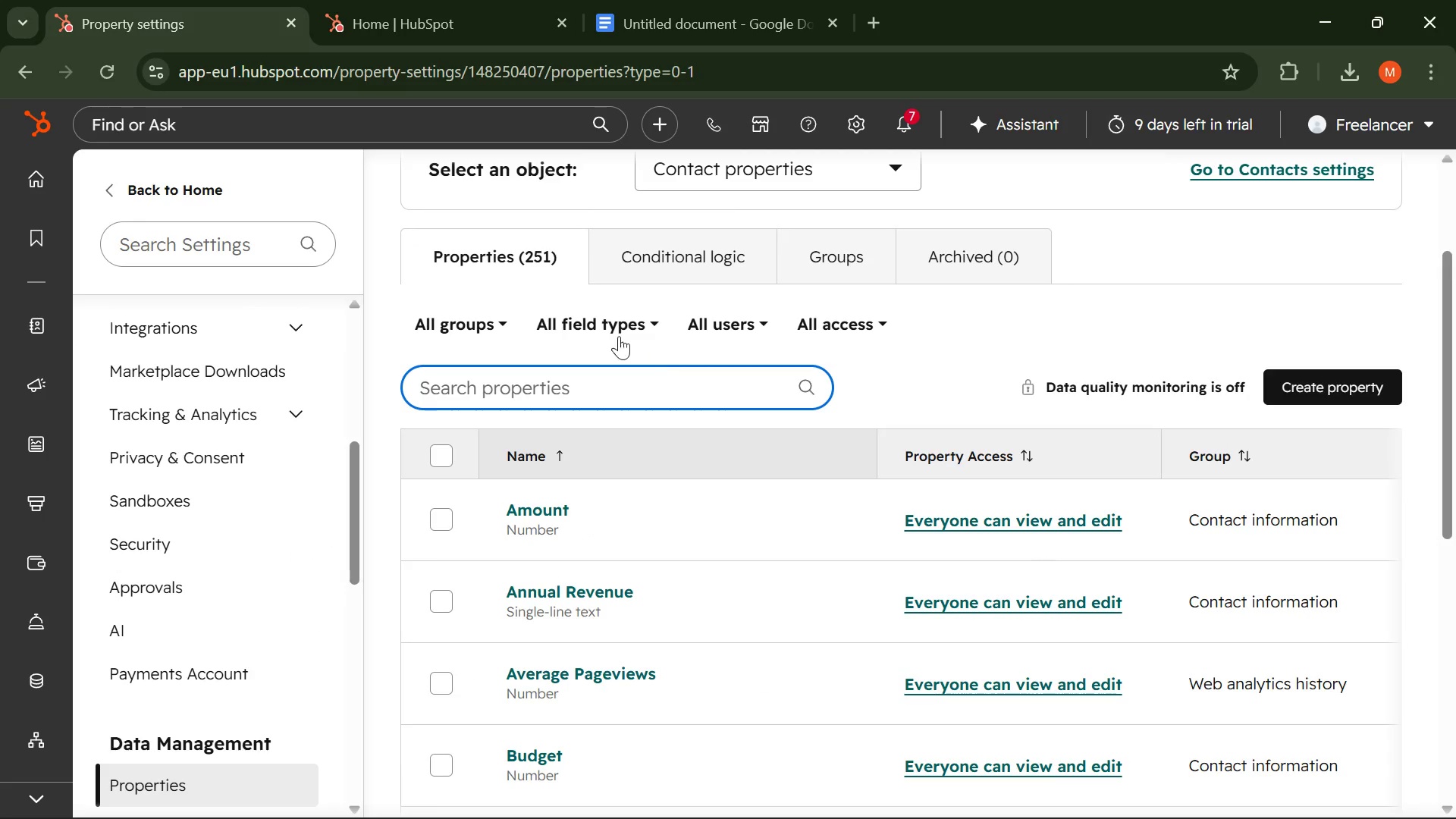 
scroll: coordinate [110, 393], scroll_direction: up, amount: 1.0
 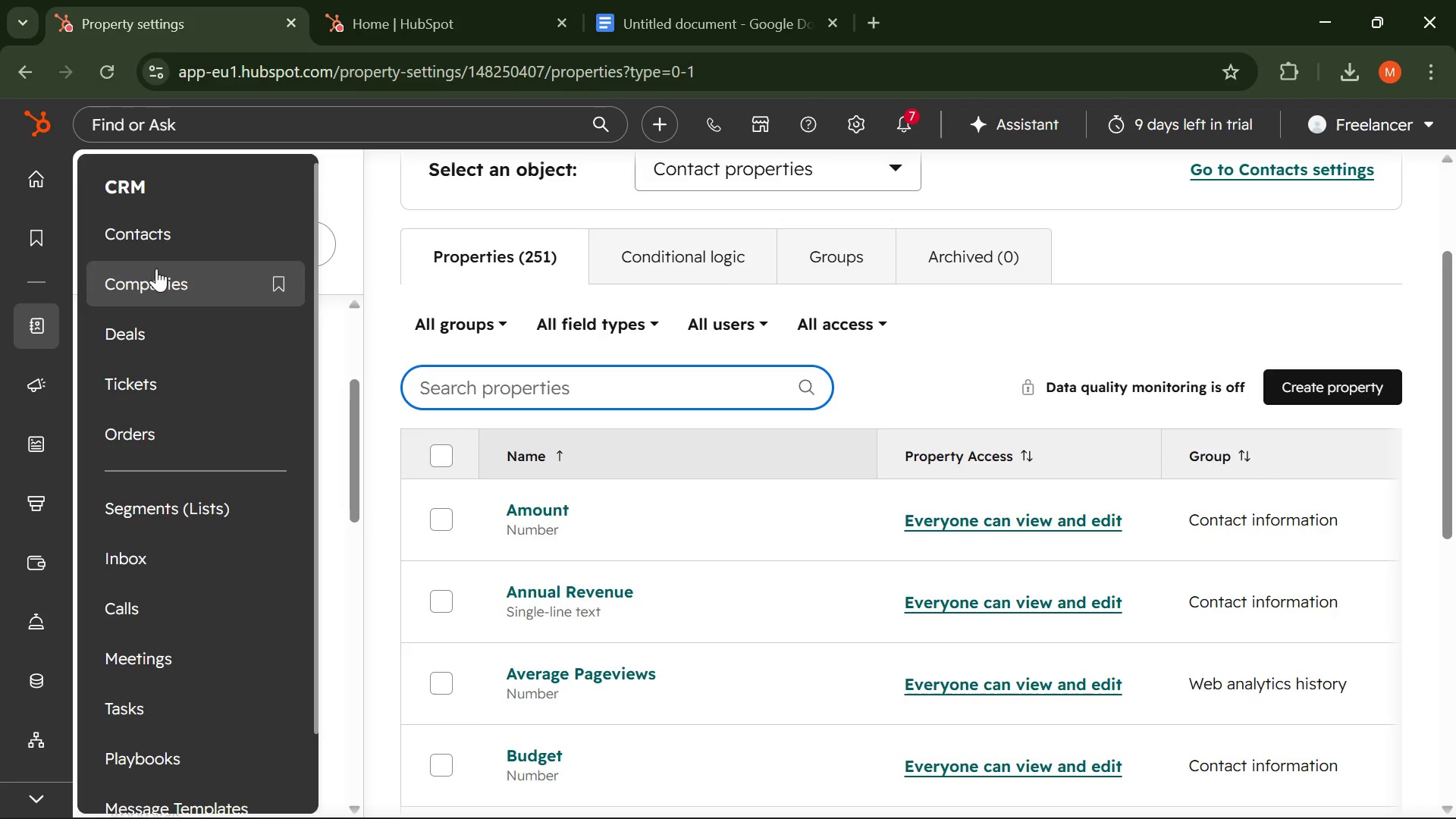 
left_click([157, 231])
 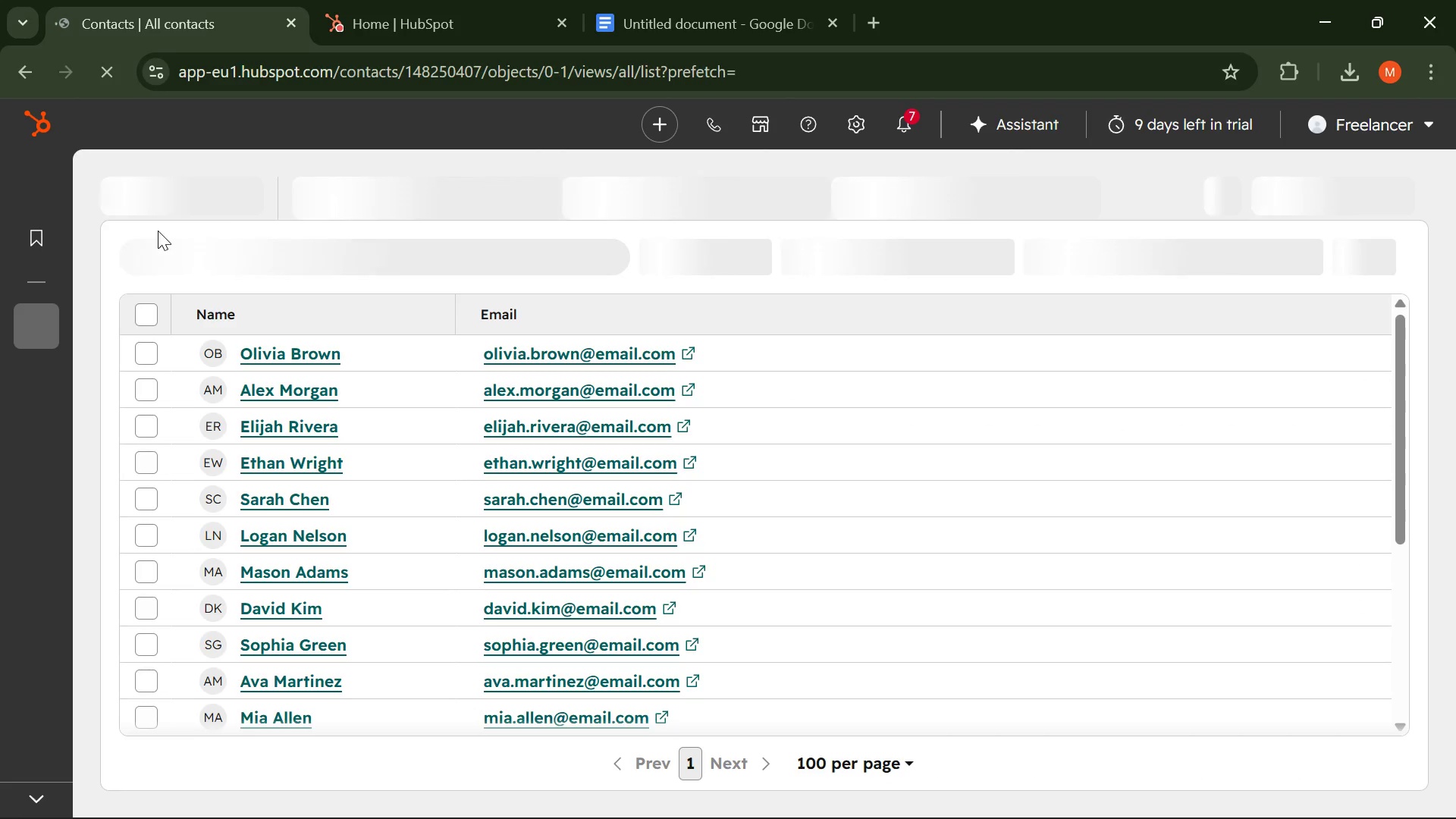 
wait(5.41)
 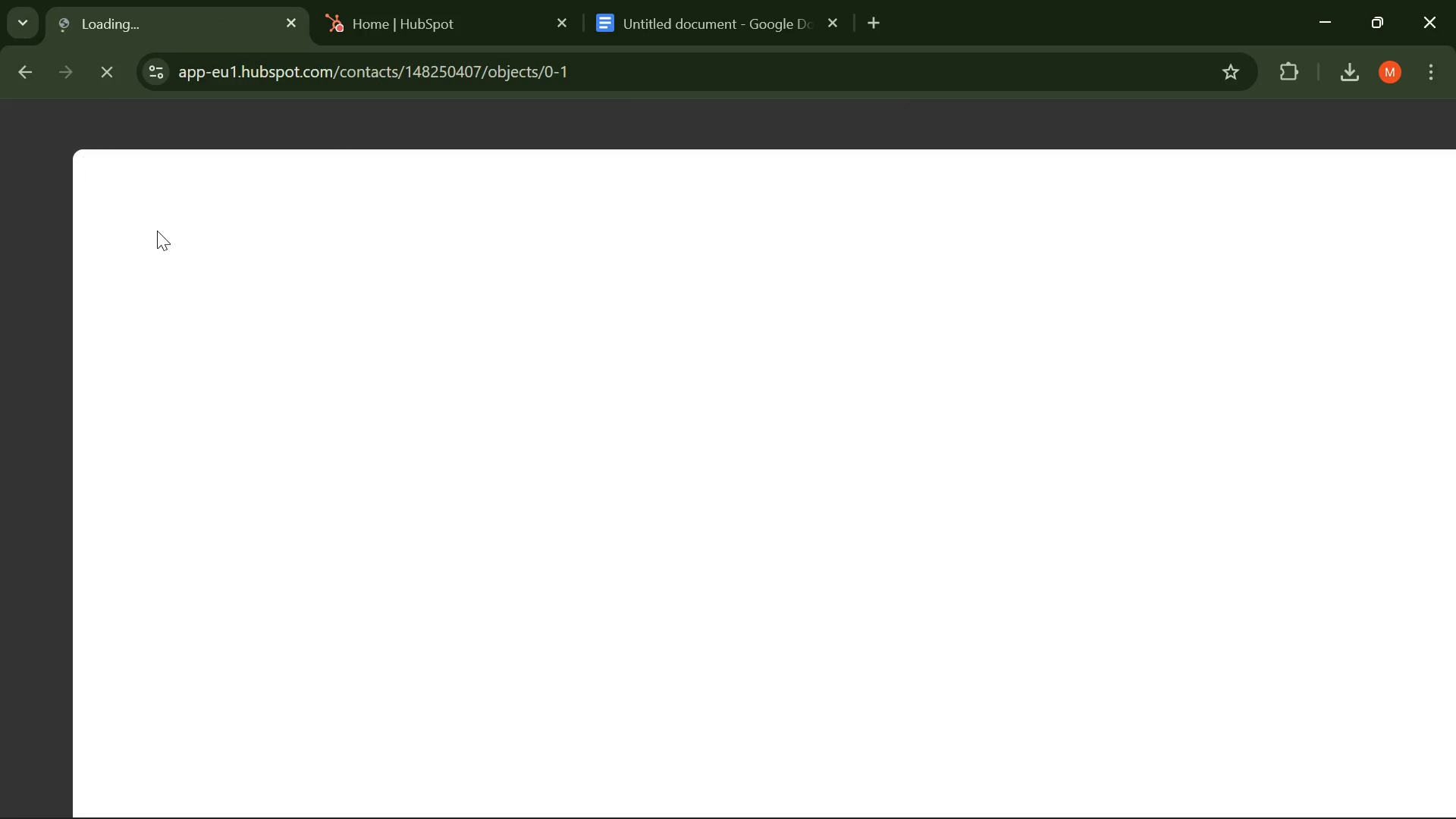 
left_click([152, 314])
 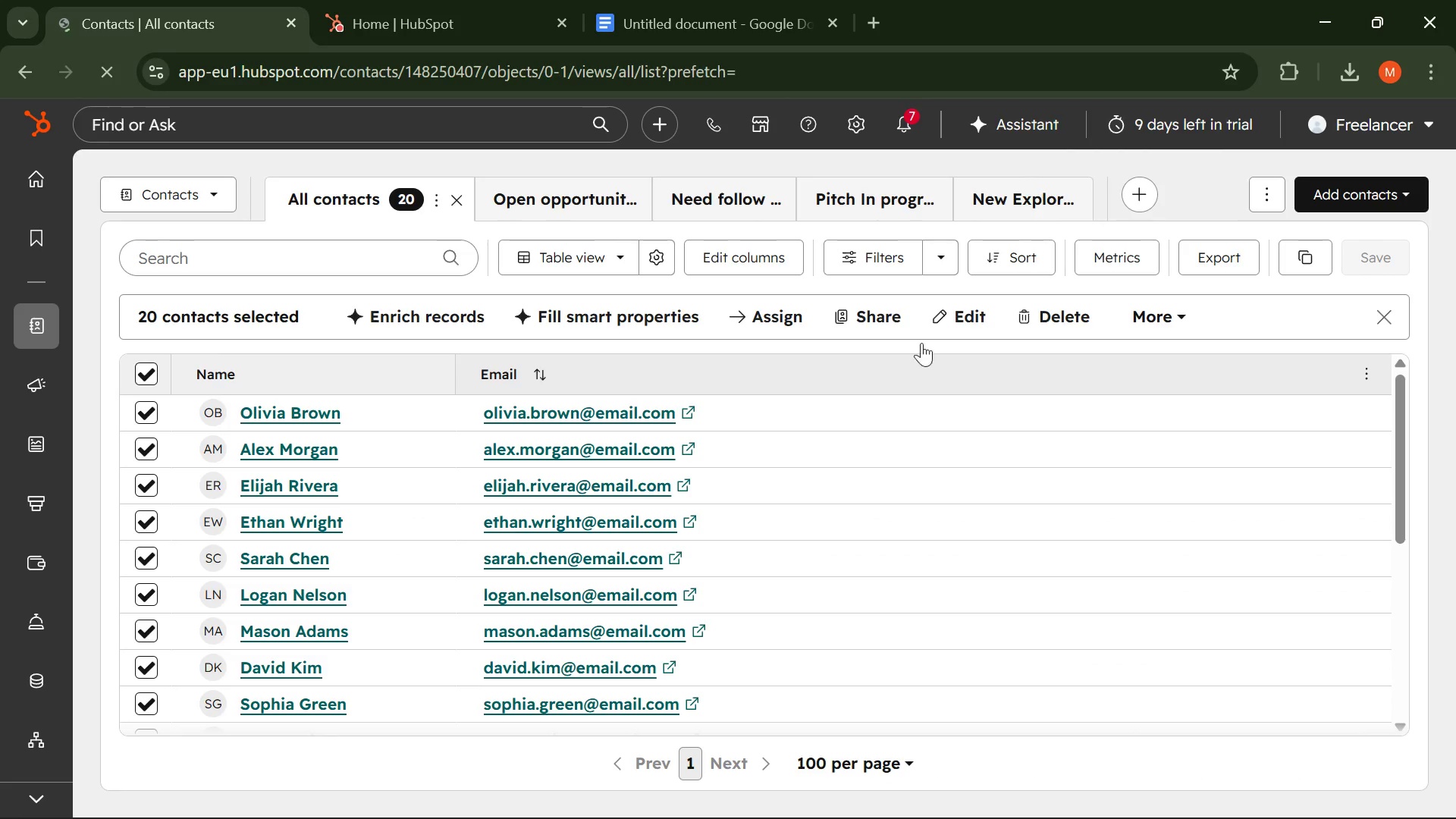 
left_click([1043, 313])
 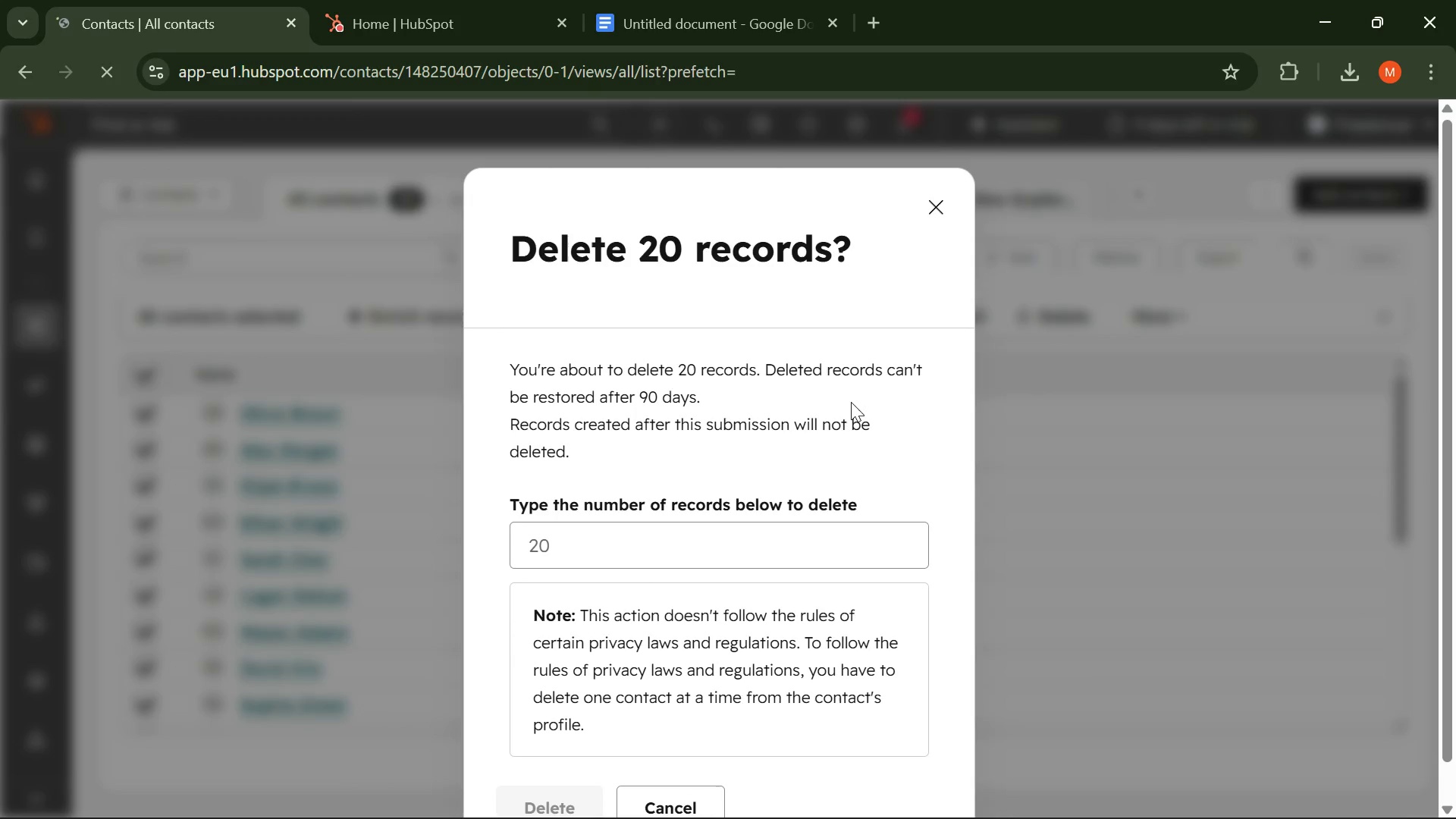 
left_click([588, 539])
 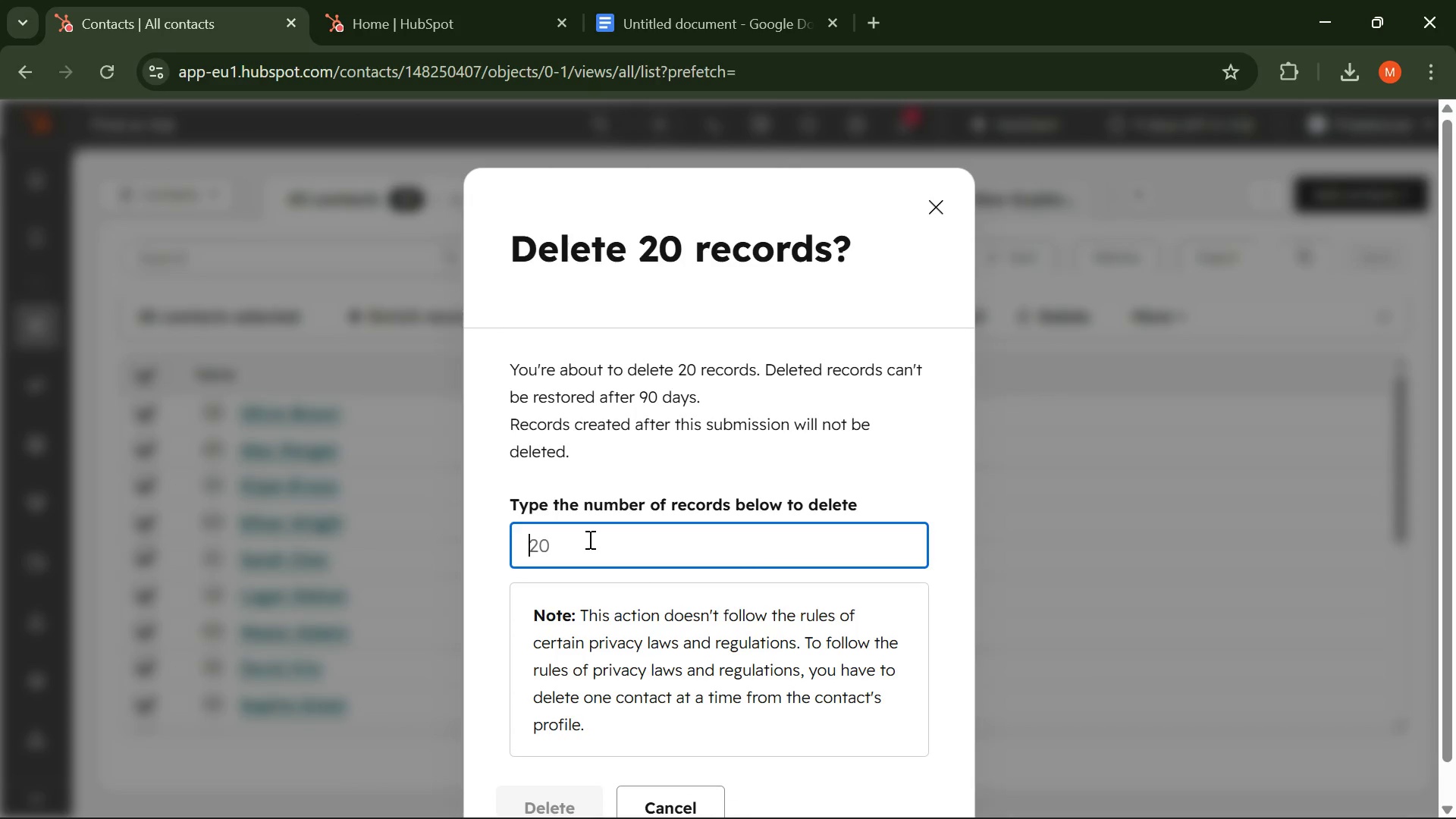 
type(20)
 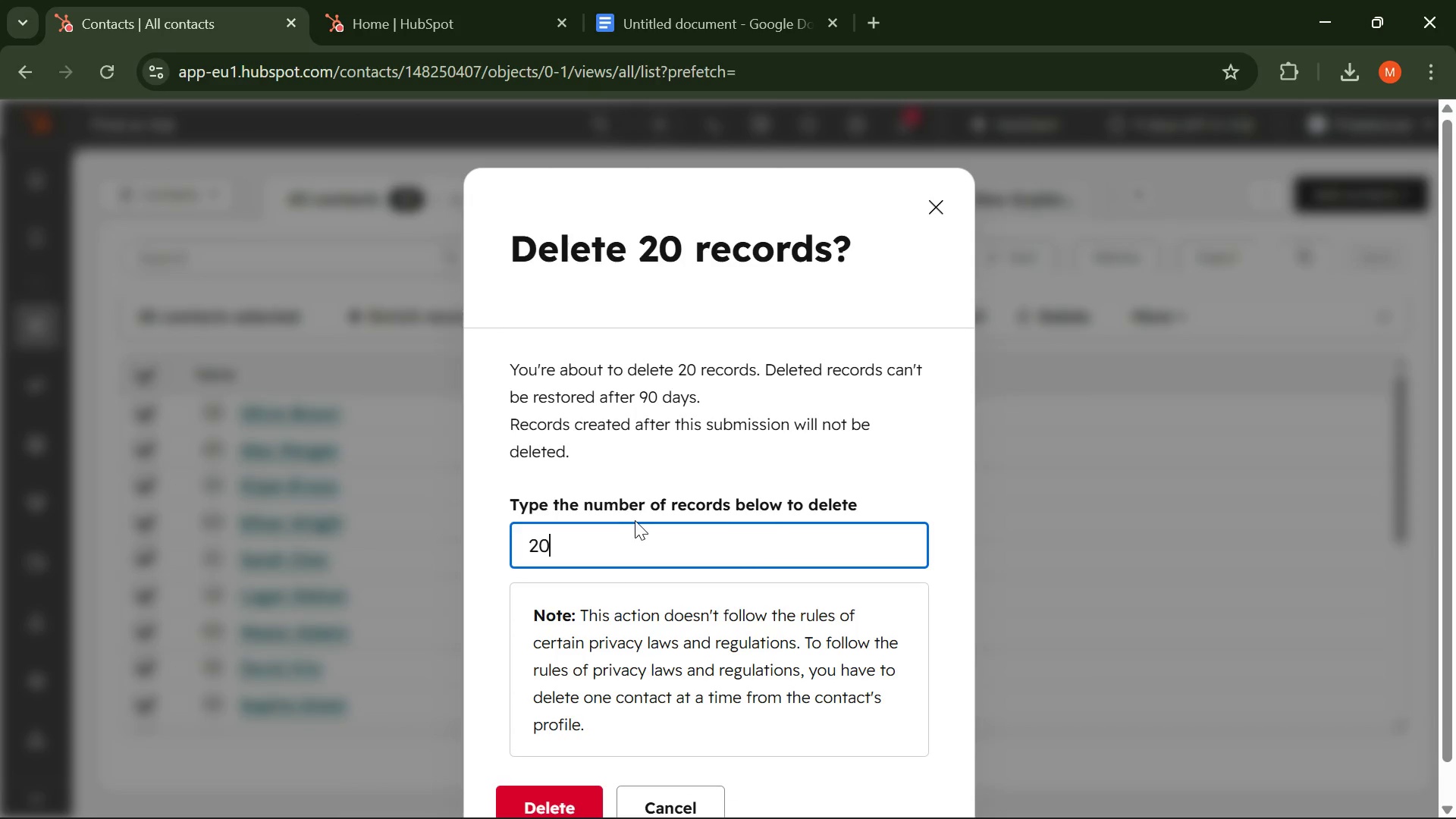 
scroll: coordinate [802, 524], scroll_direction: down, amount: 1.0
 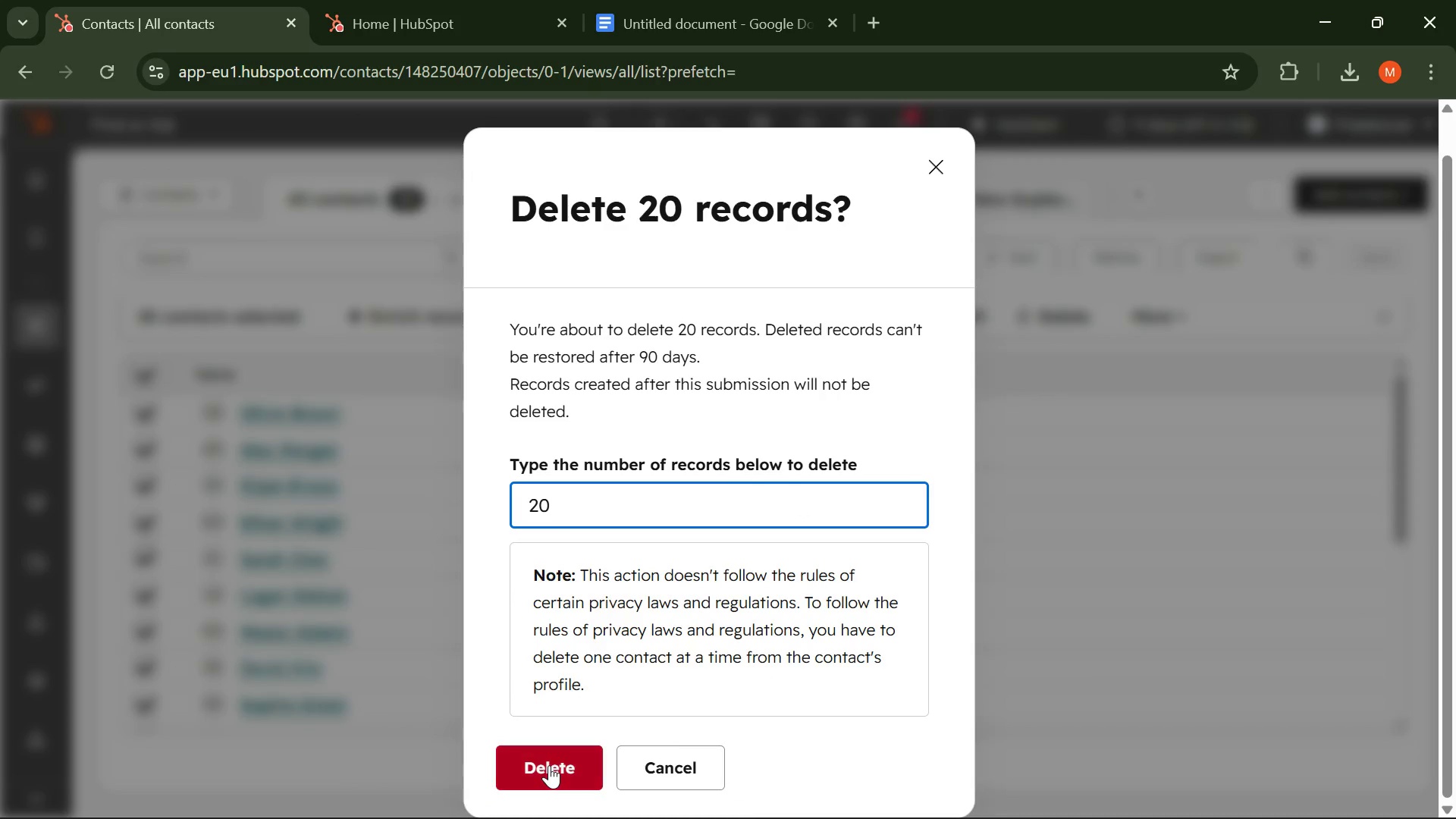 
left_click([549, 765])
 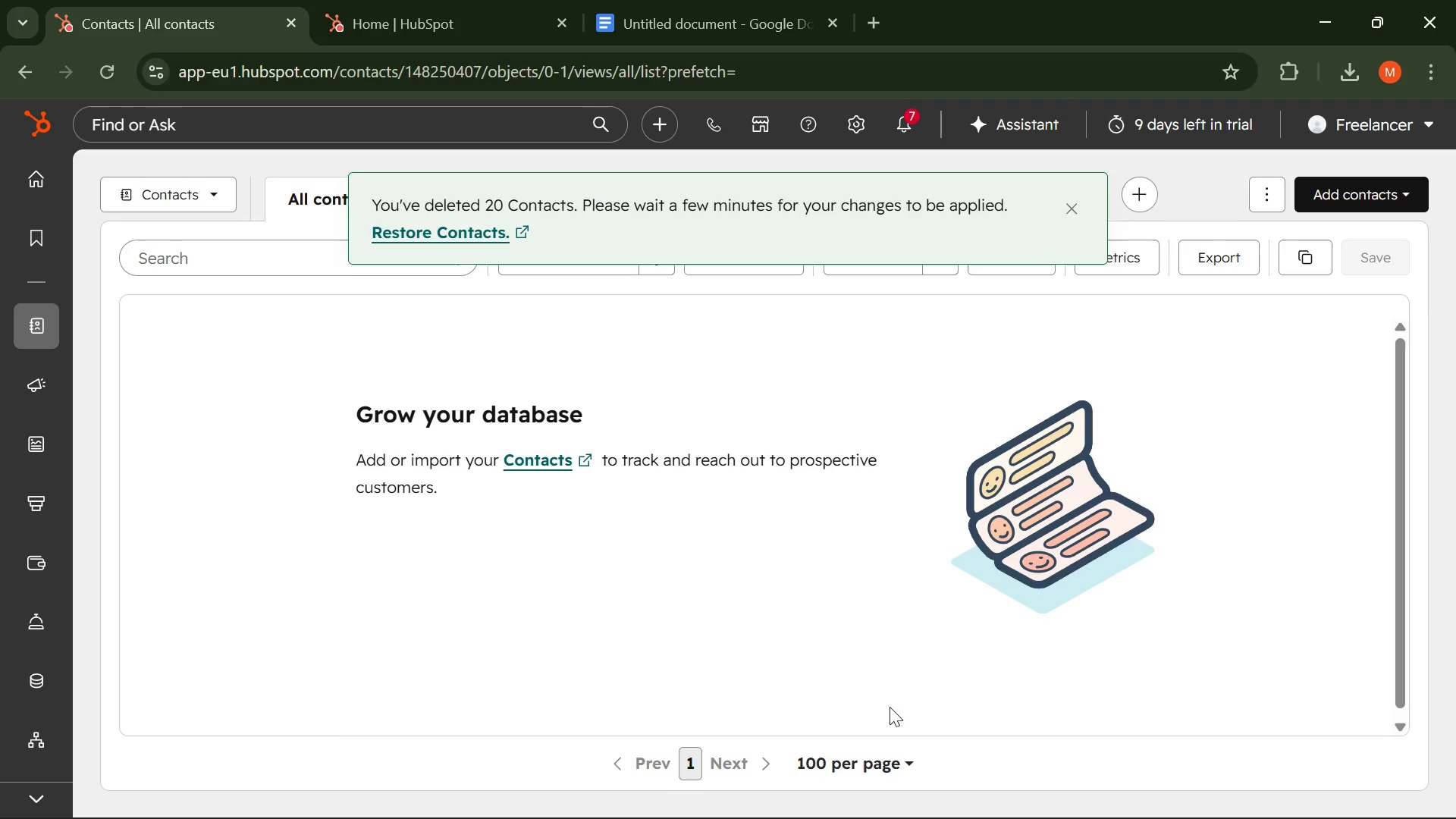 
left_click([1357, 190])
 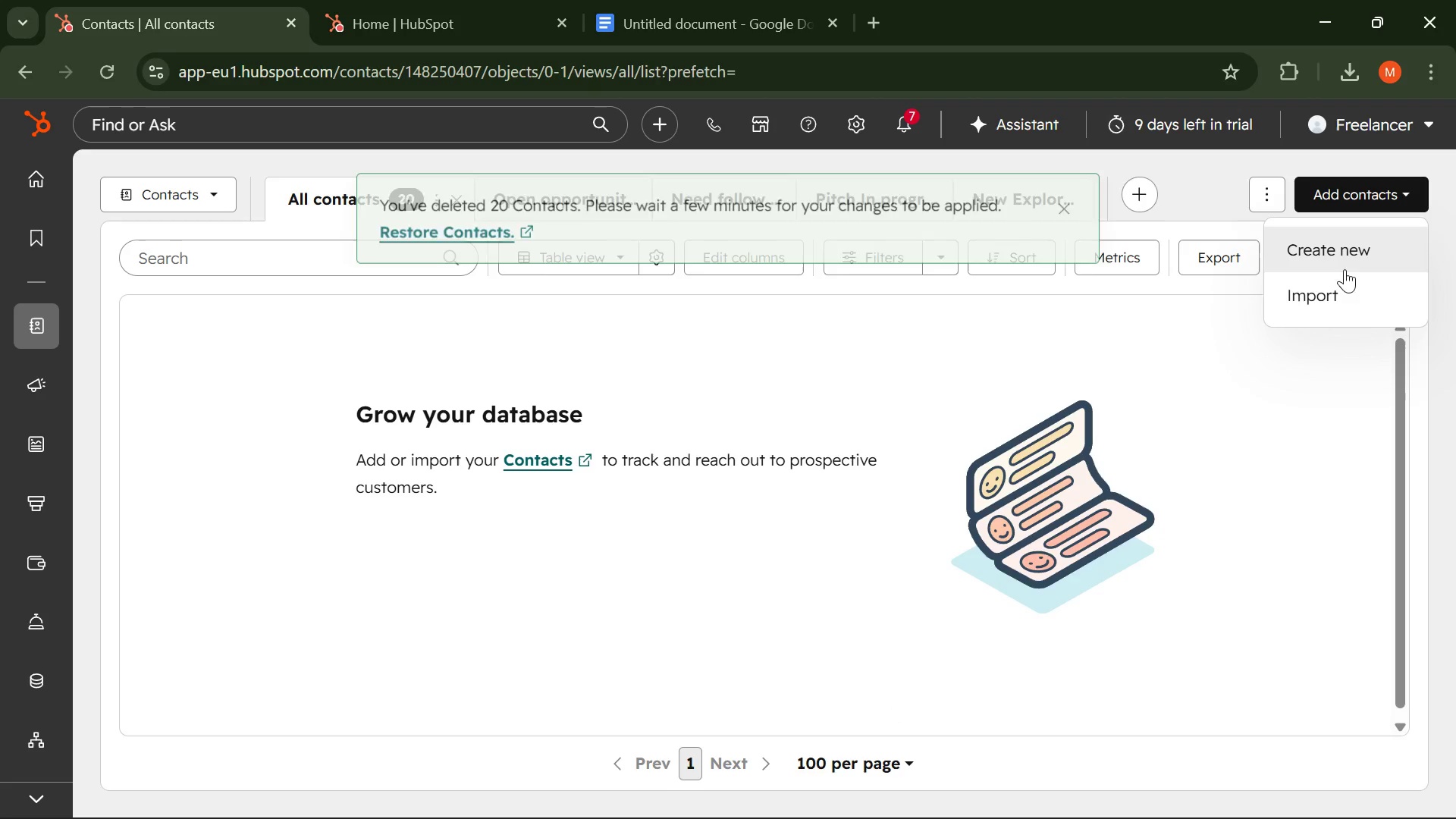 
left_click([1338, 290])
 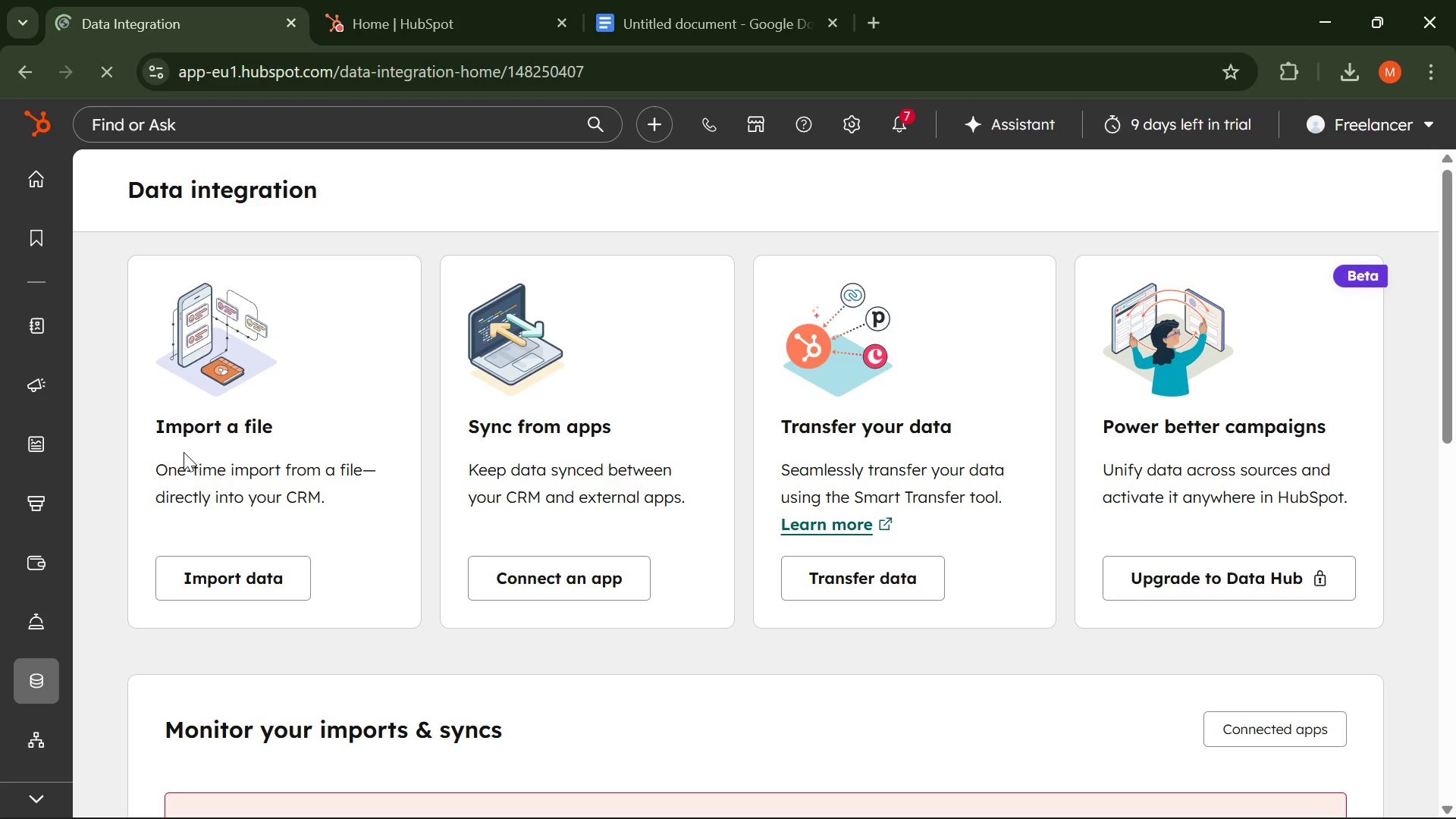 
wait(7.72)
 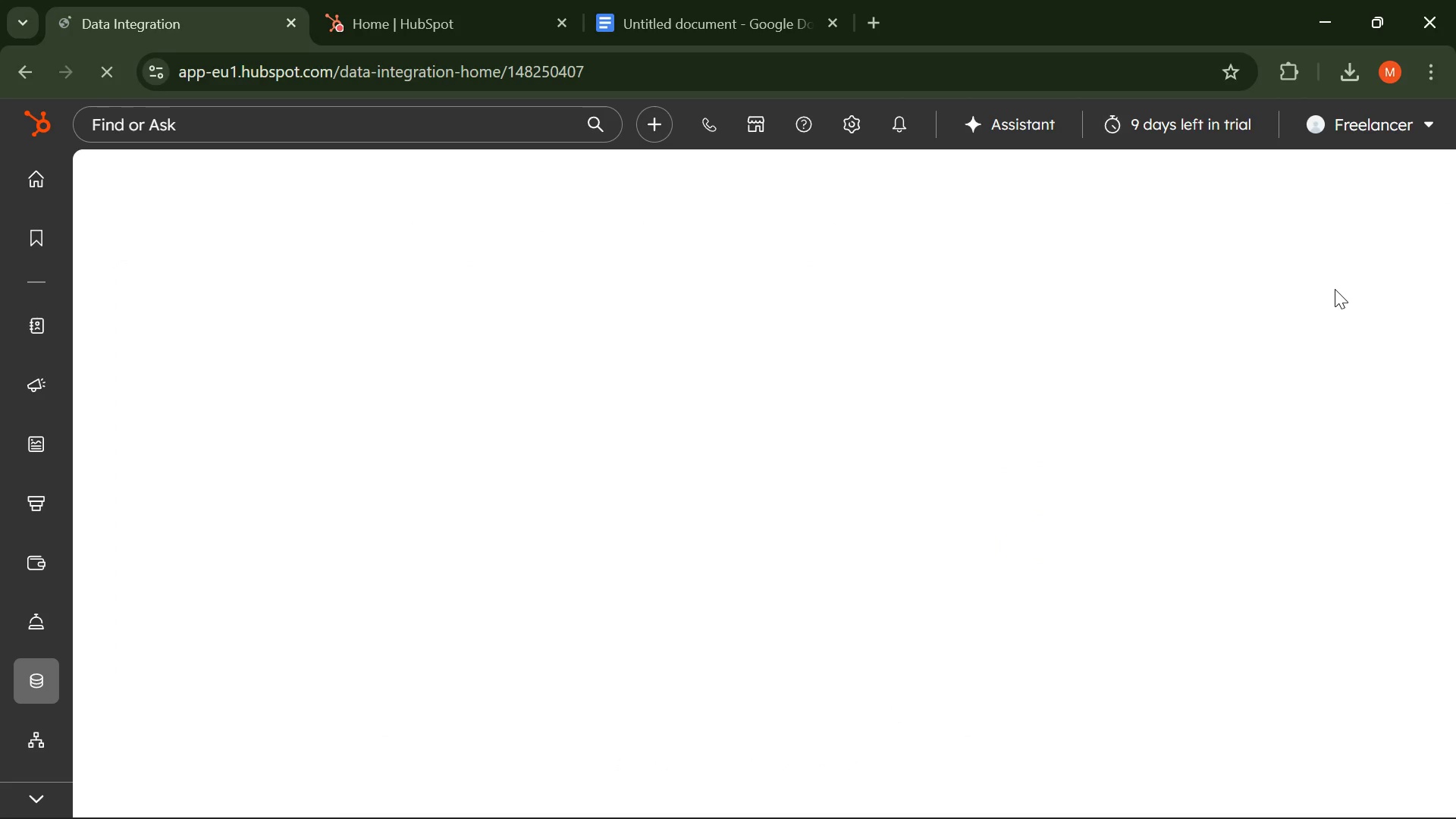 
left_click([246, 588])
 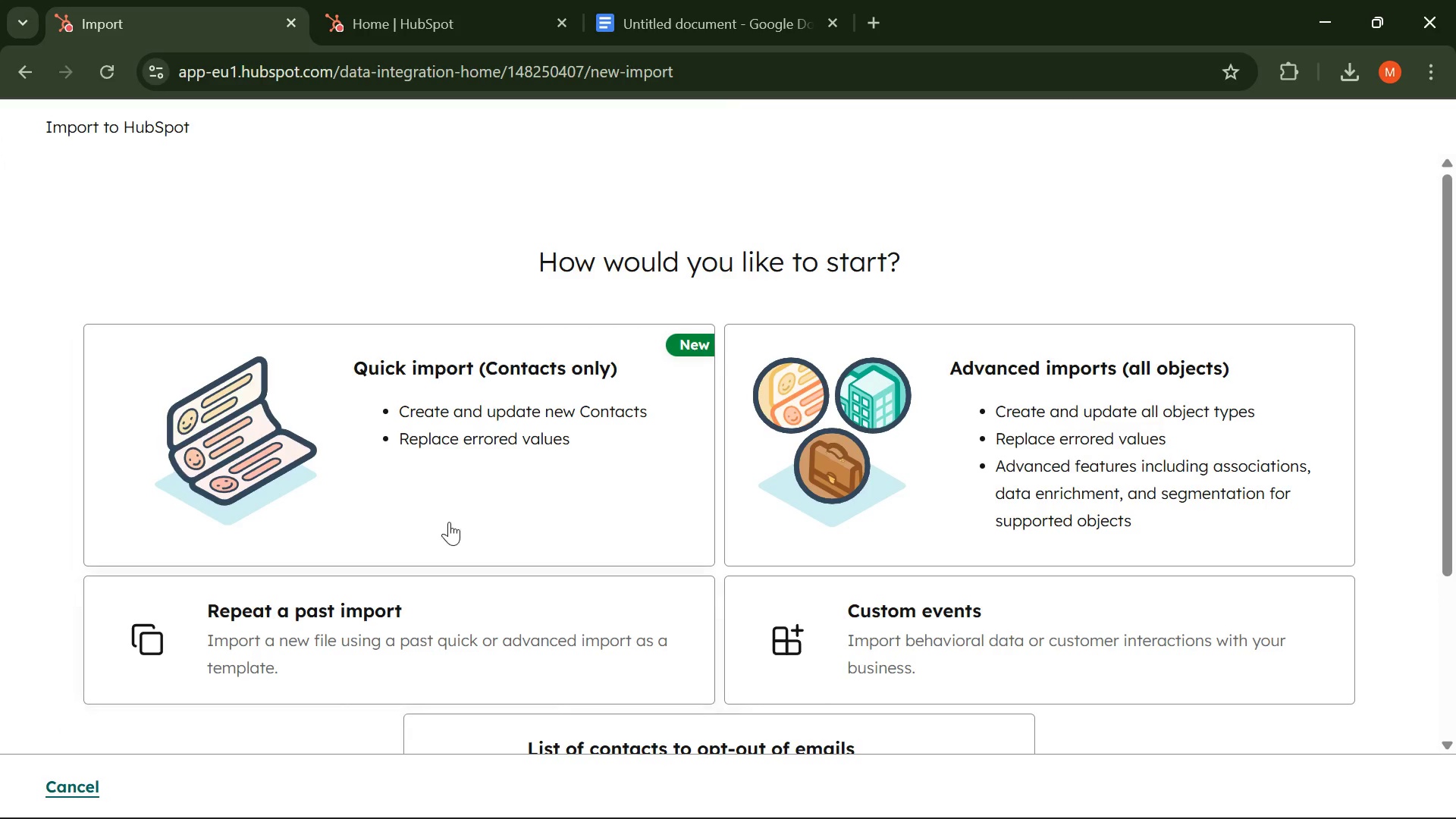 
left_click([512, 444])
 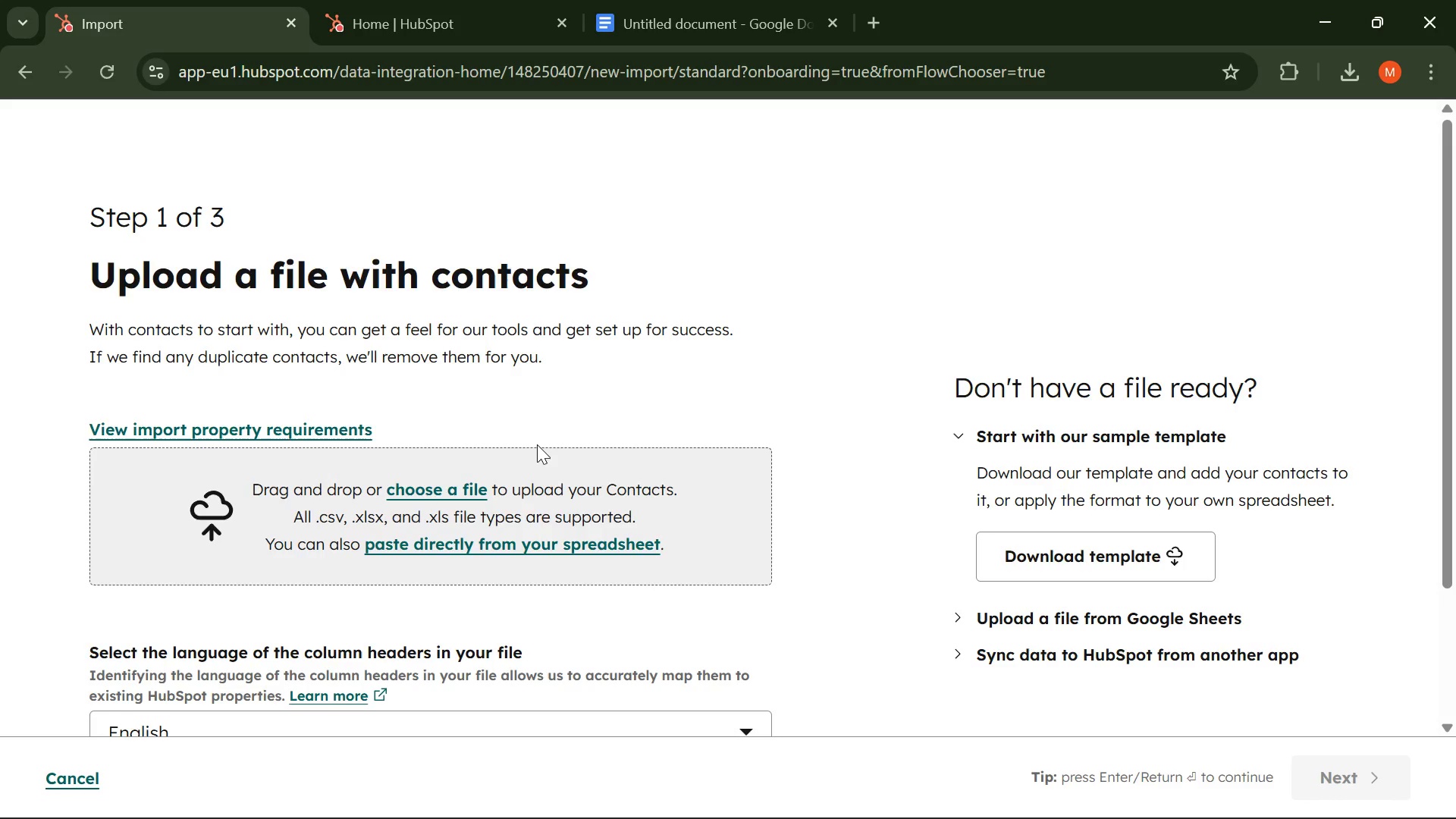 
left_click([431, 490])
 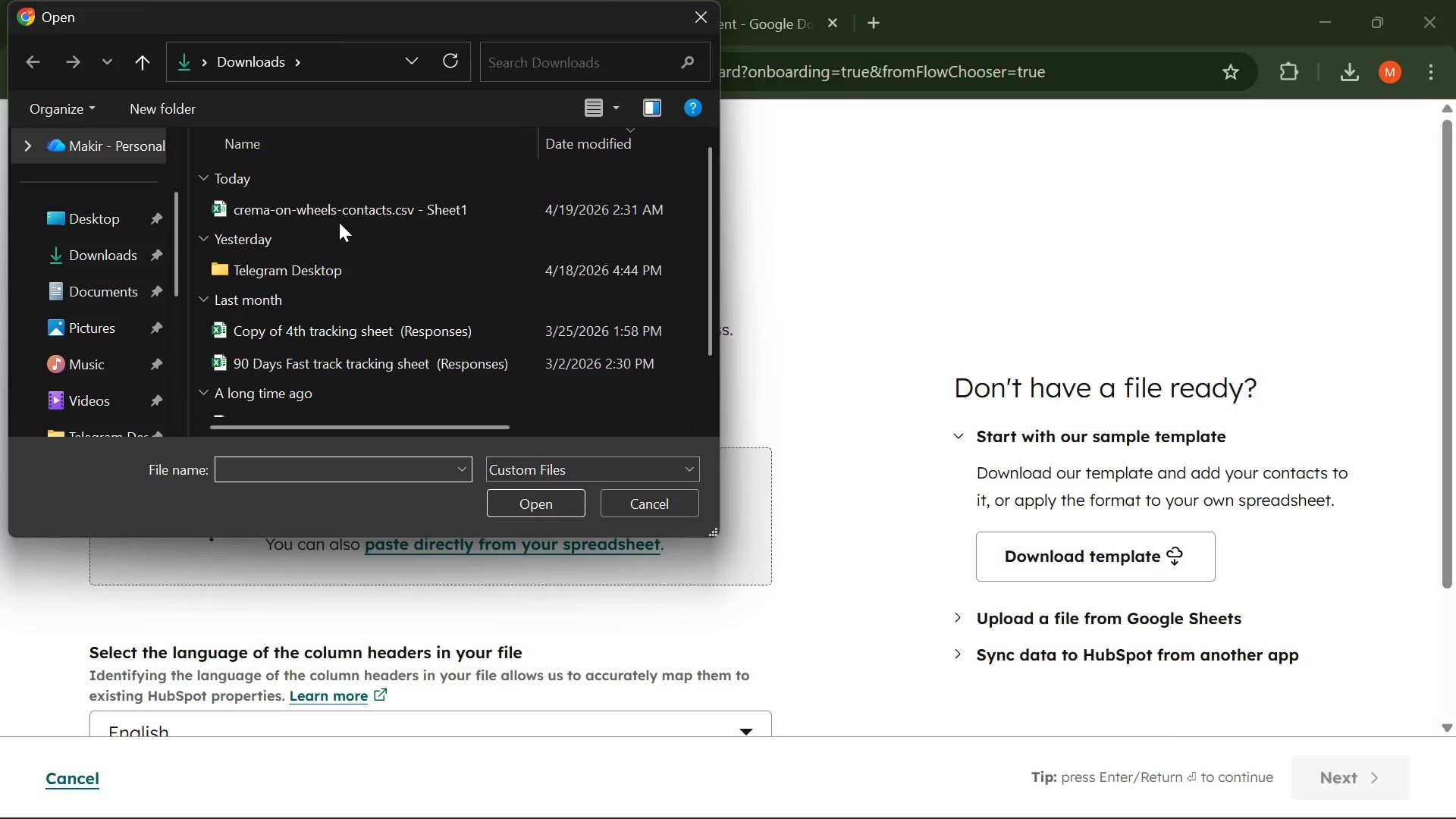 
double_click([340, 208])
 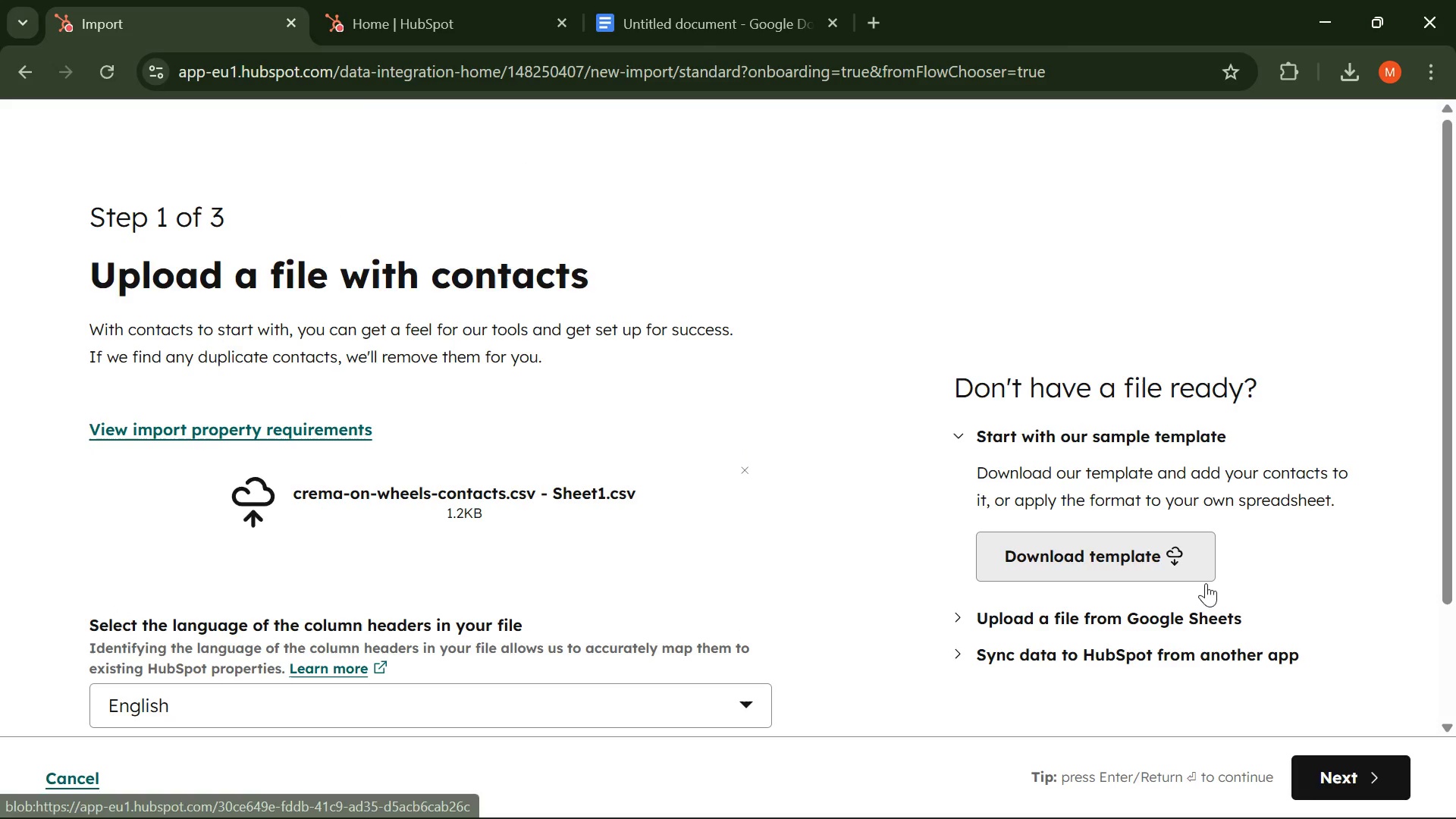 
wait(7.08)
 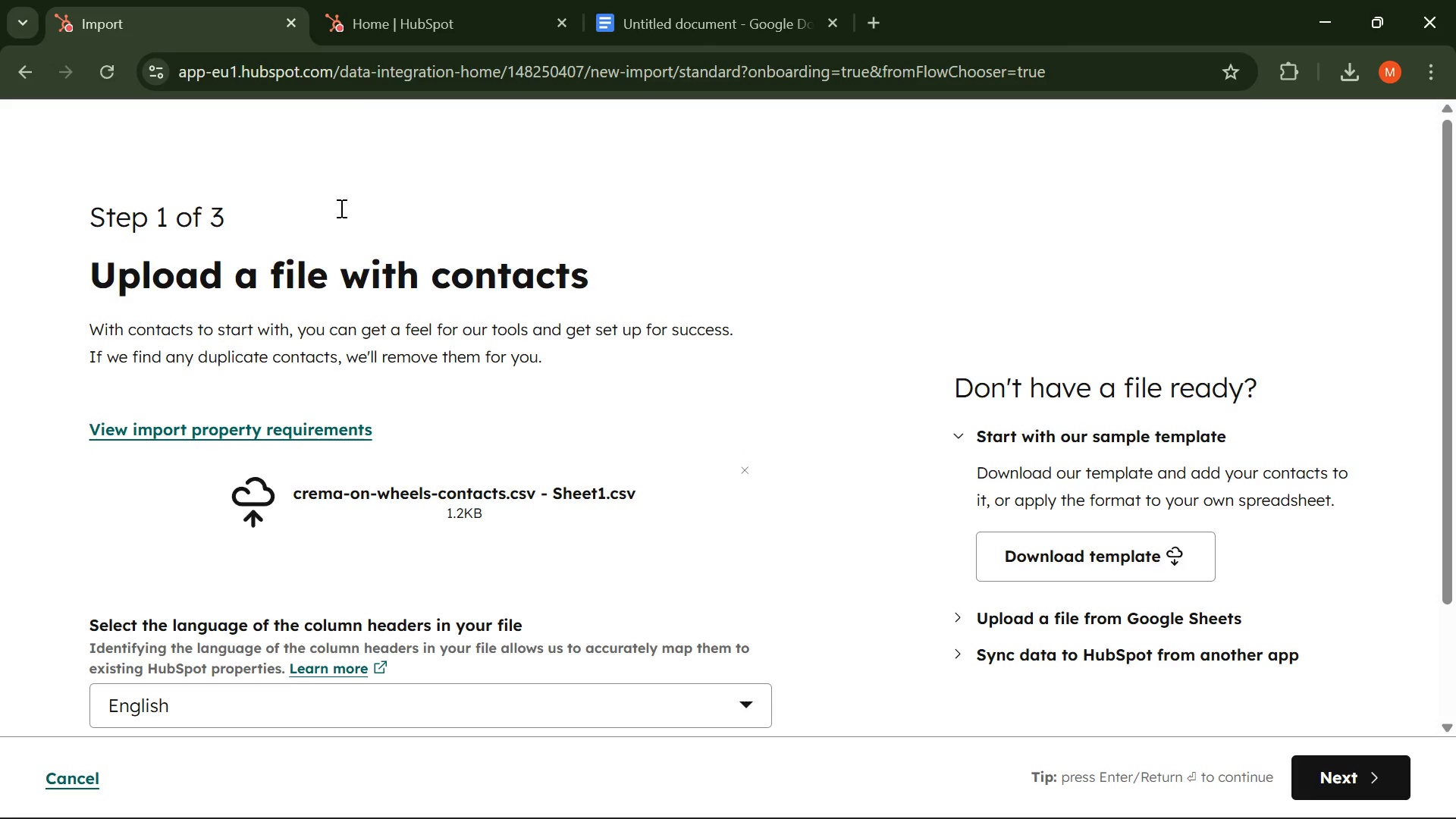 
left_click([1346, 773])
 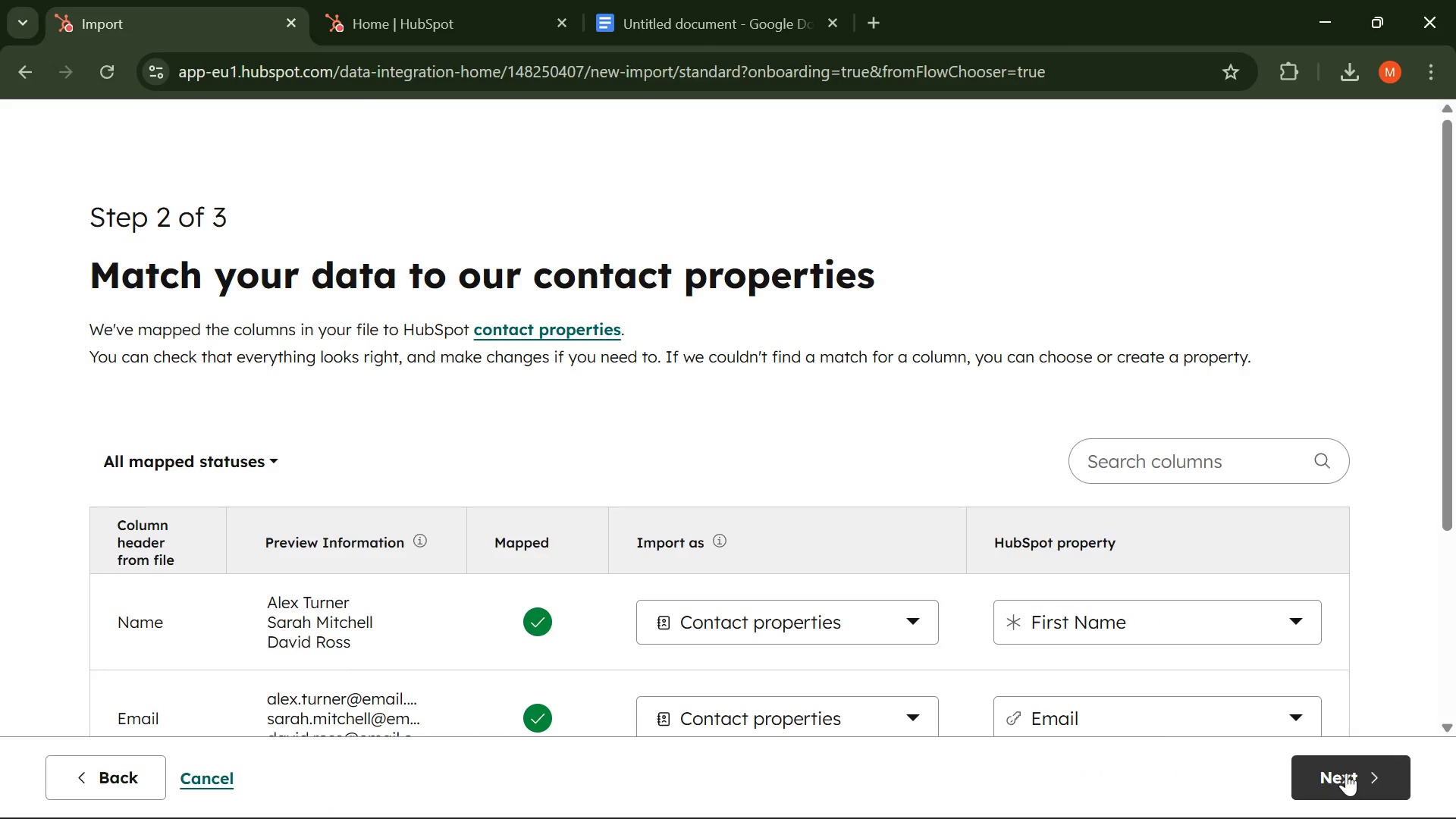 
wait(13.36)
 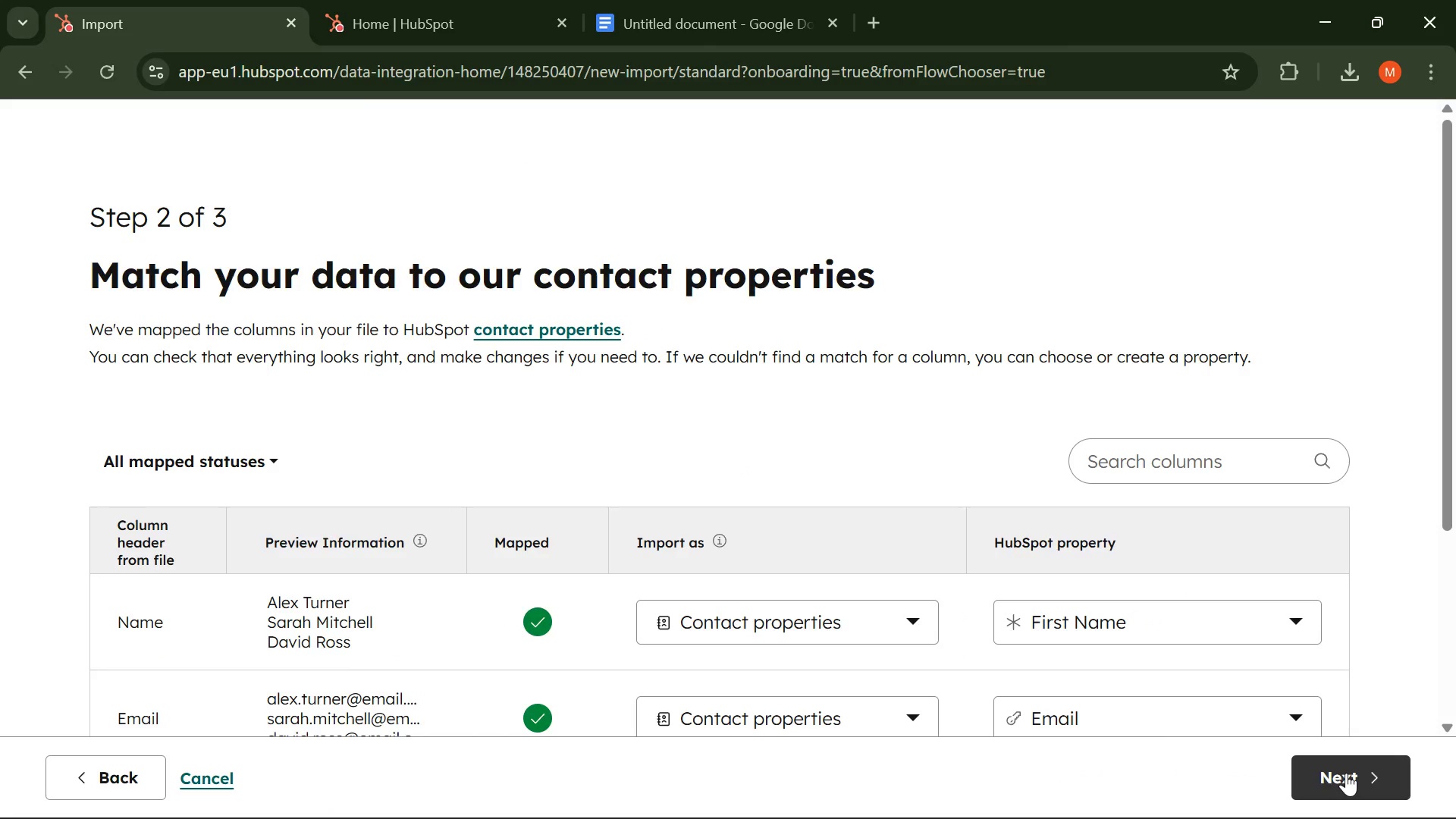 
scroll: coordinate [698, 364], scroll_direction: down, amount: 3.0
 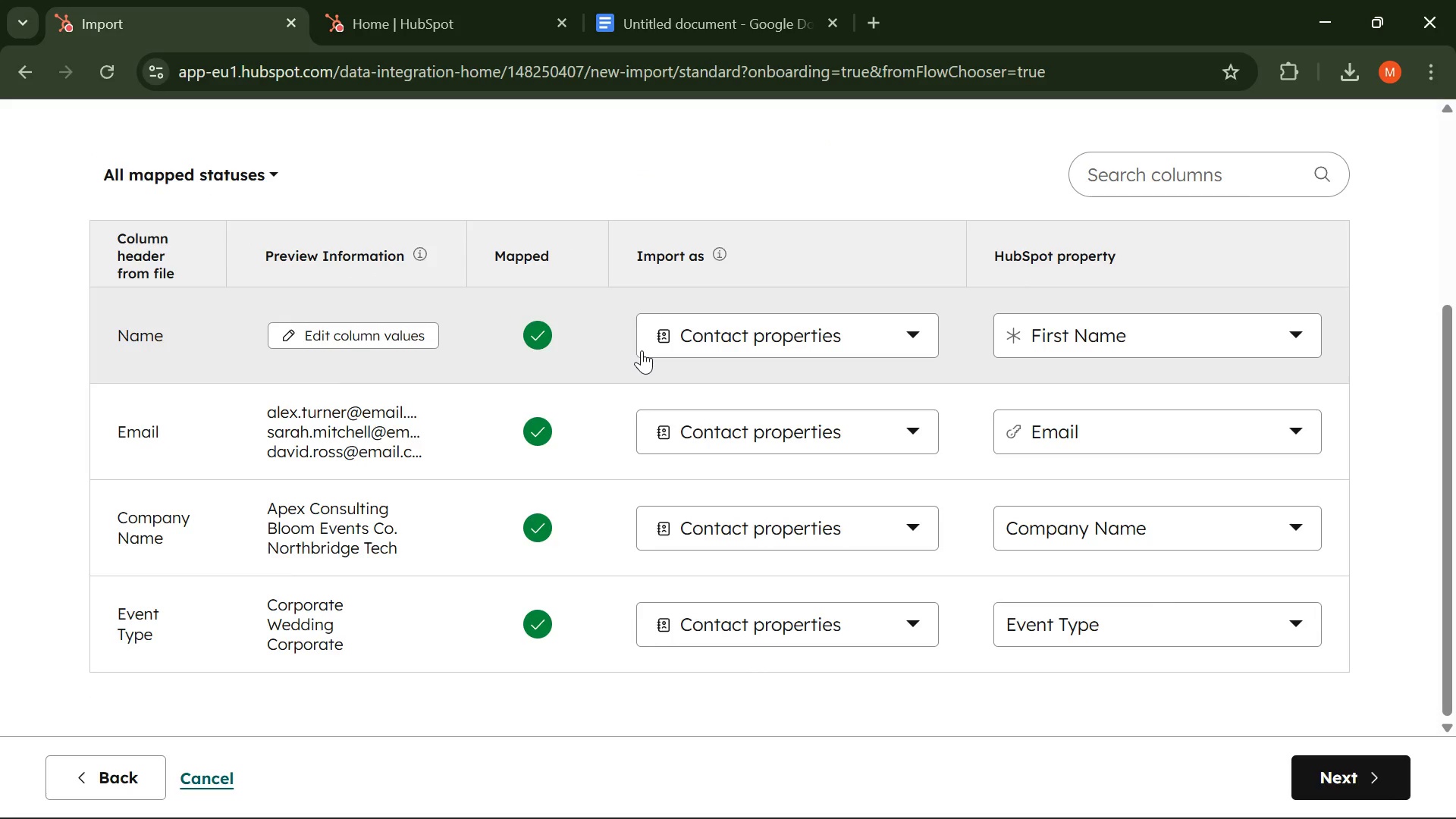 
wait(10.5)
 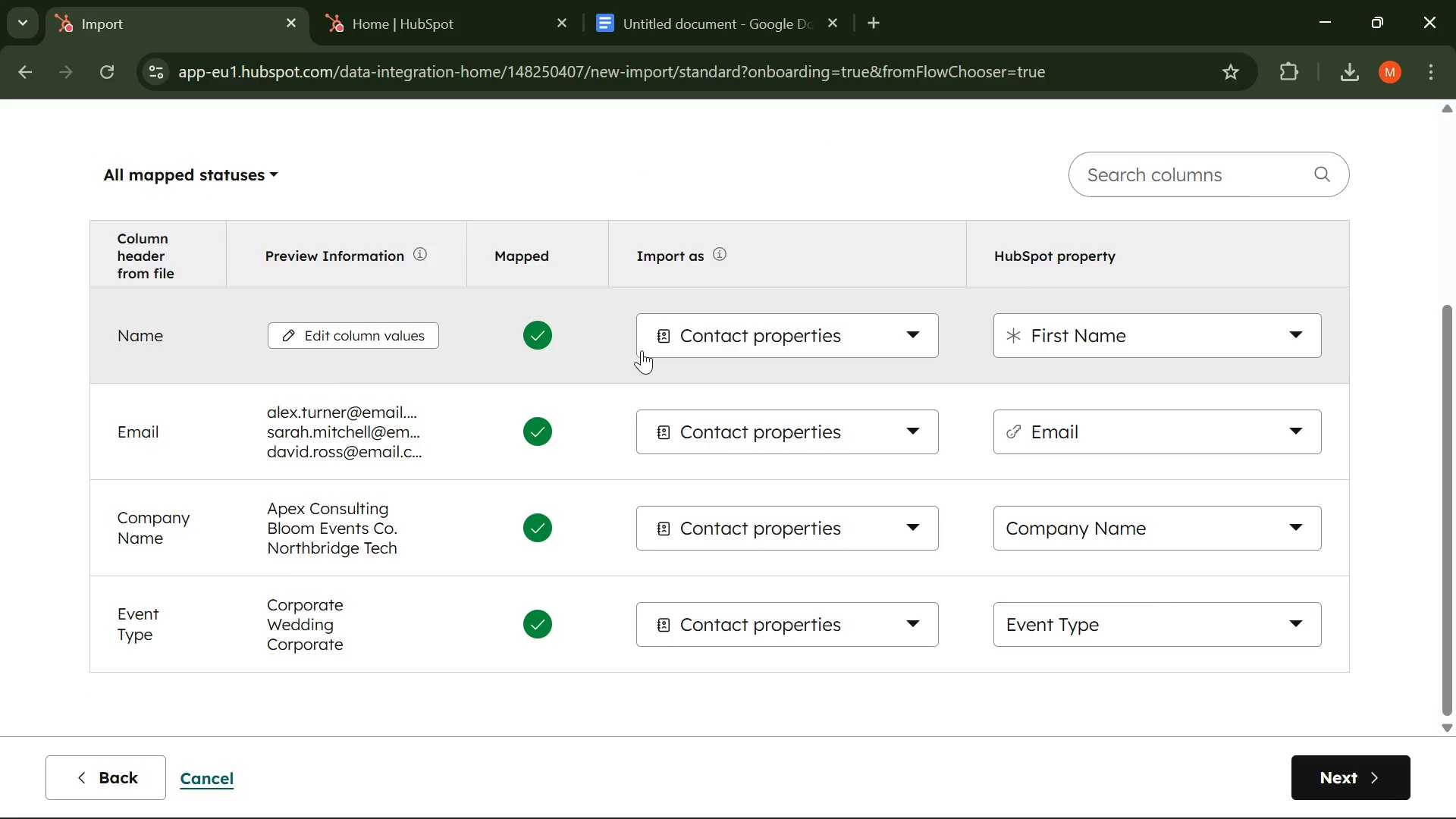 
mouse_move([1327, 777])
 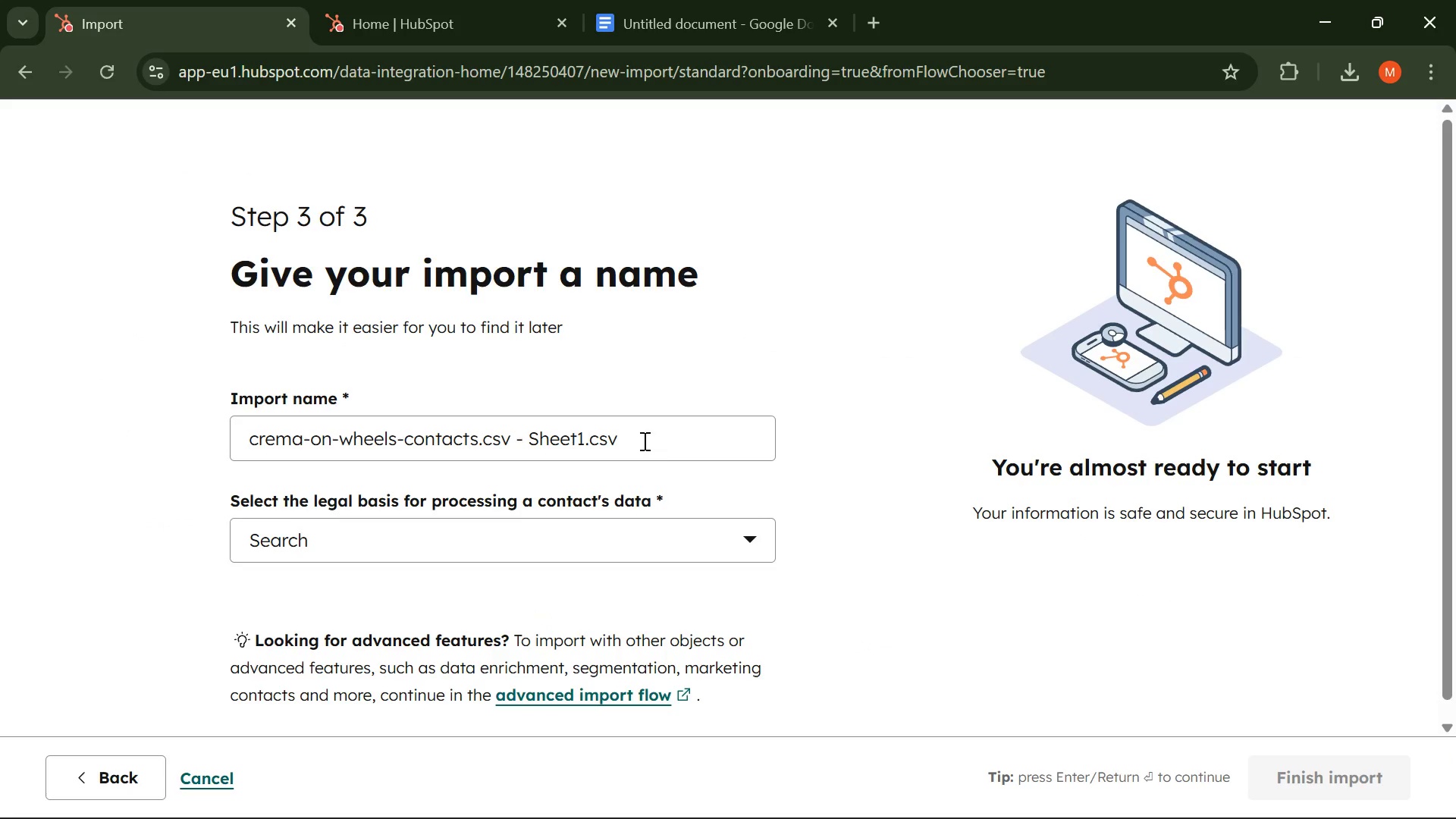 
left_click_drag(start_coordinate=[634, 437], to_coordinate=[174, 416])
 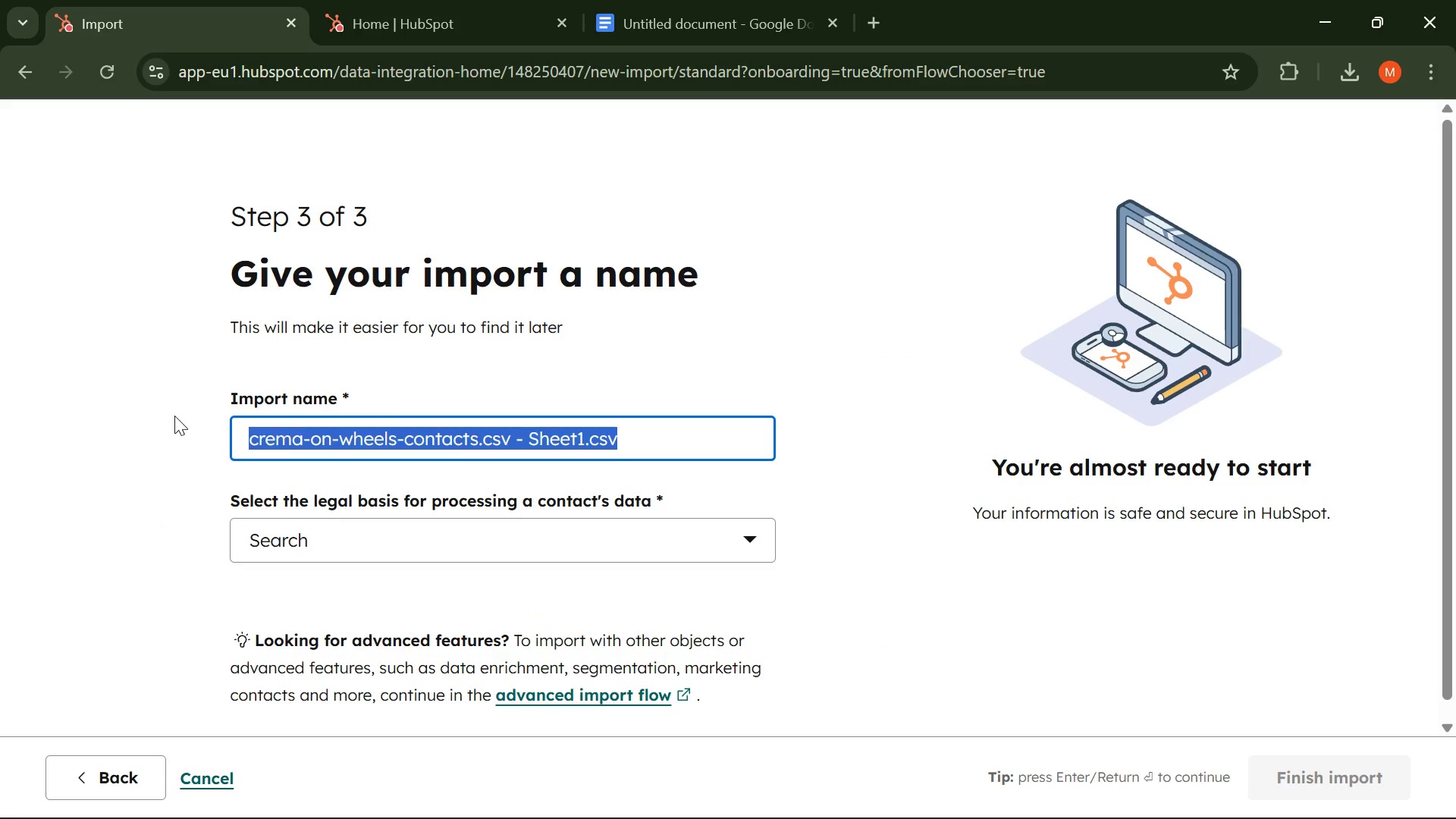 
type(Crema on wheels - Event CO)
key(Backspace)
type(ontacts )
 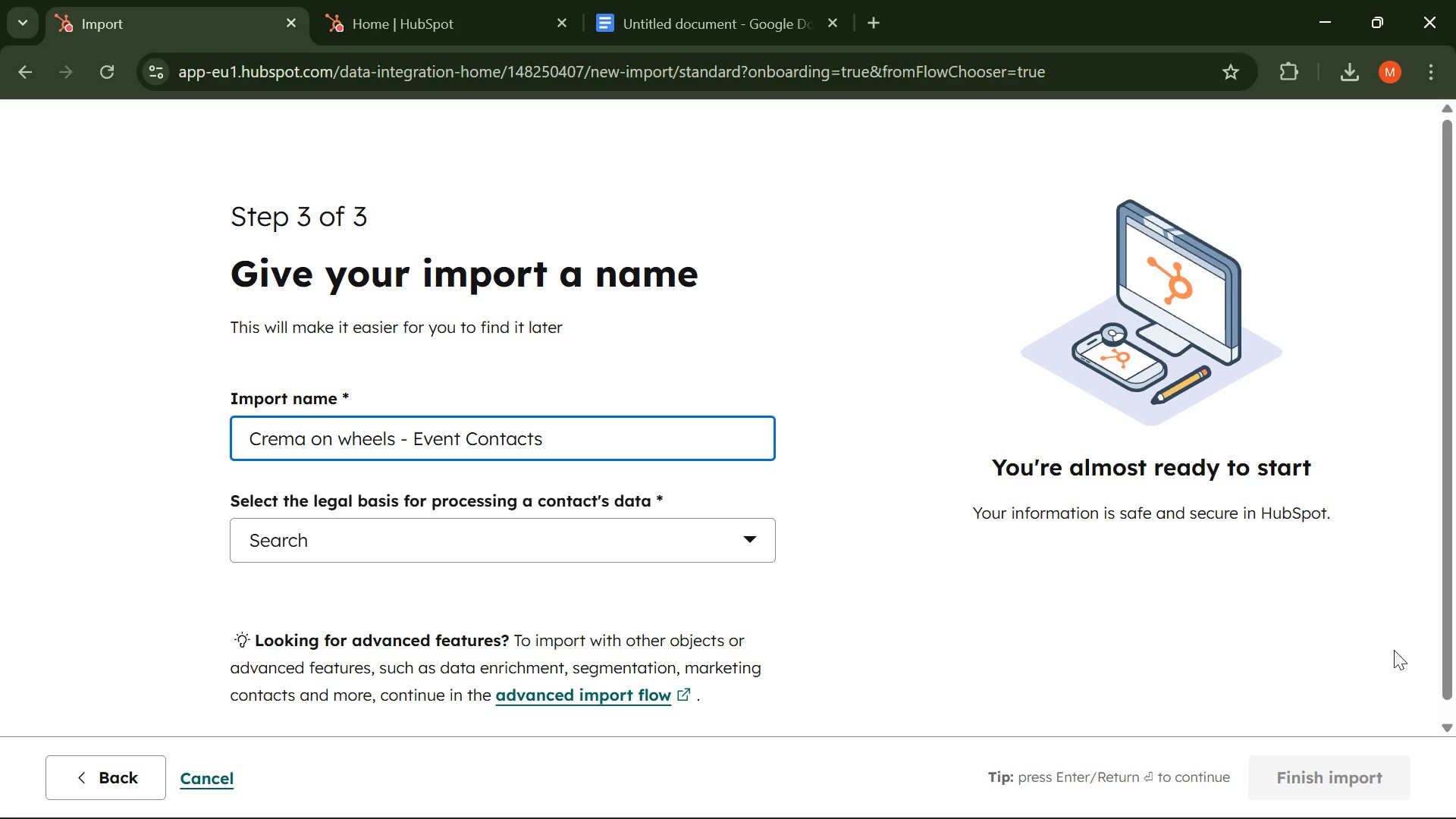 
wait(6.3)
 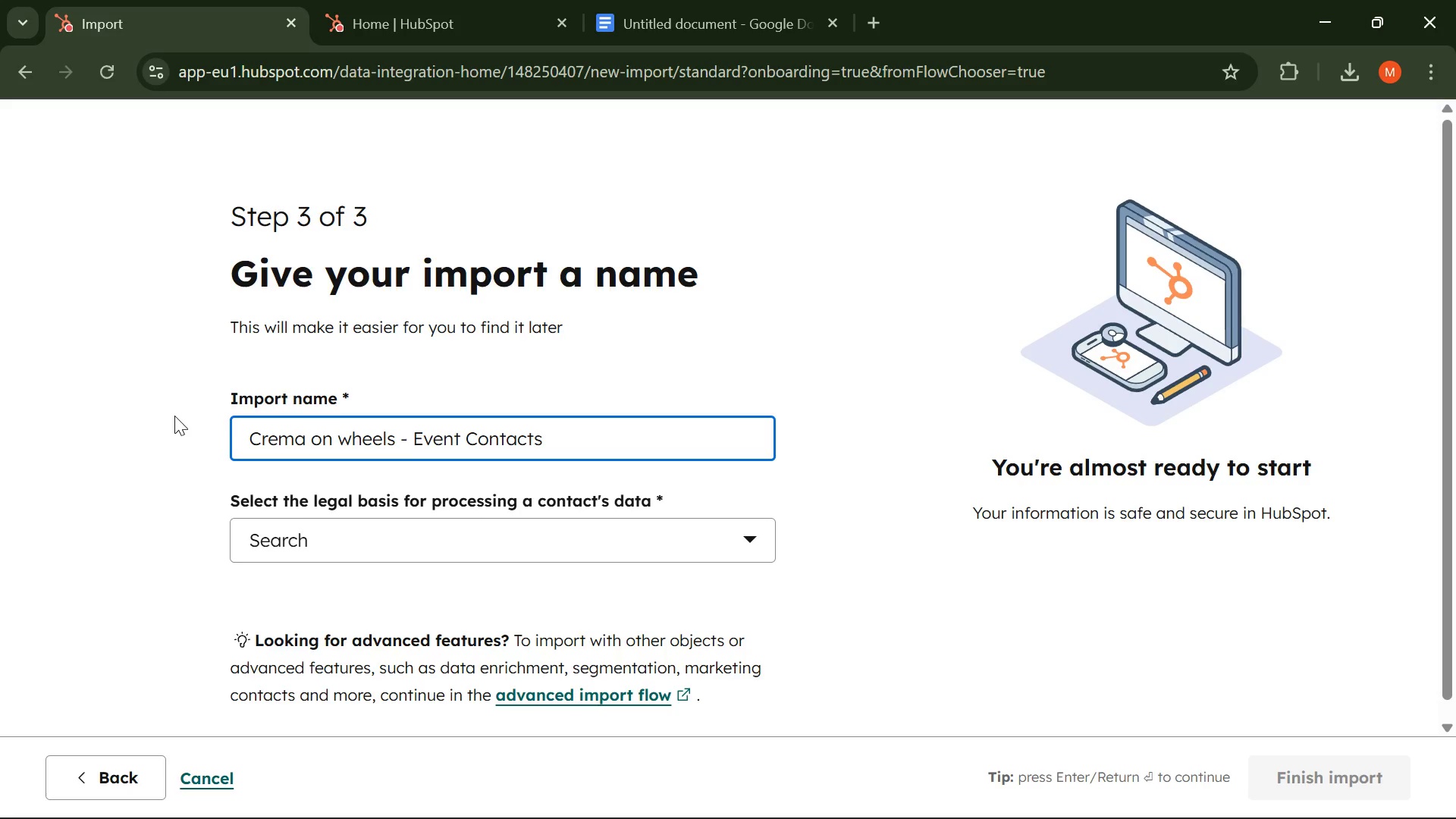 
left_click([748, 548])
 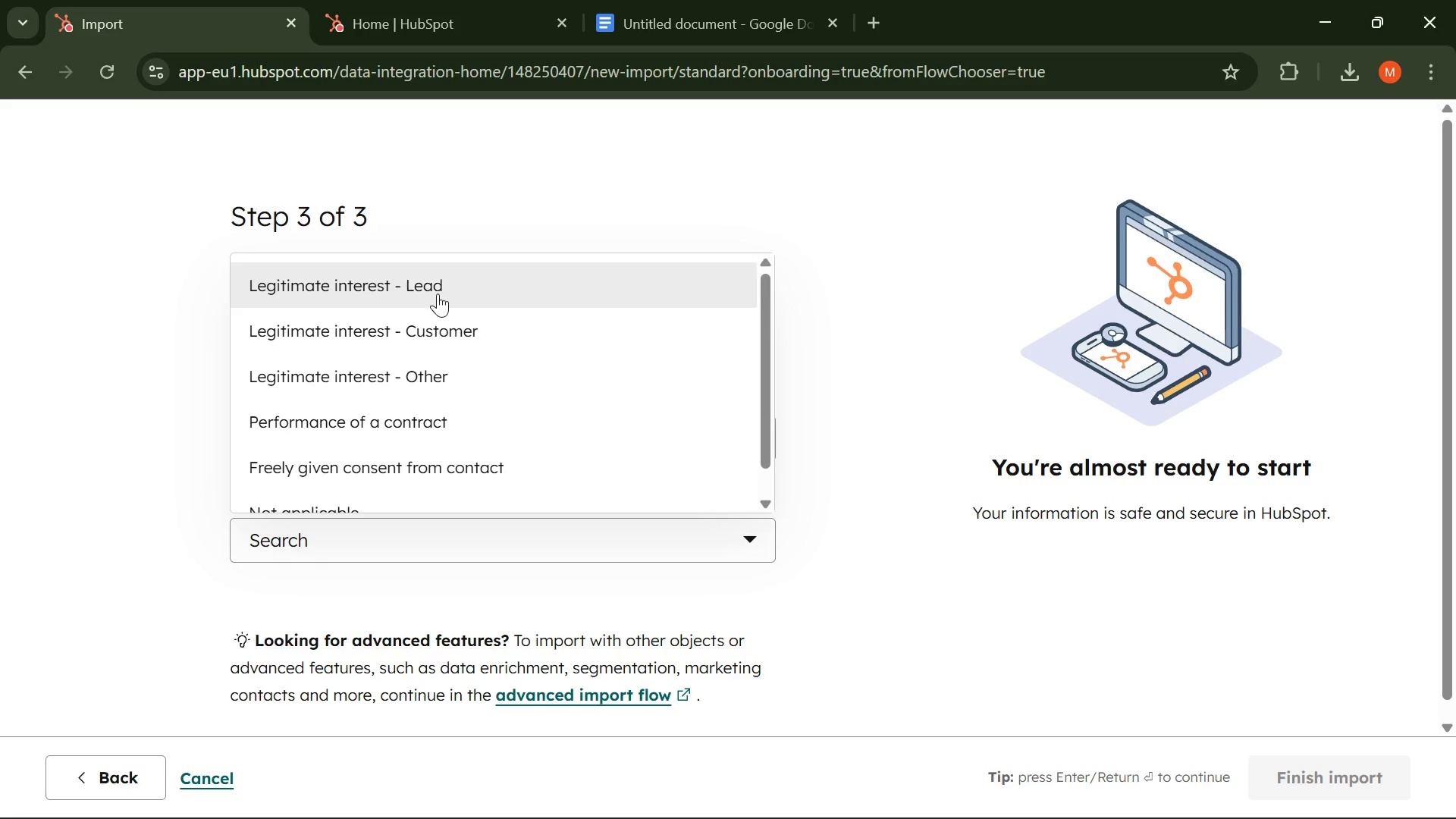 
left_click([437, 293])
 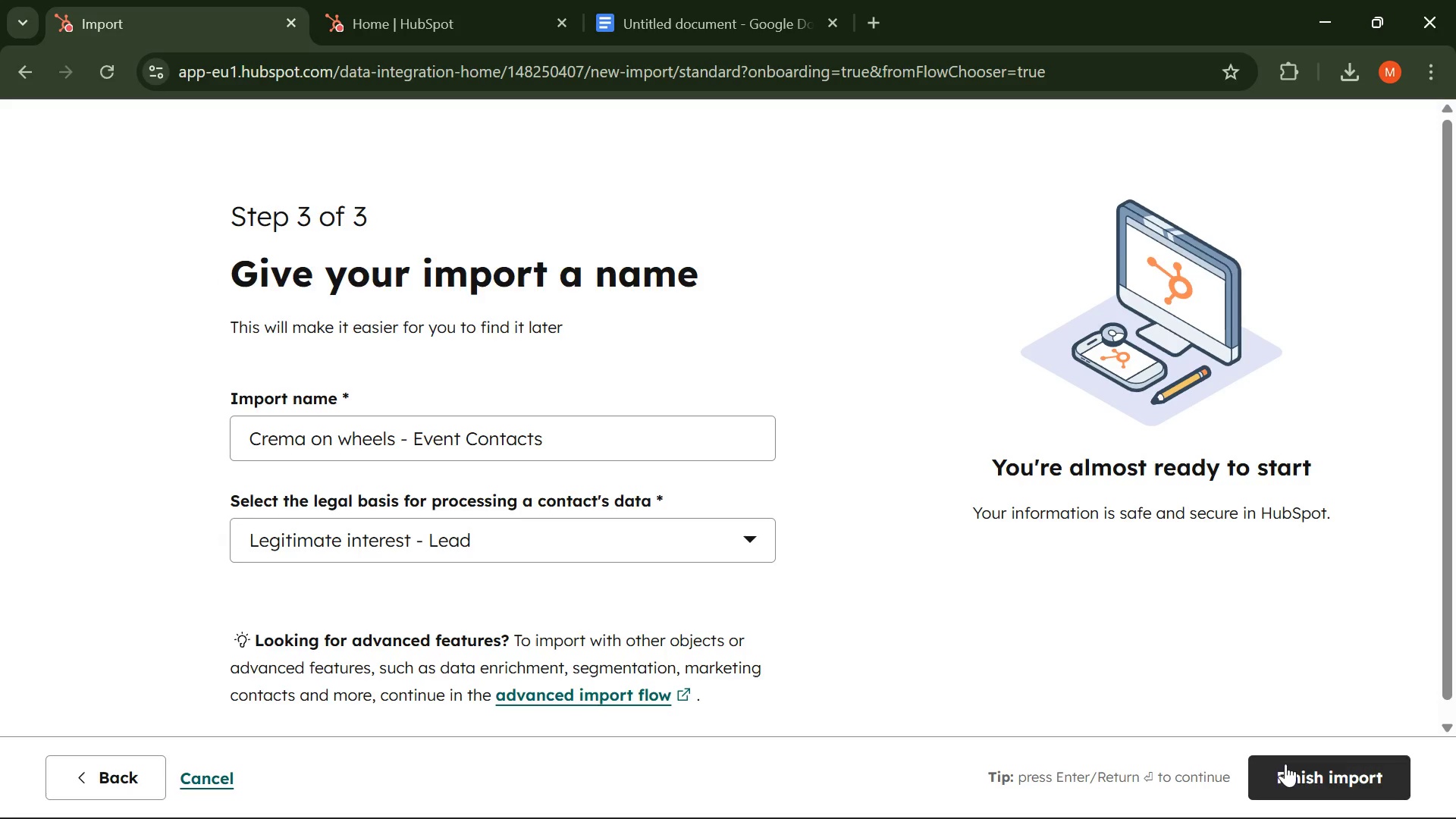 
left_click([1327, 768])
 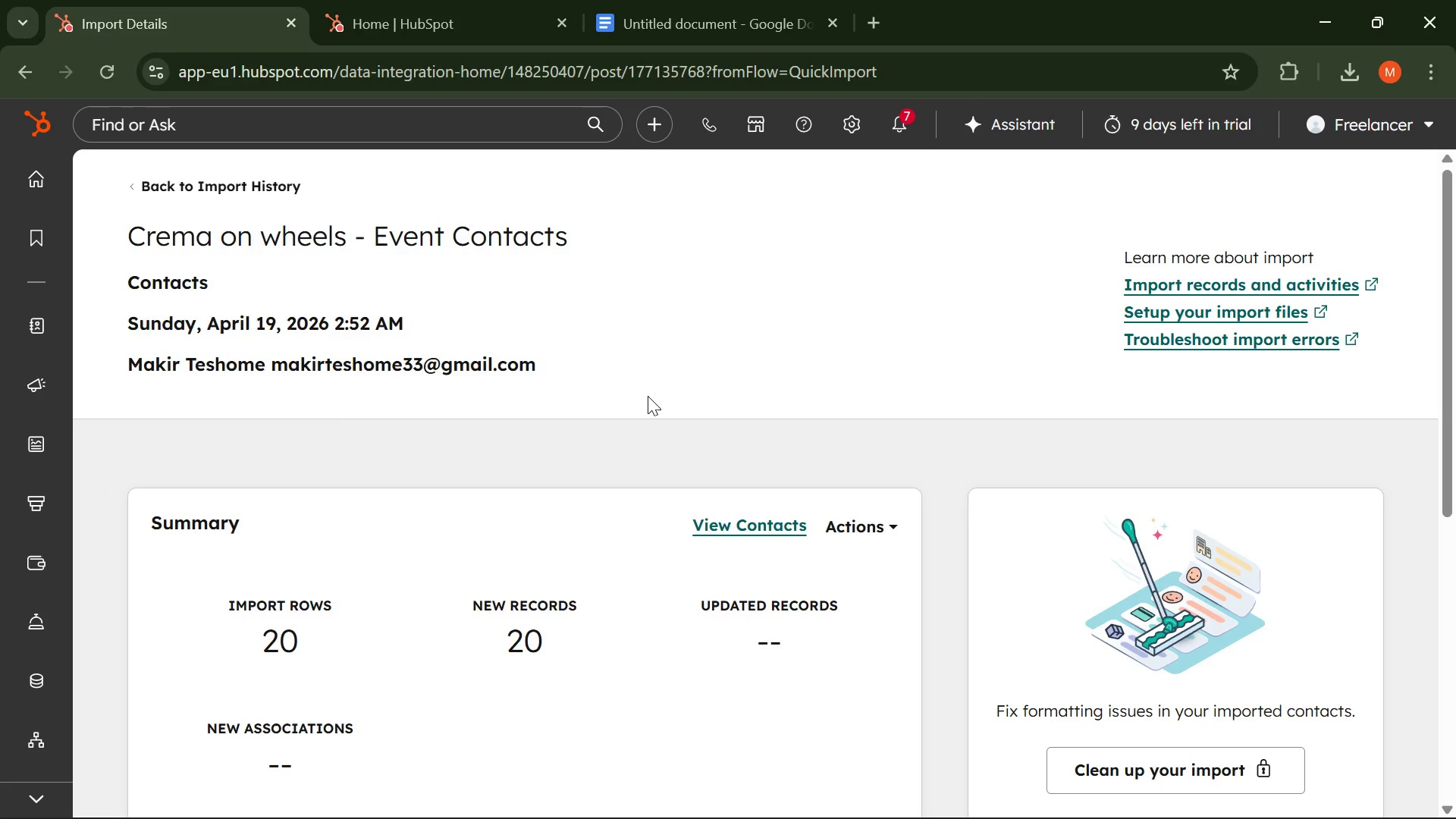 
wait(7.16)
 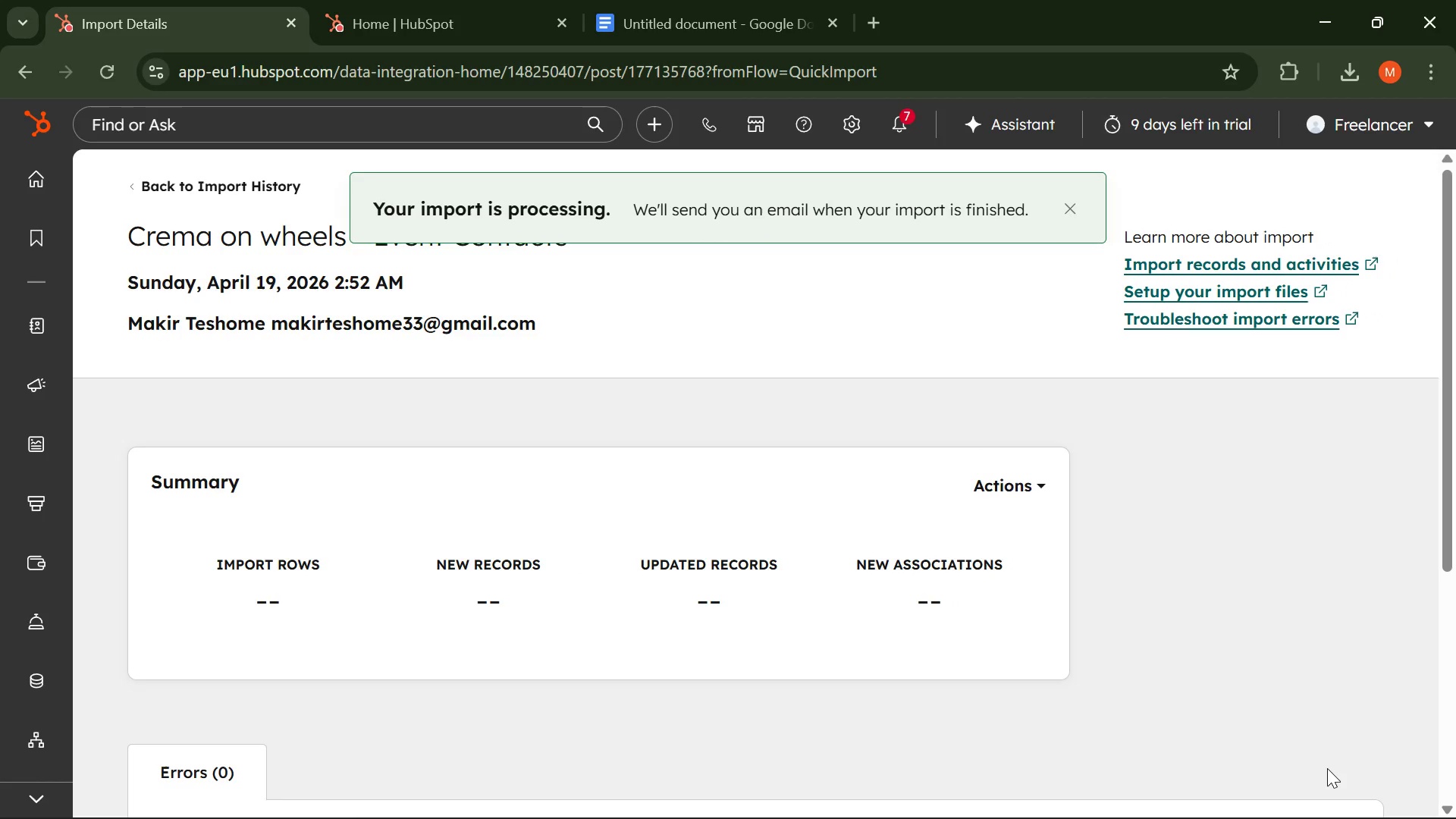 
scroll: coordinate [654, 392], scroll_direction: down, amount: 1.0
 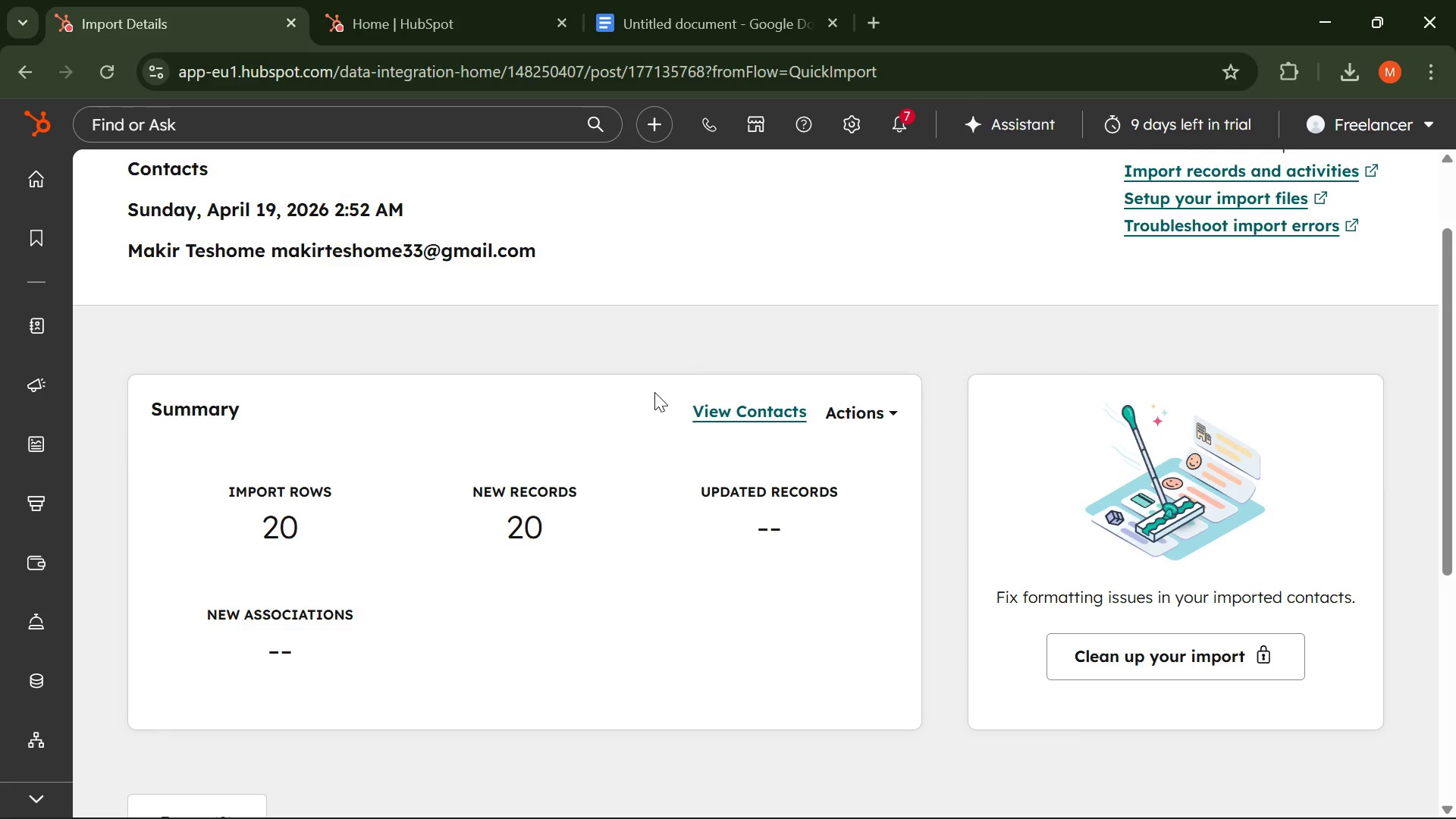 
scroll: coordinate [654, 392], scroll_direction: up, amount: 3.0
 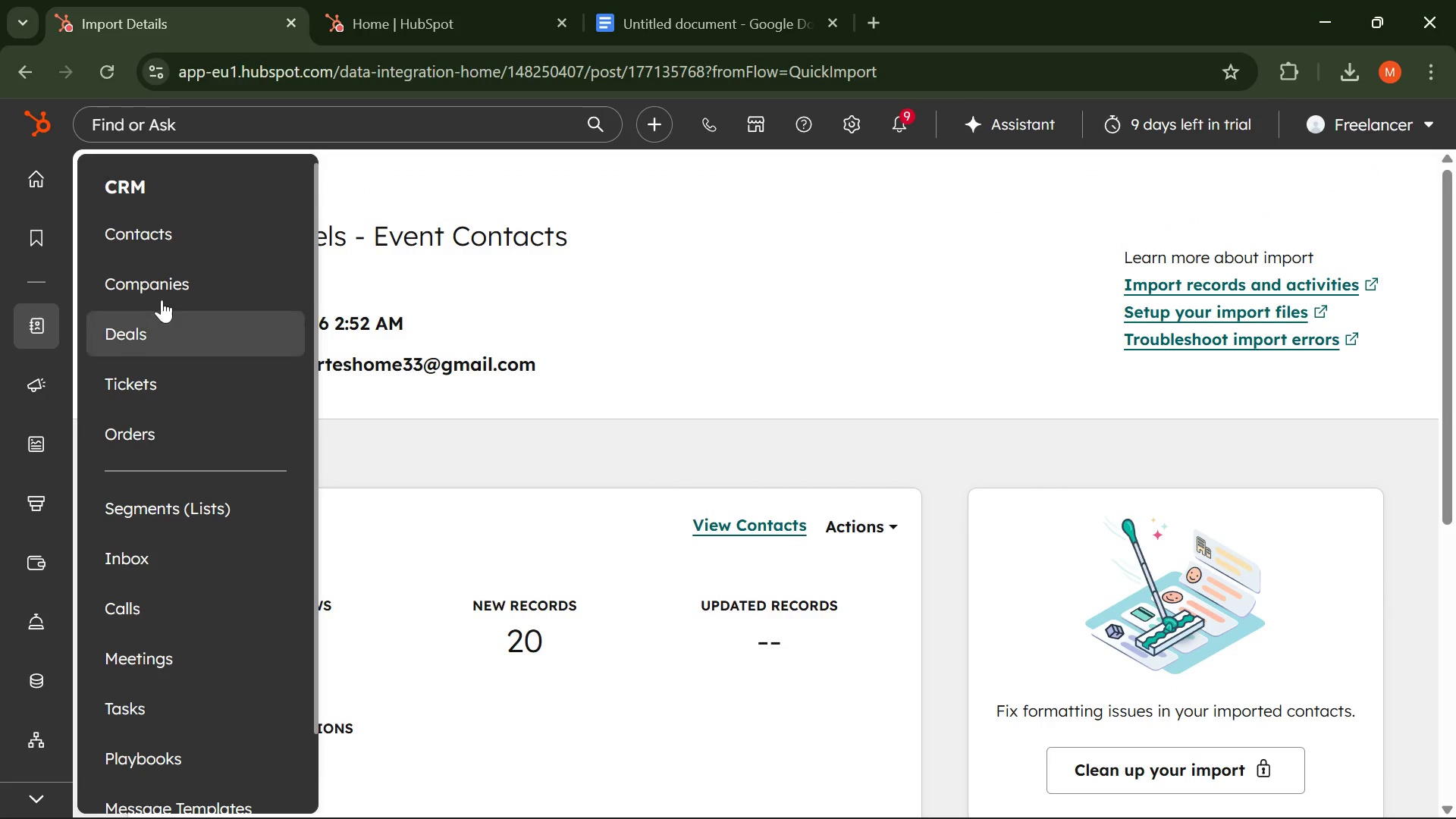 
left_click([177, 239])
 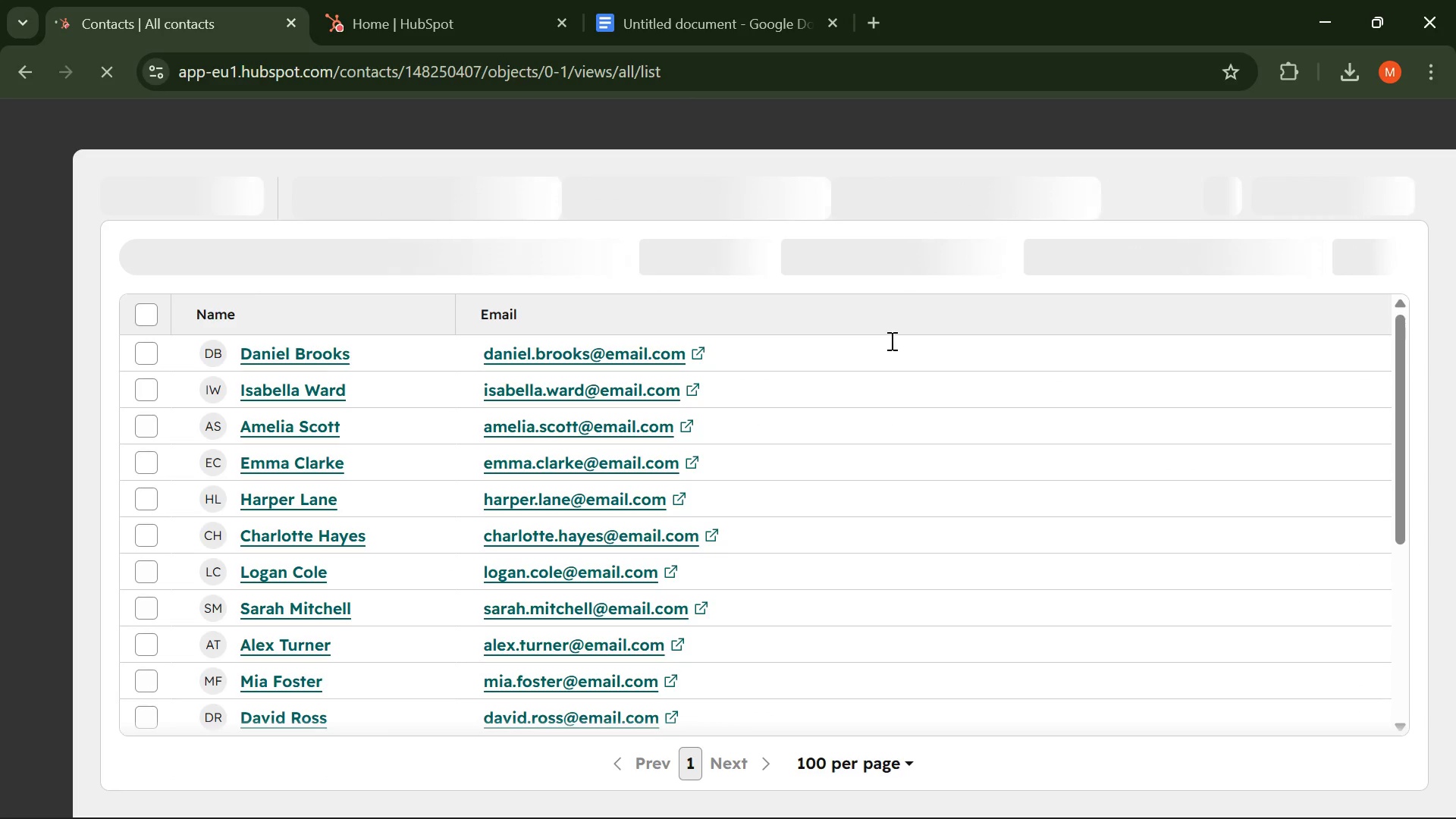 
wait(5.5)
 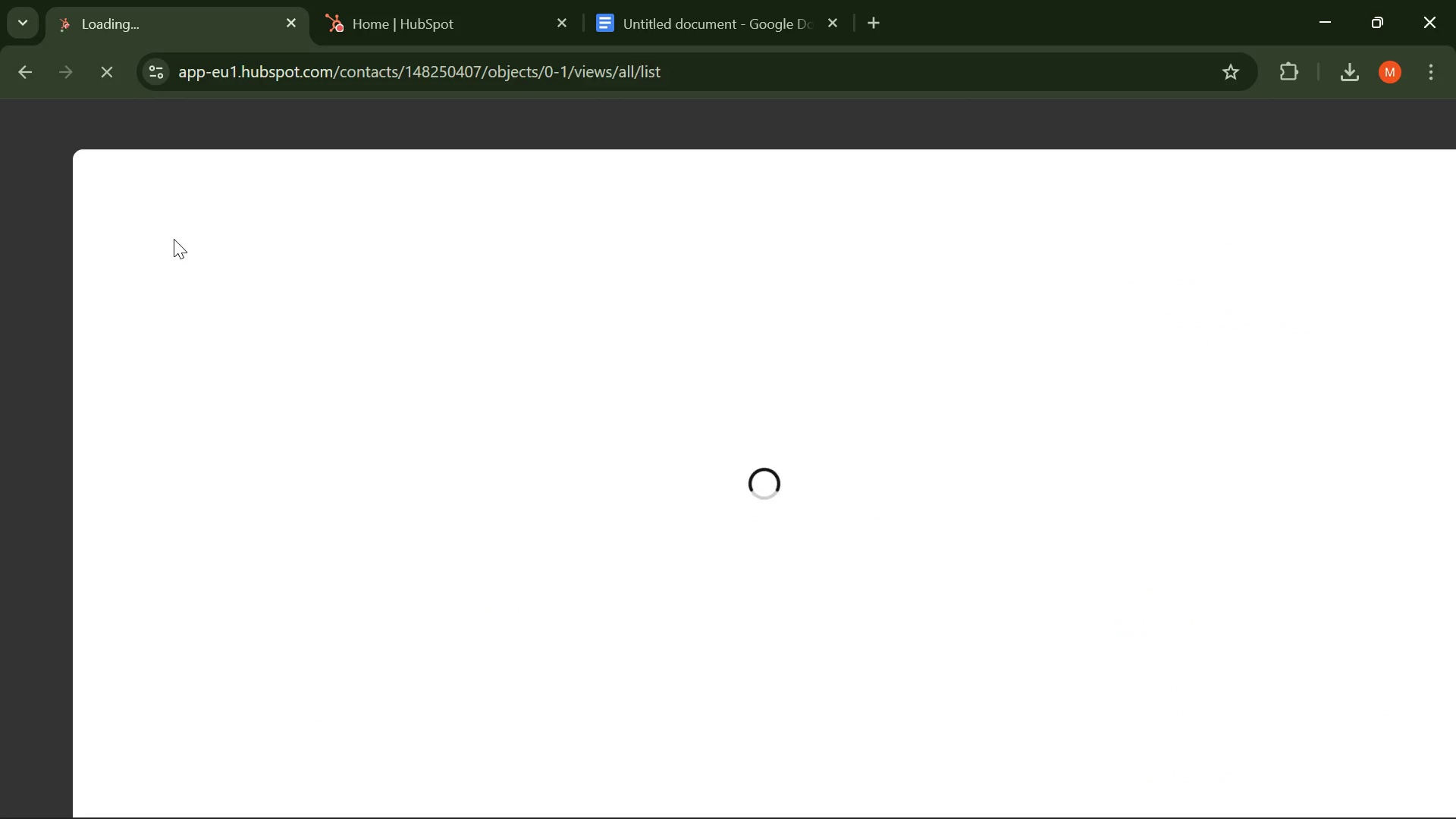 
left_click([154, 321])
 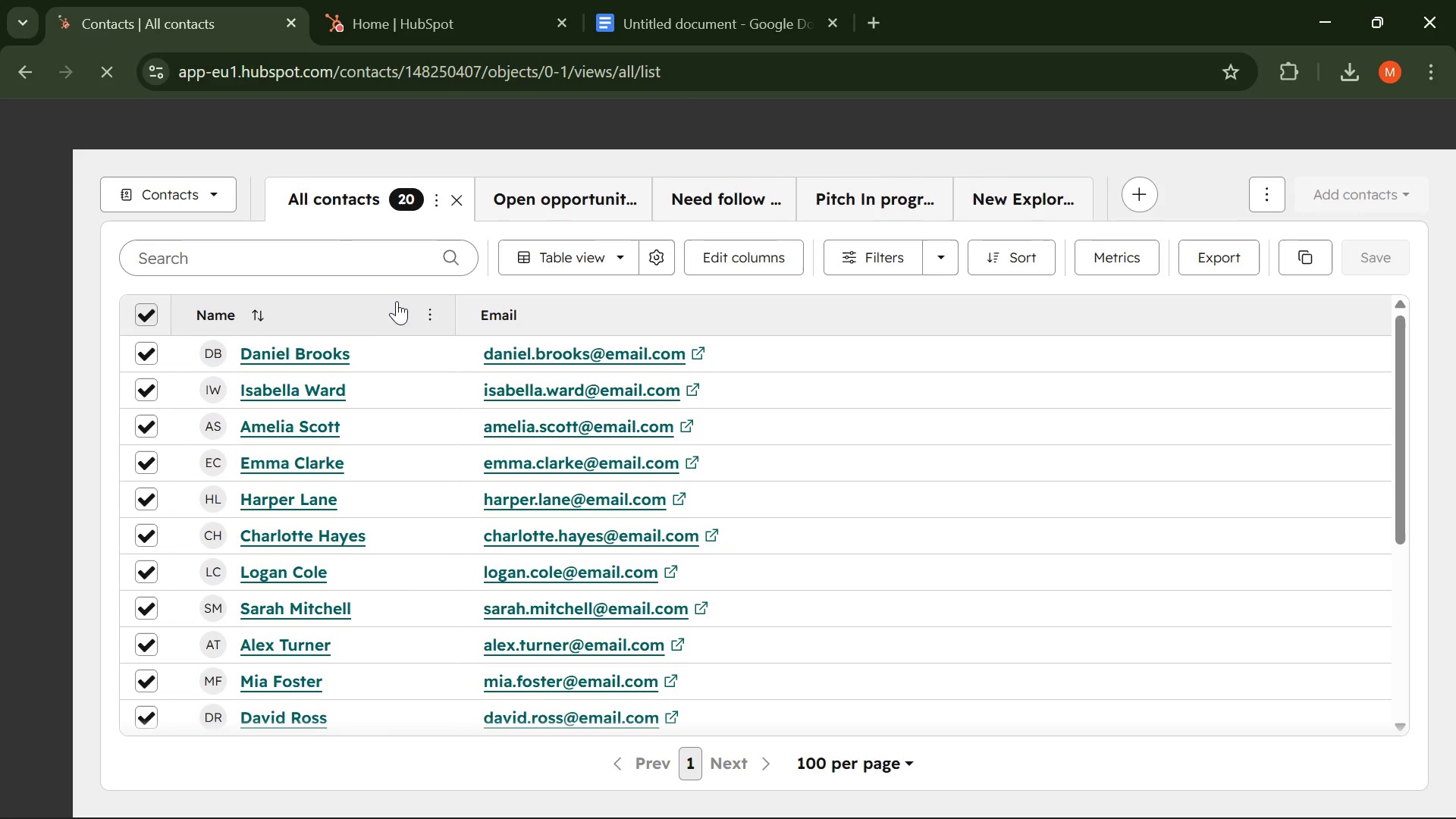 
scroll: coordinate [404, 295], scroll_direction: up, amount: 1.0
 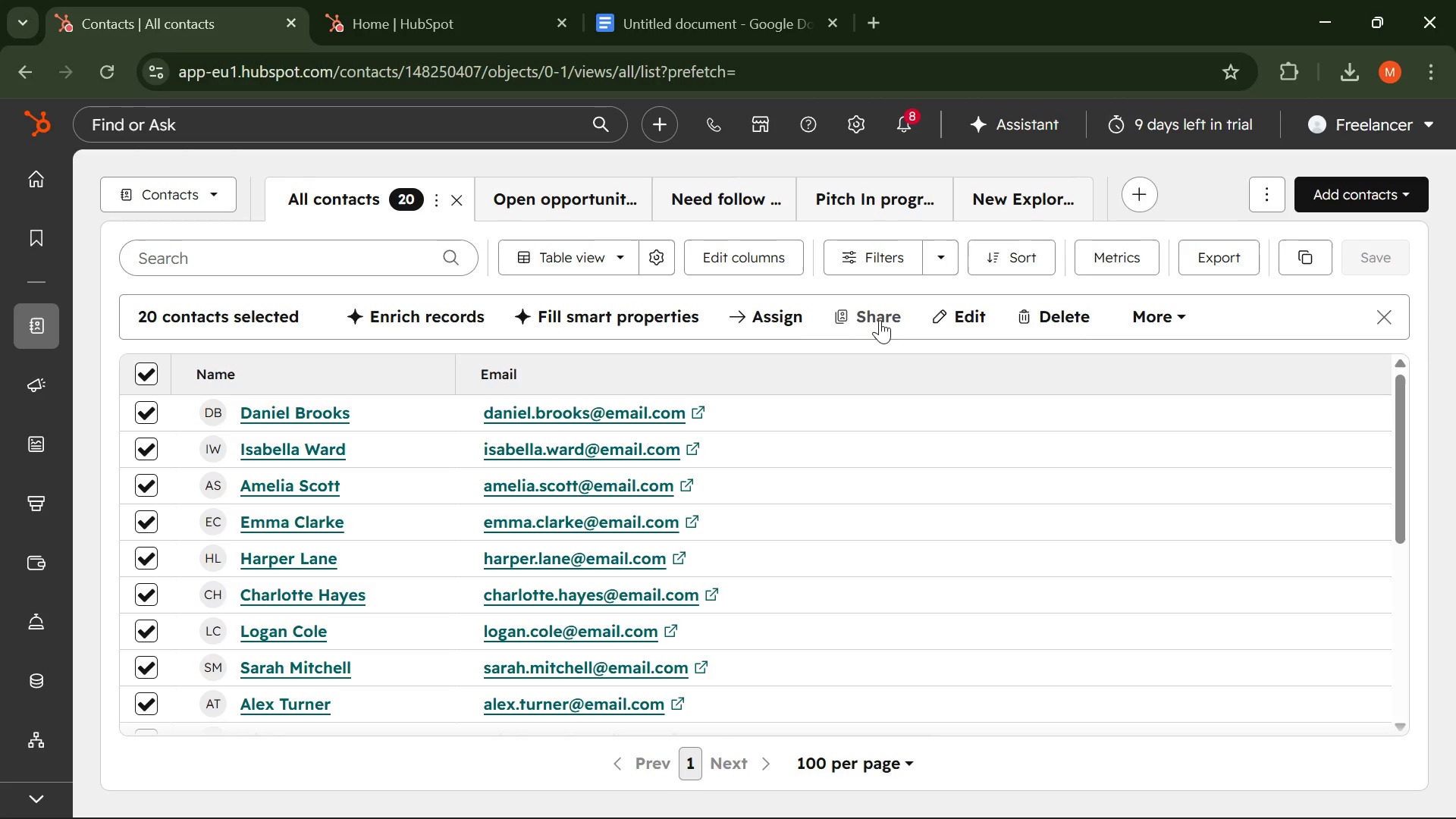 
wait(7.32)
 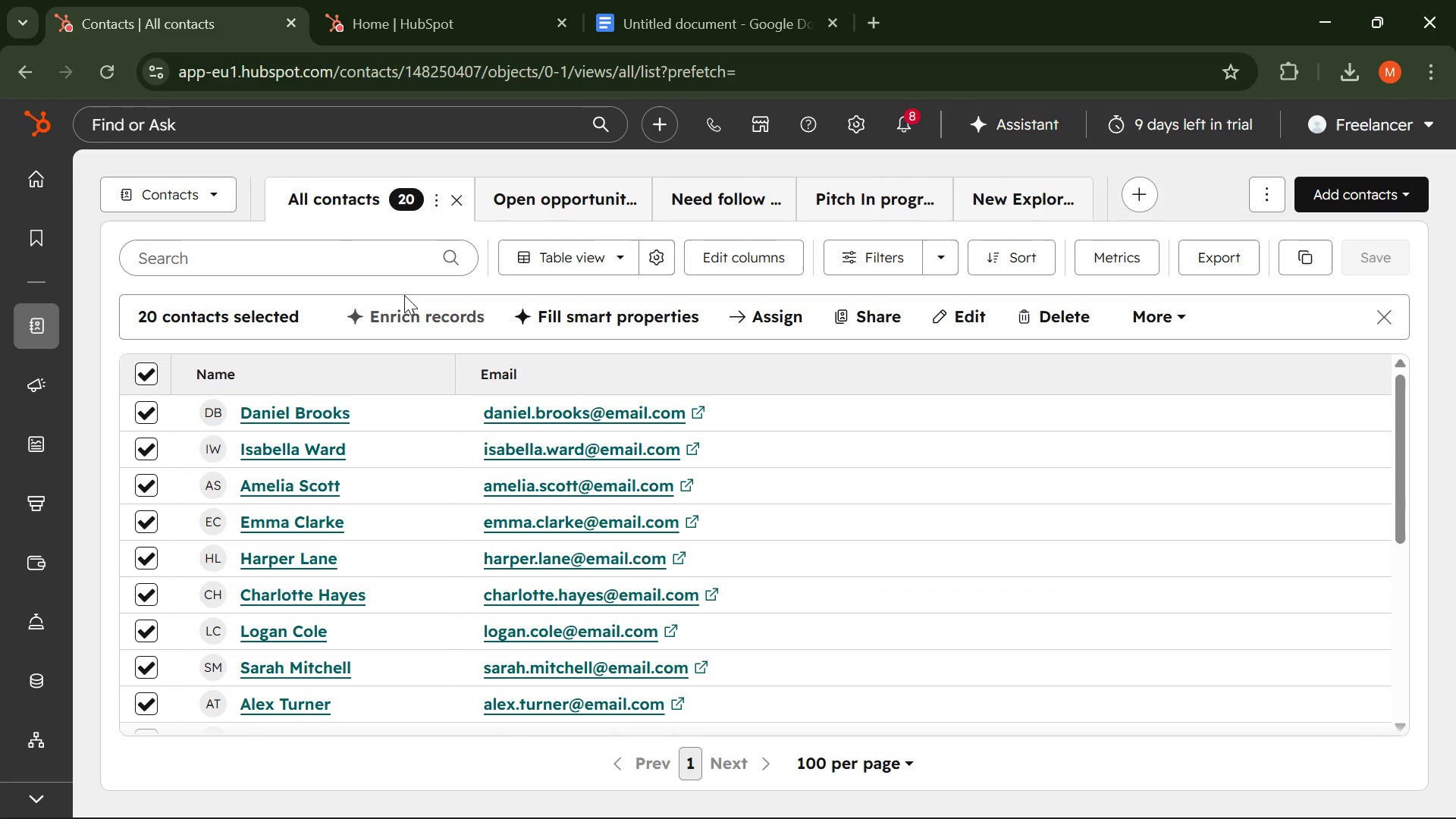 
left_click([929, 261])
 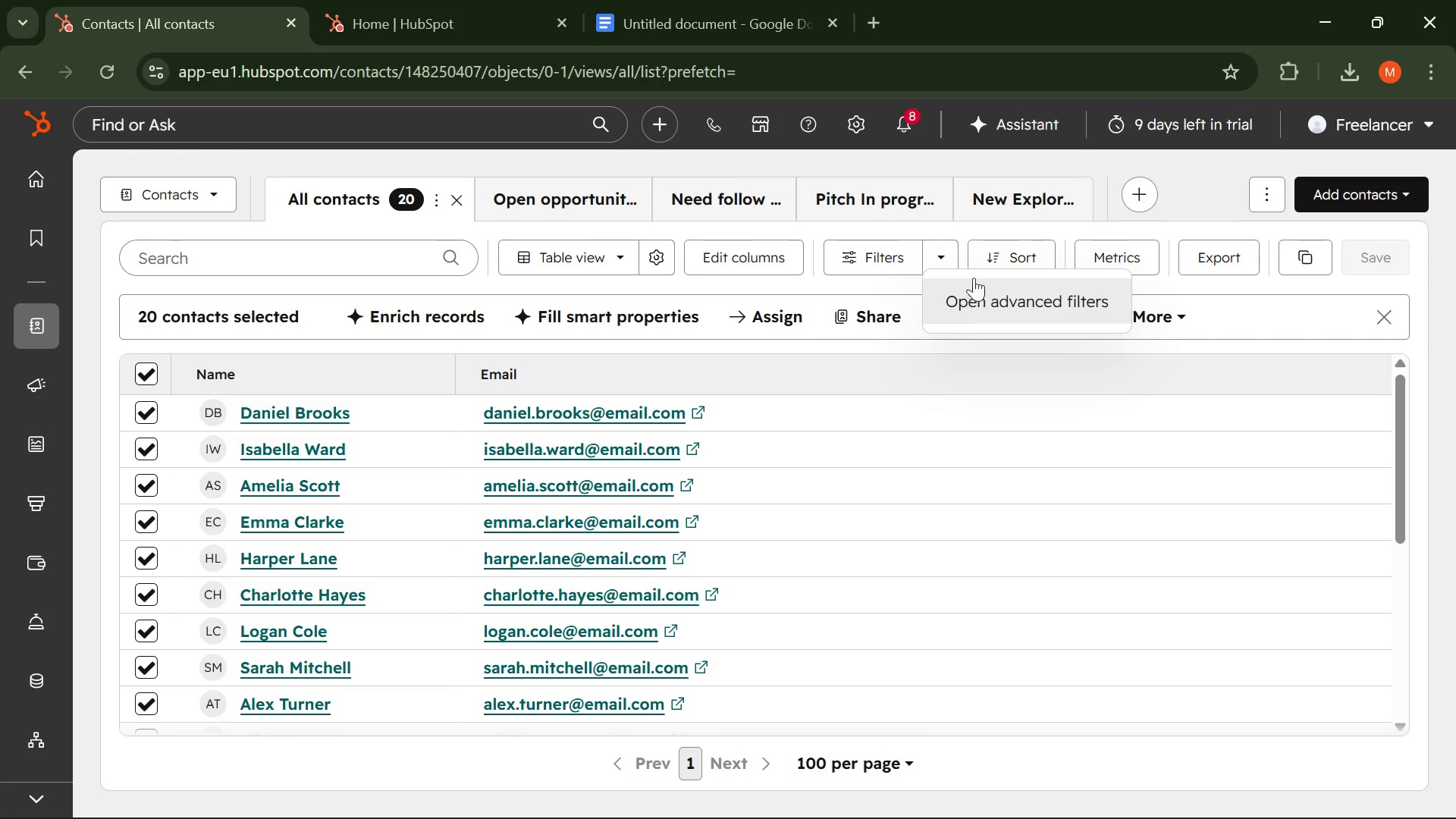 
left_click([934, 250])
 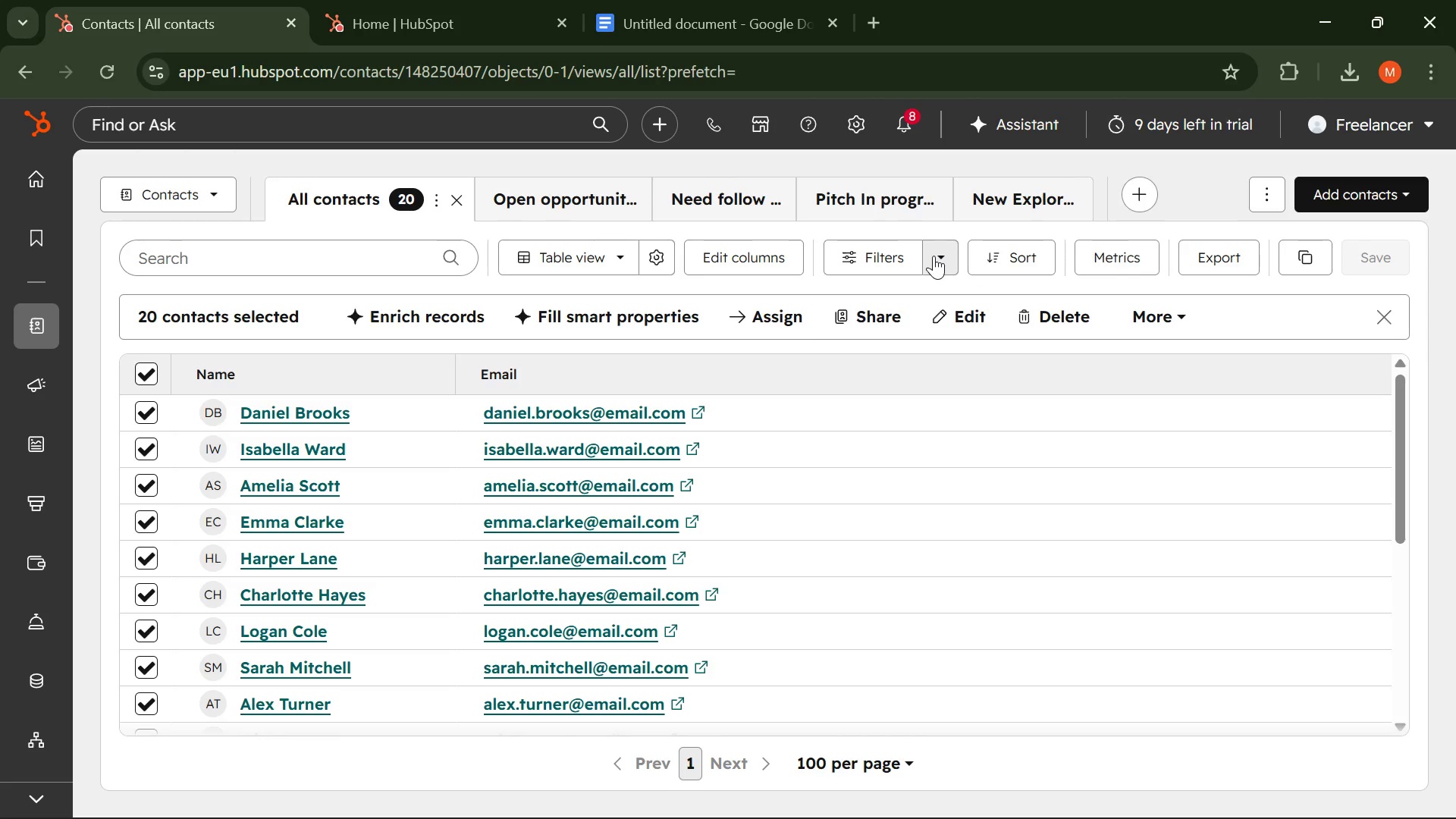 
key(PrintScreen)
 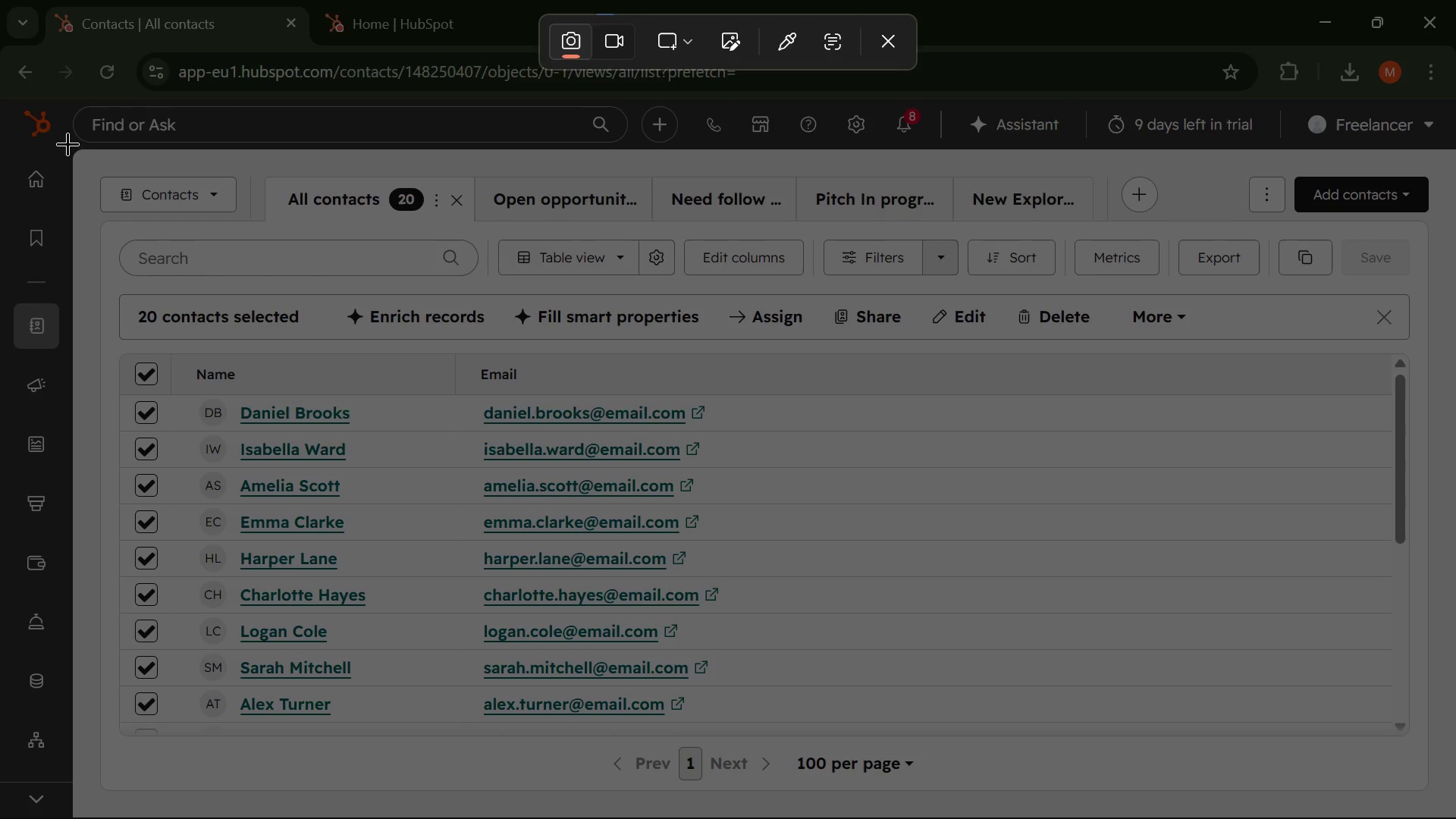 
left_click_drag(start_coordinate=[72, 152], to_coordinate=[1455, 818])
 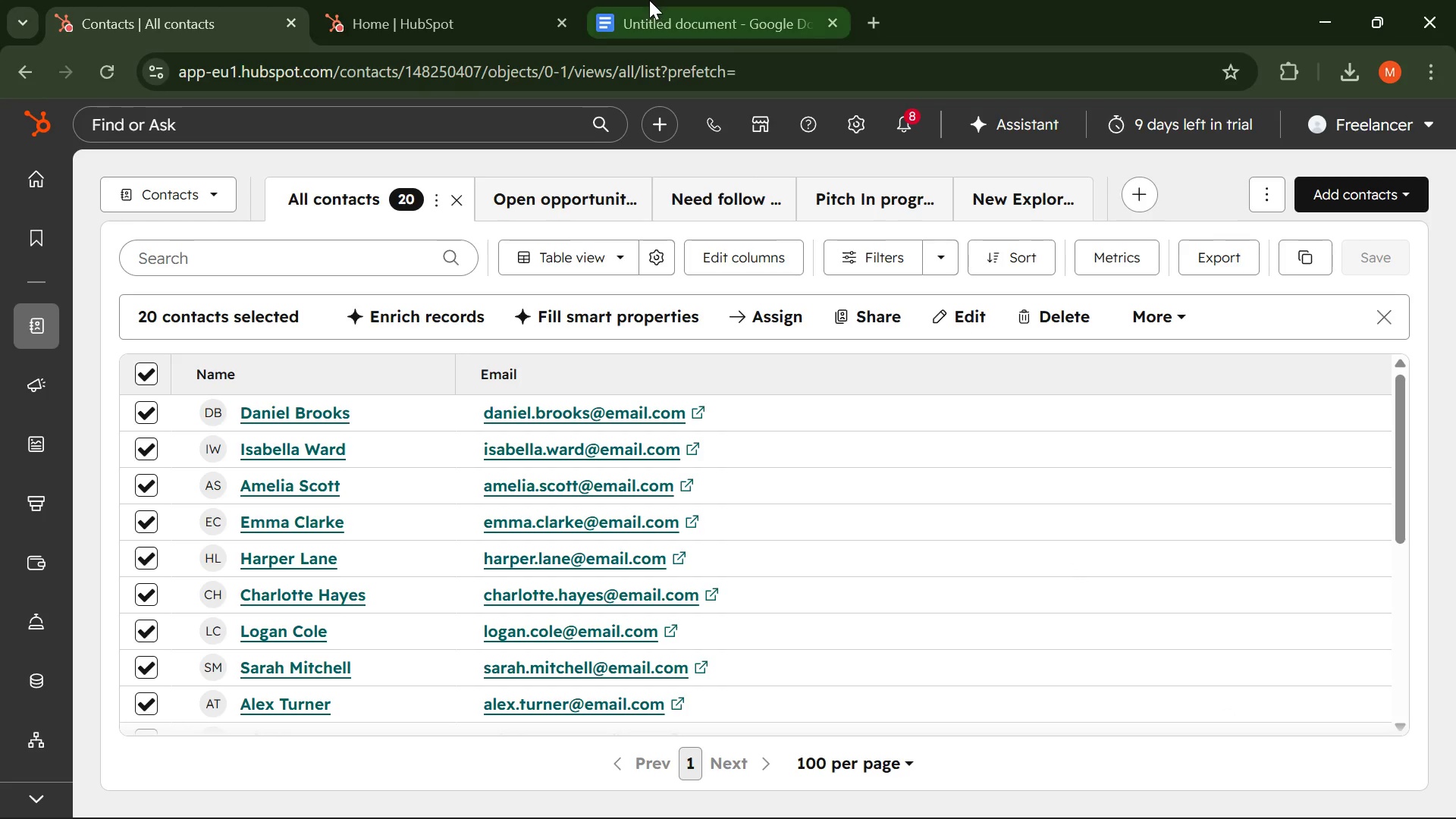 
left_click([649, 0])
 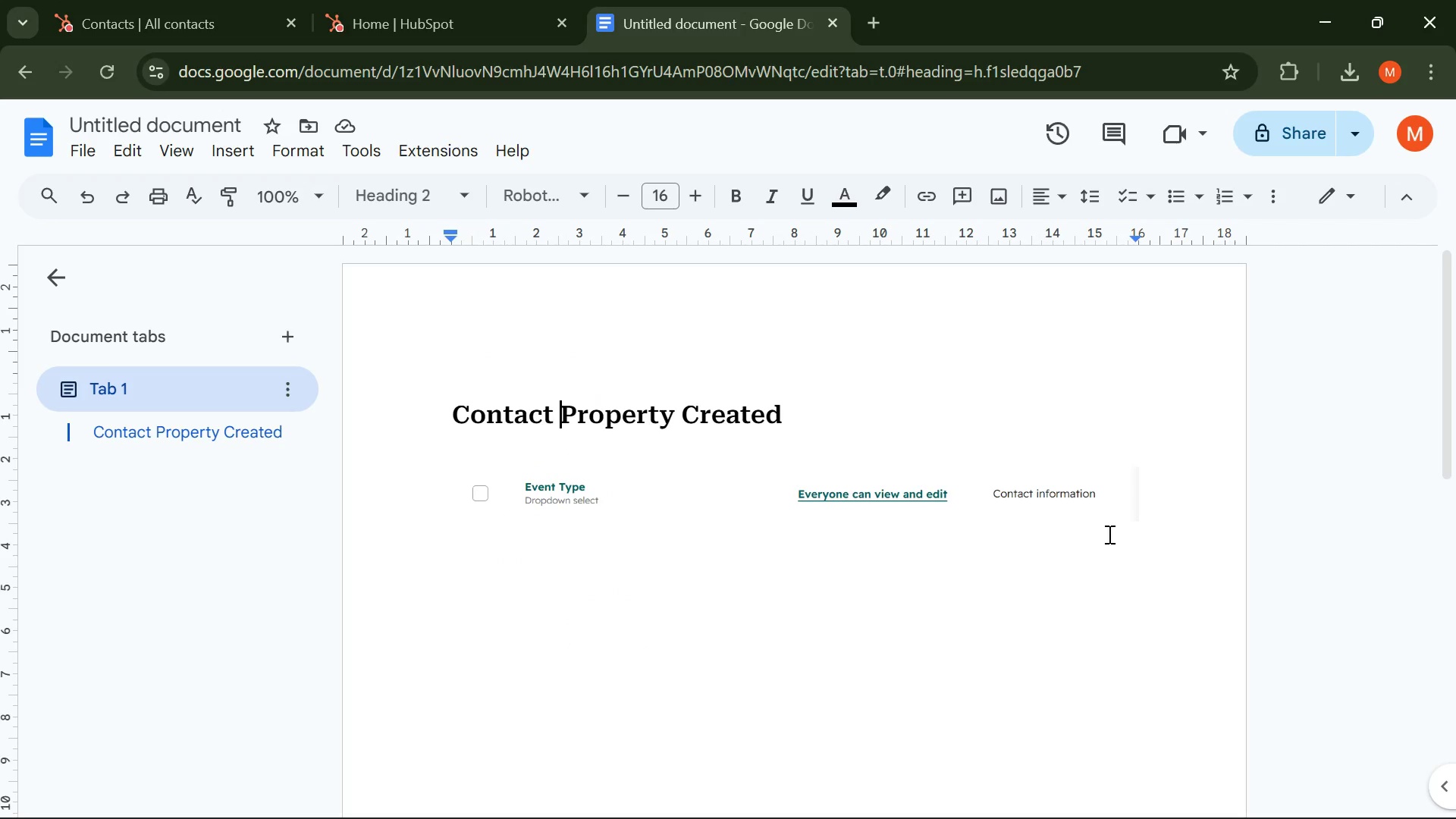 
left_click([1148, 489])
 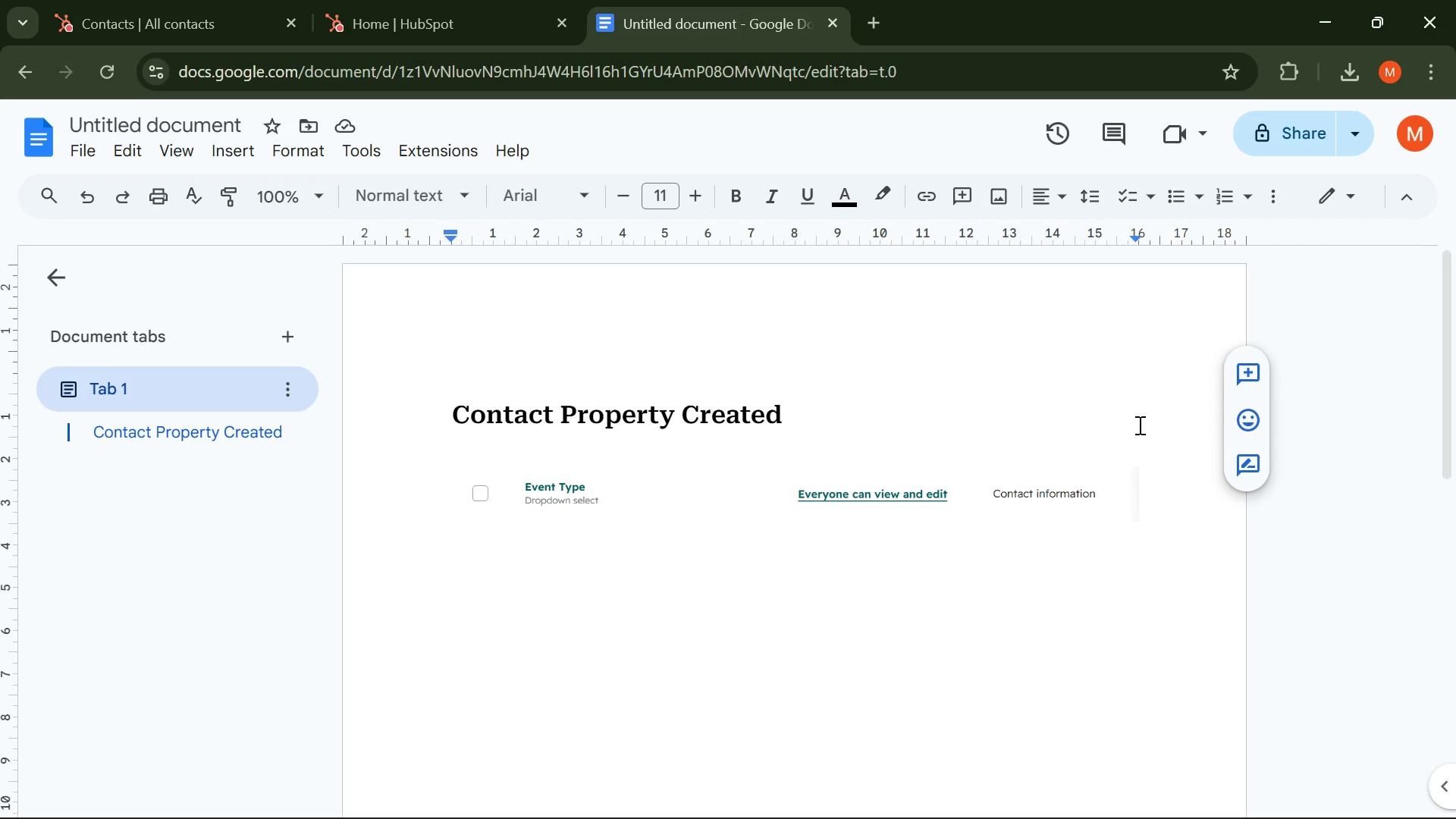 
key(Enter)
 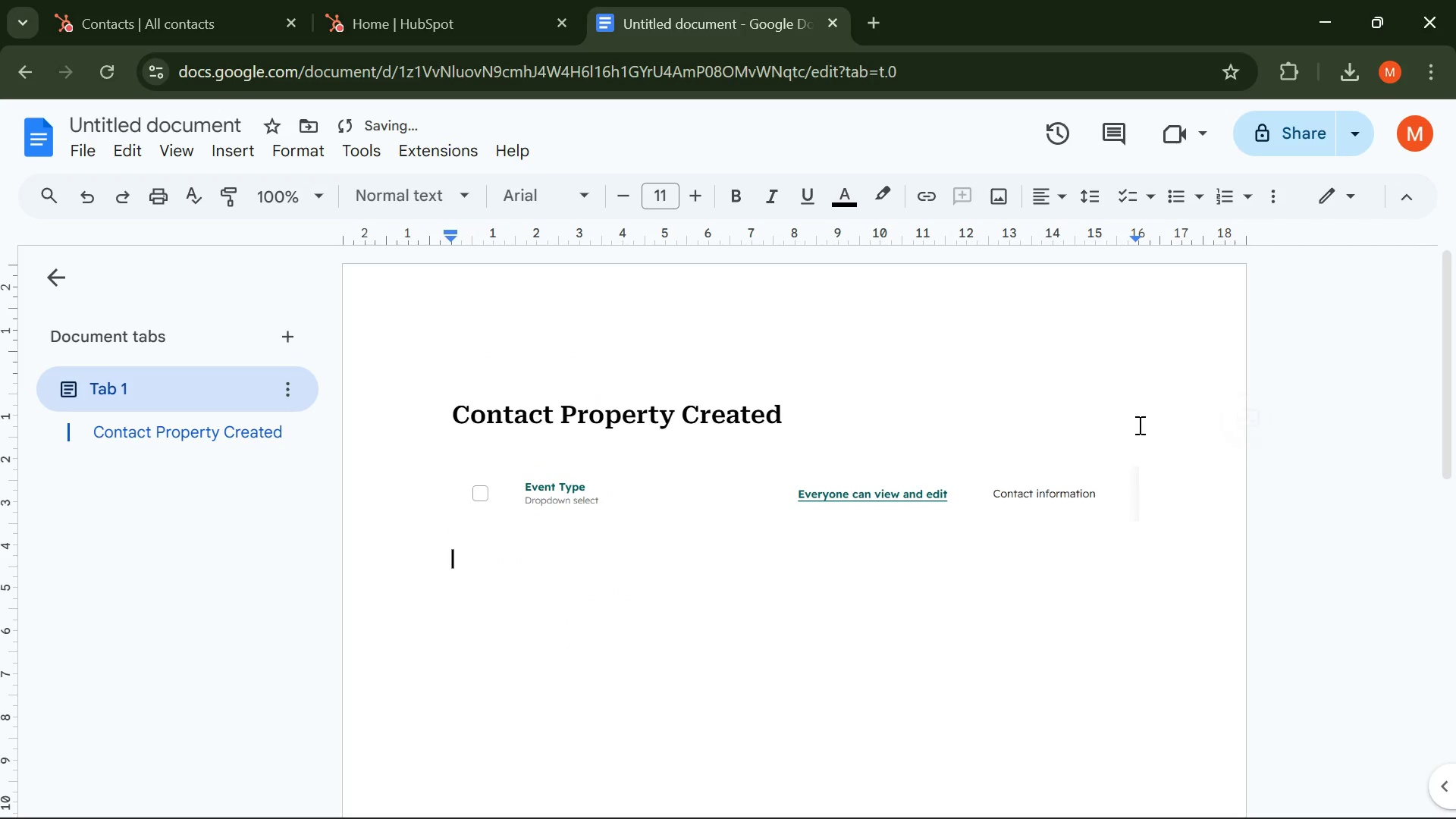 
key(Enter)
 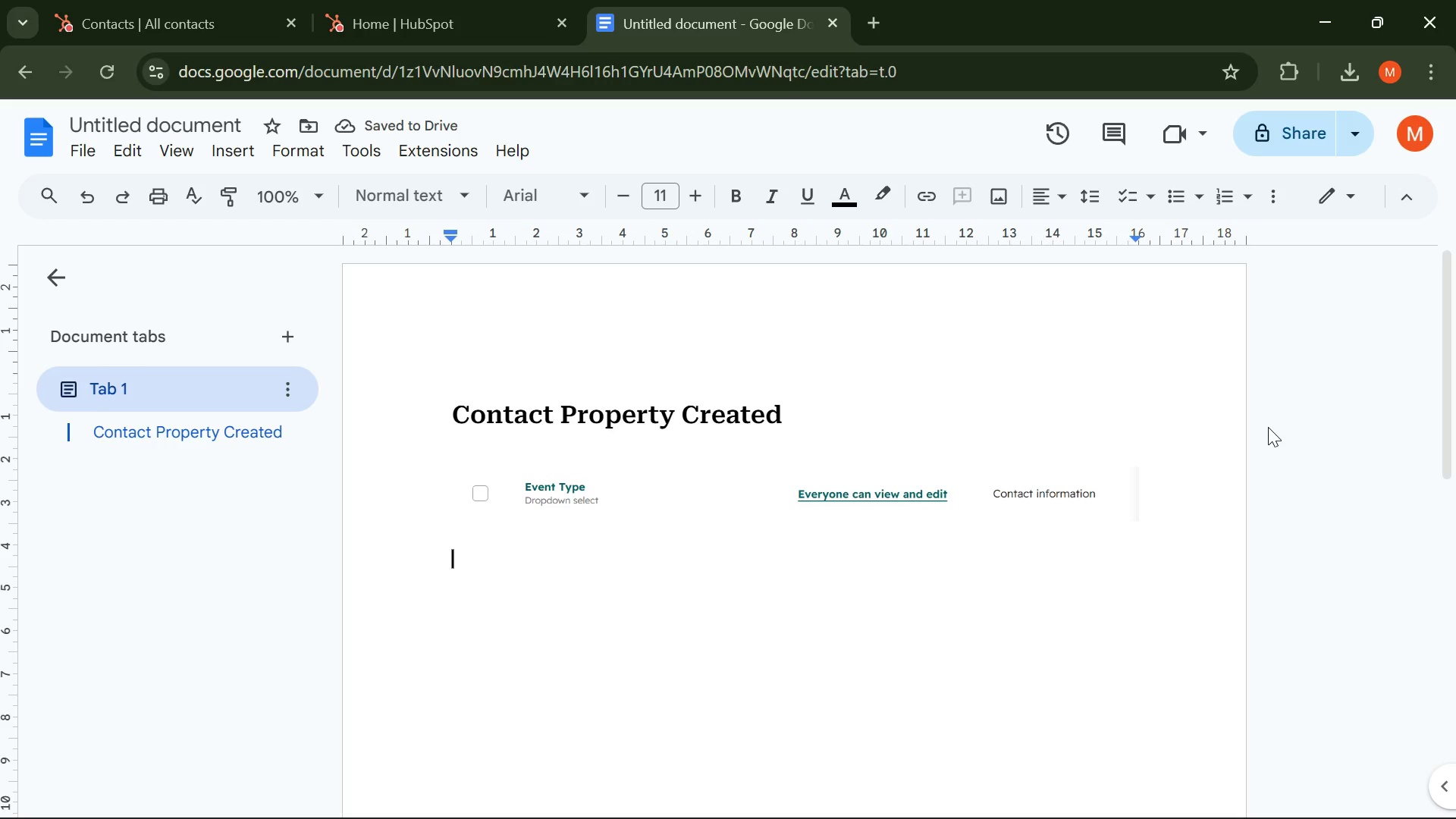 
type(20 contact imported )
 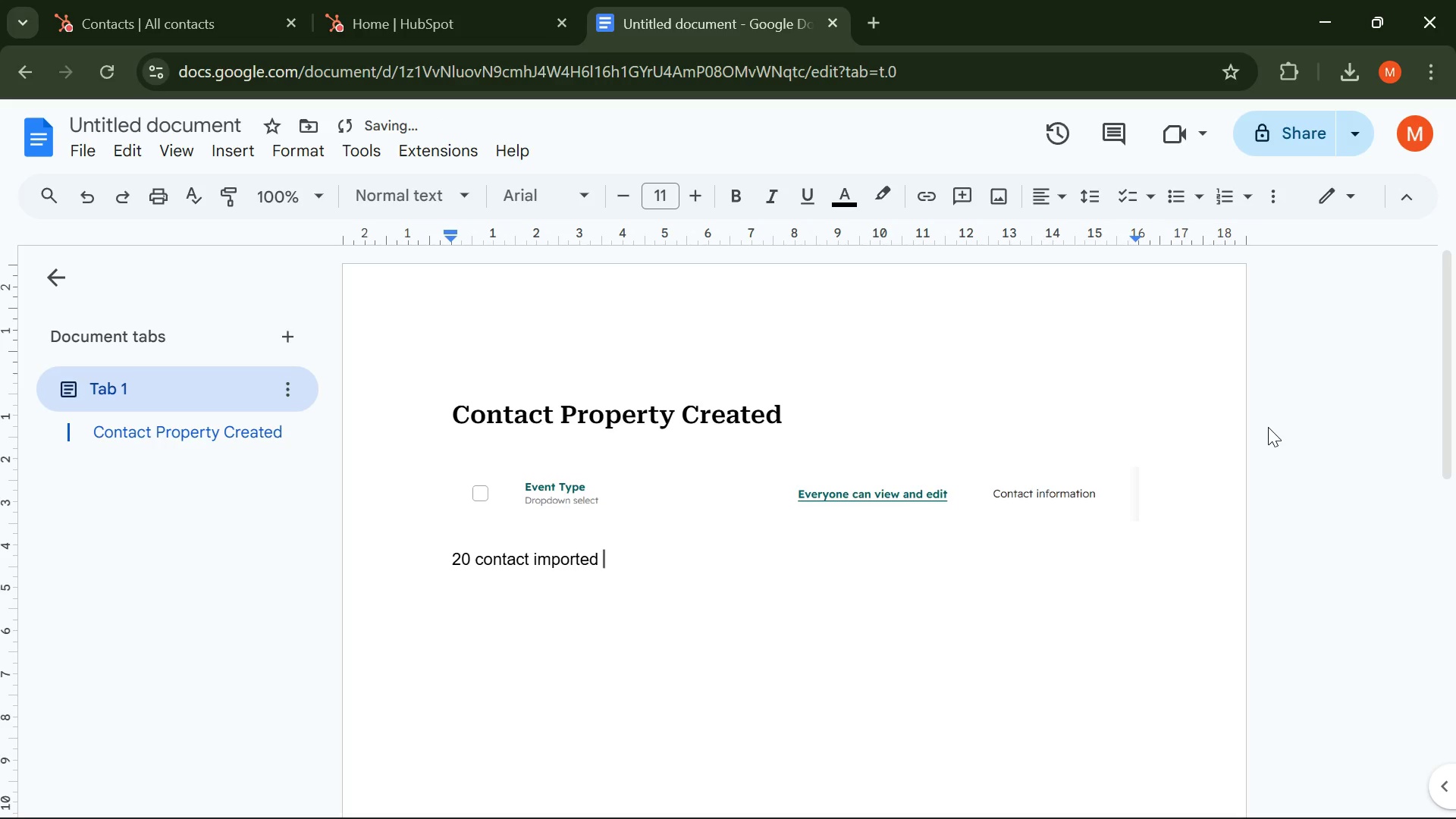 
hold_key(key=ArrowLeft, duration=0.97)
 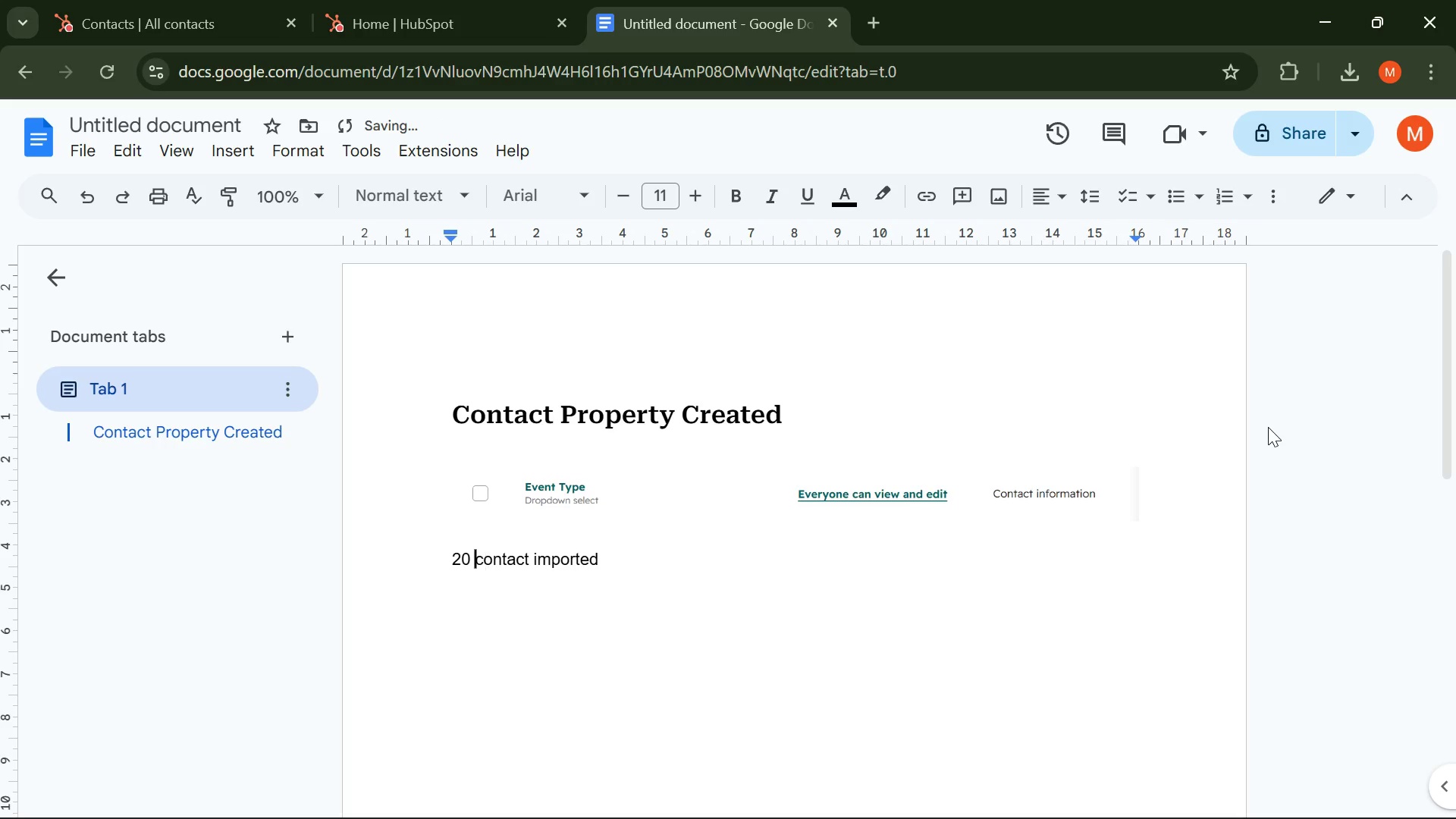 
key(ArrowLeft)
 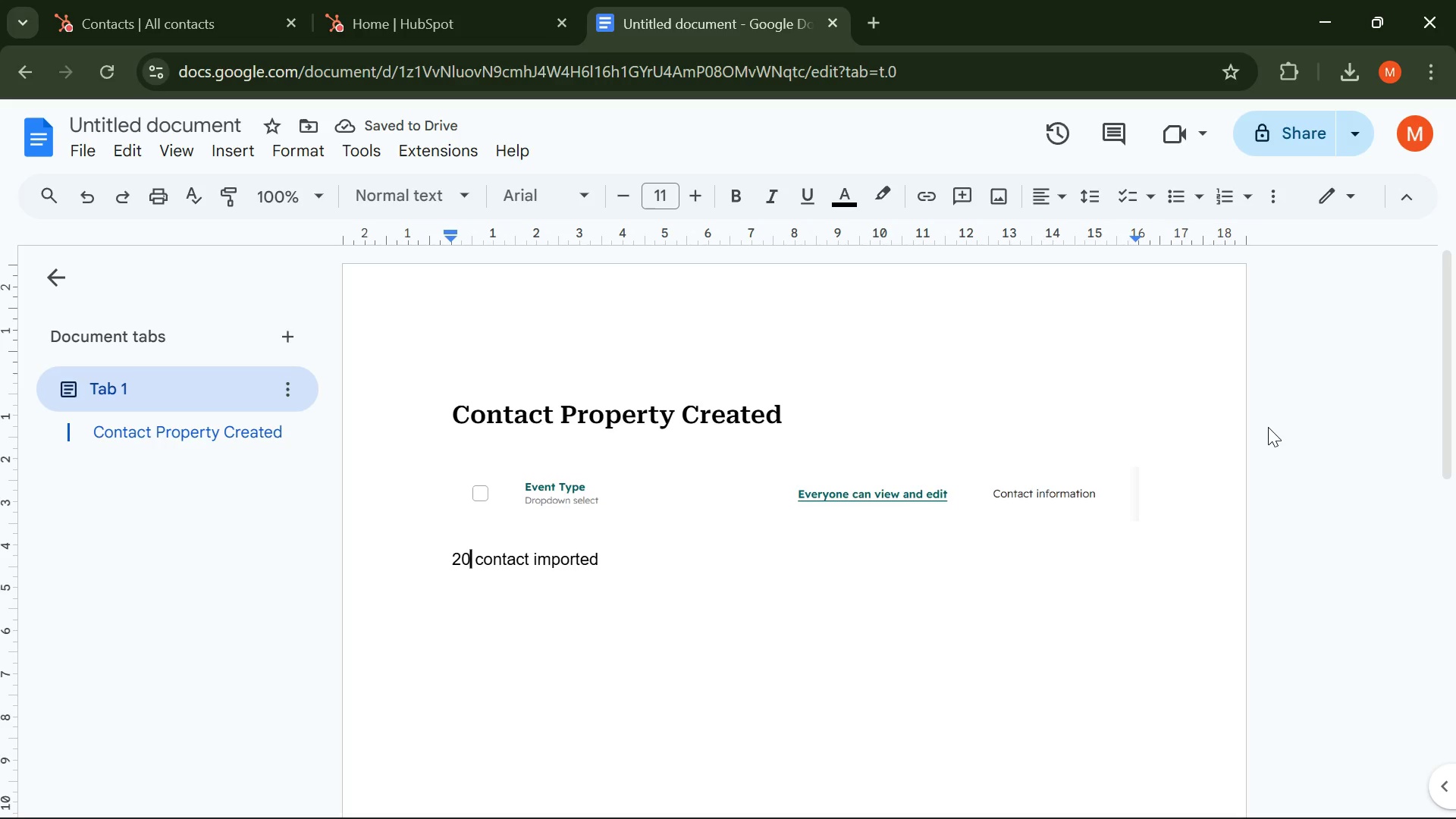 
key(ArrowLeft)
 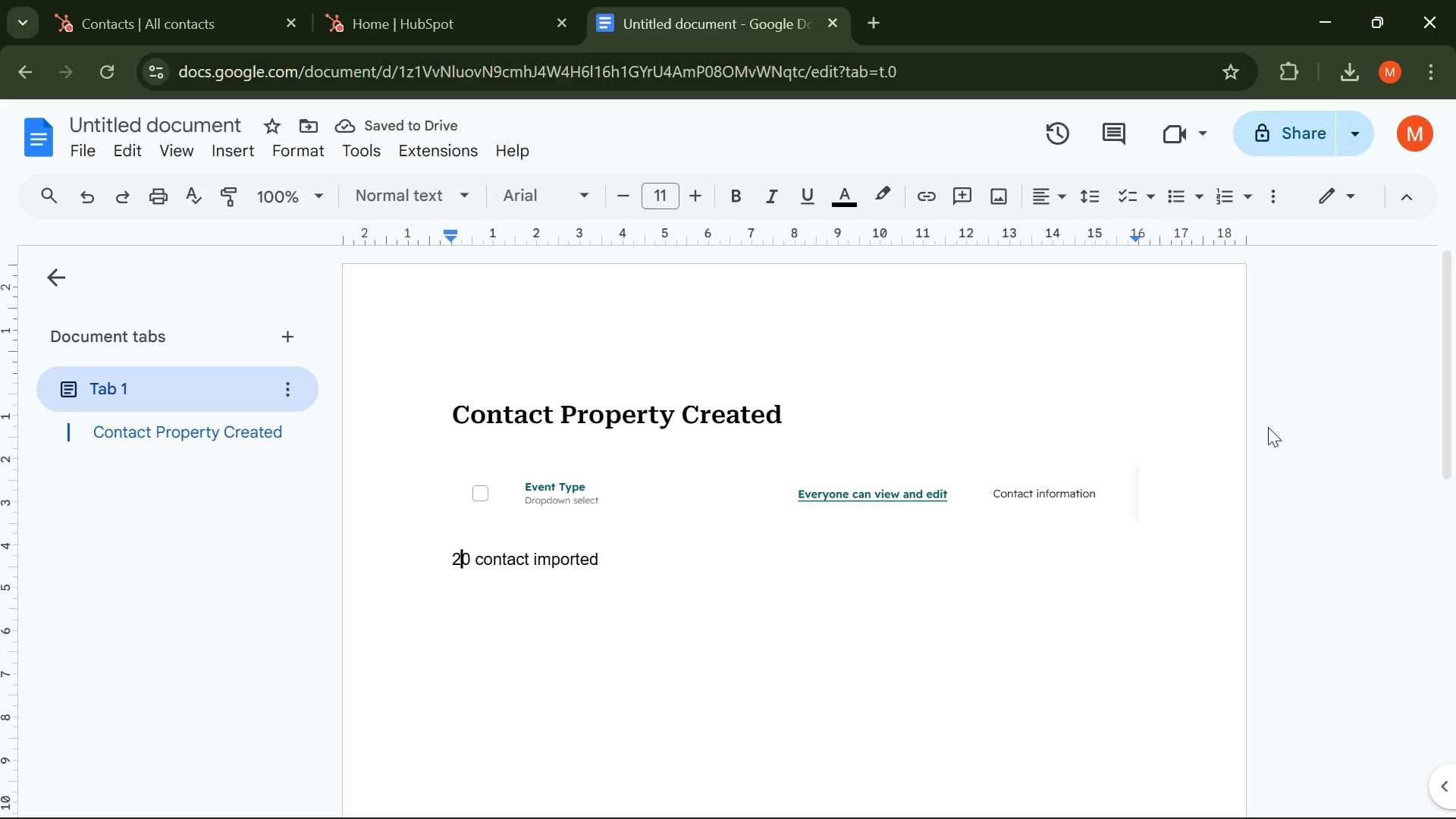 
key(ArrowLeft)
 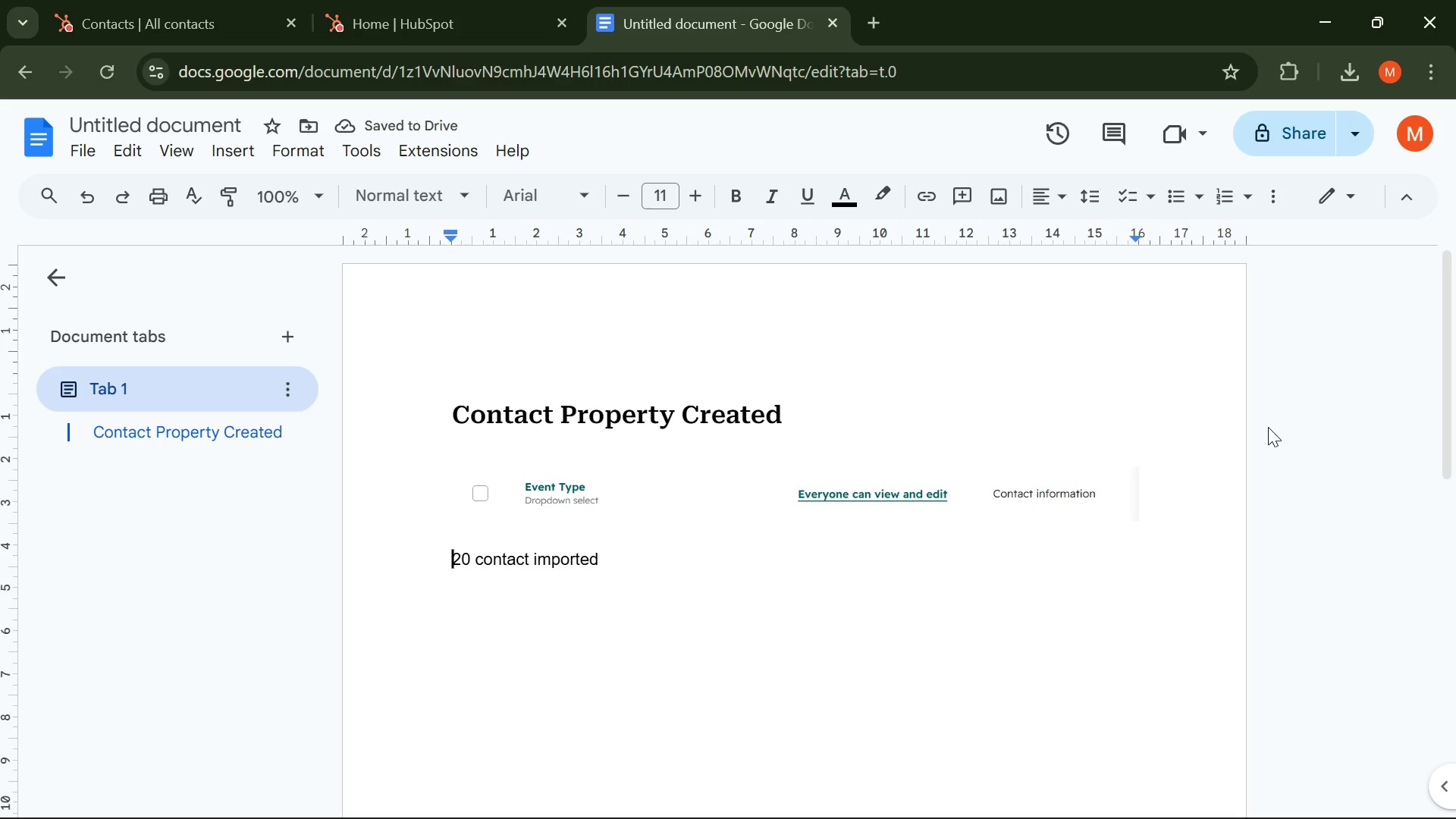 
key(ArrowLeft)
 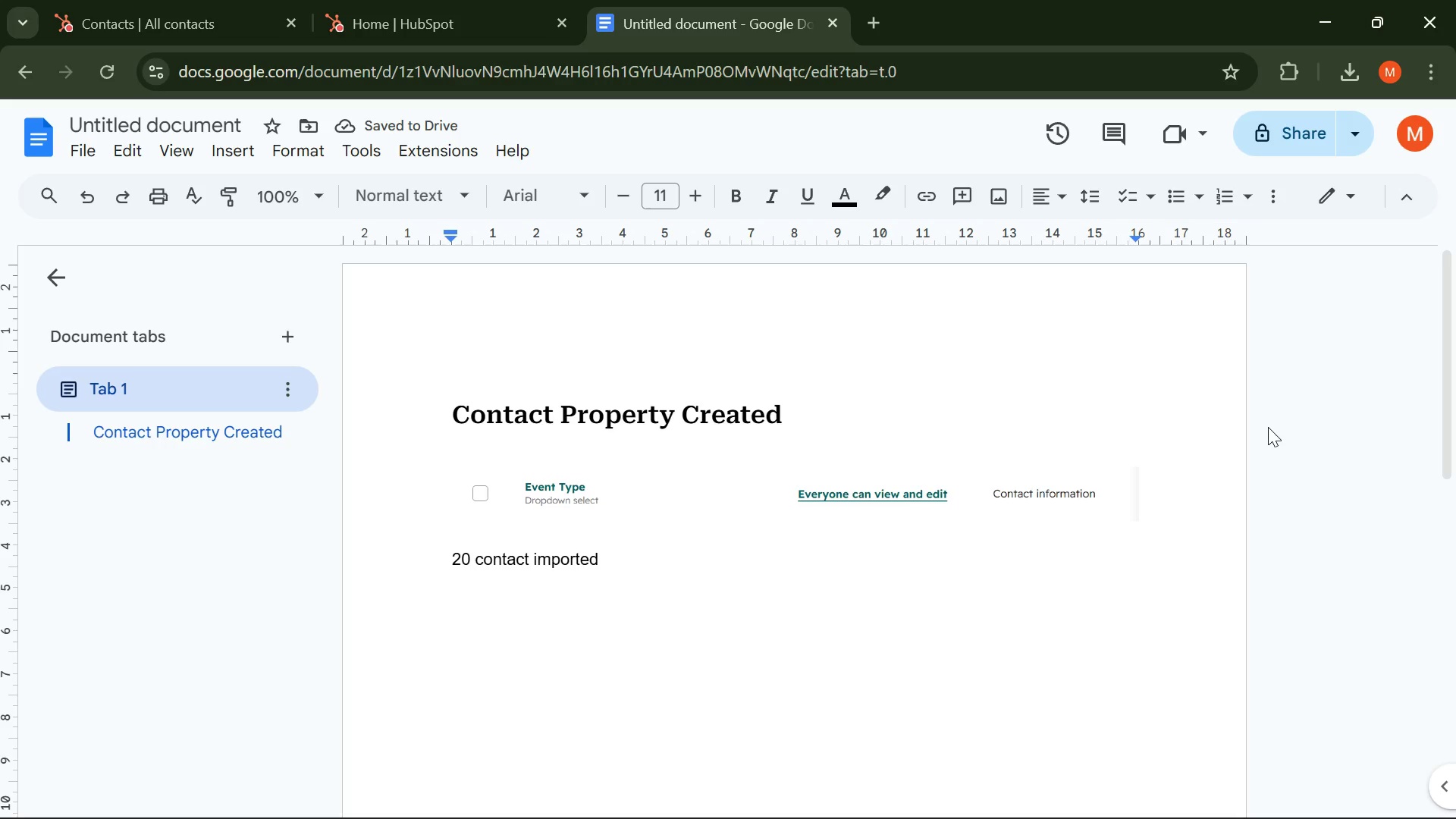 
key(ArrowDown)
 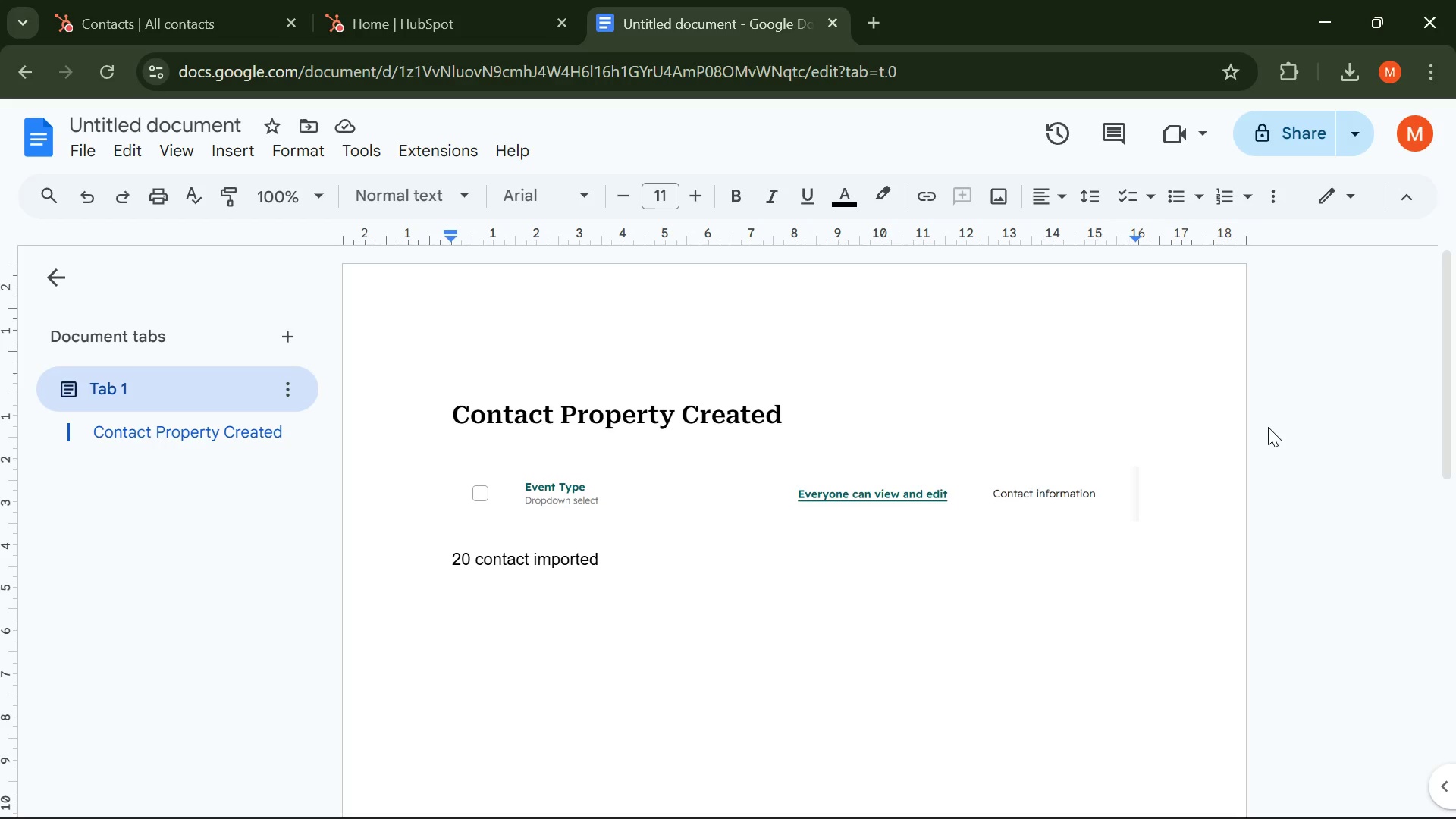 
key(Control+V)
 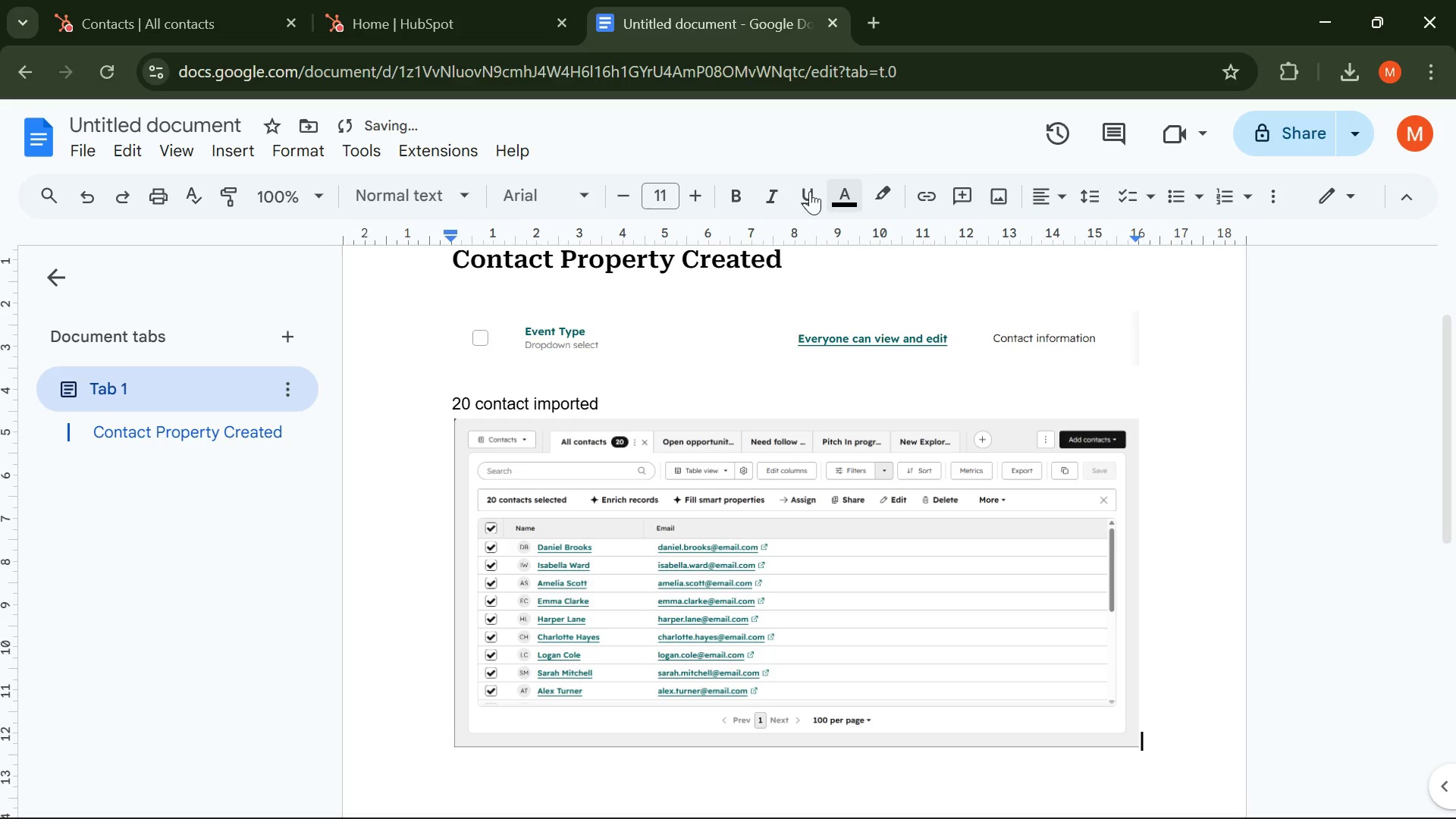 
left_click_drag(start_coordinate=[630, 394], to_coordinate=[424, 406])
 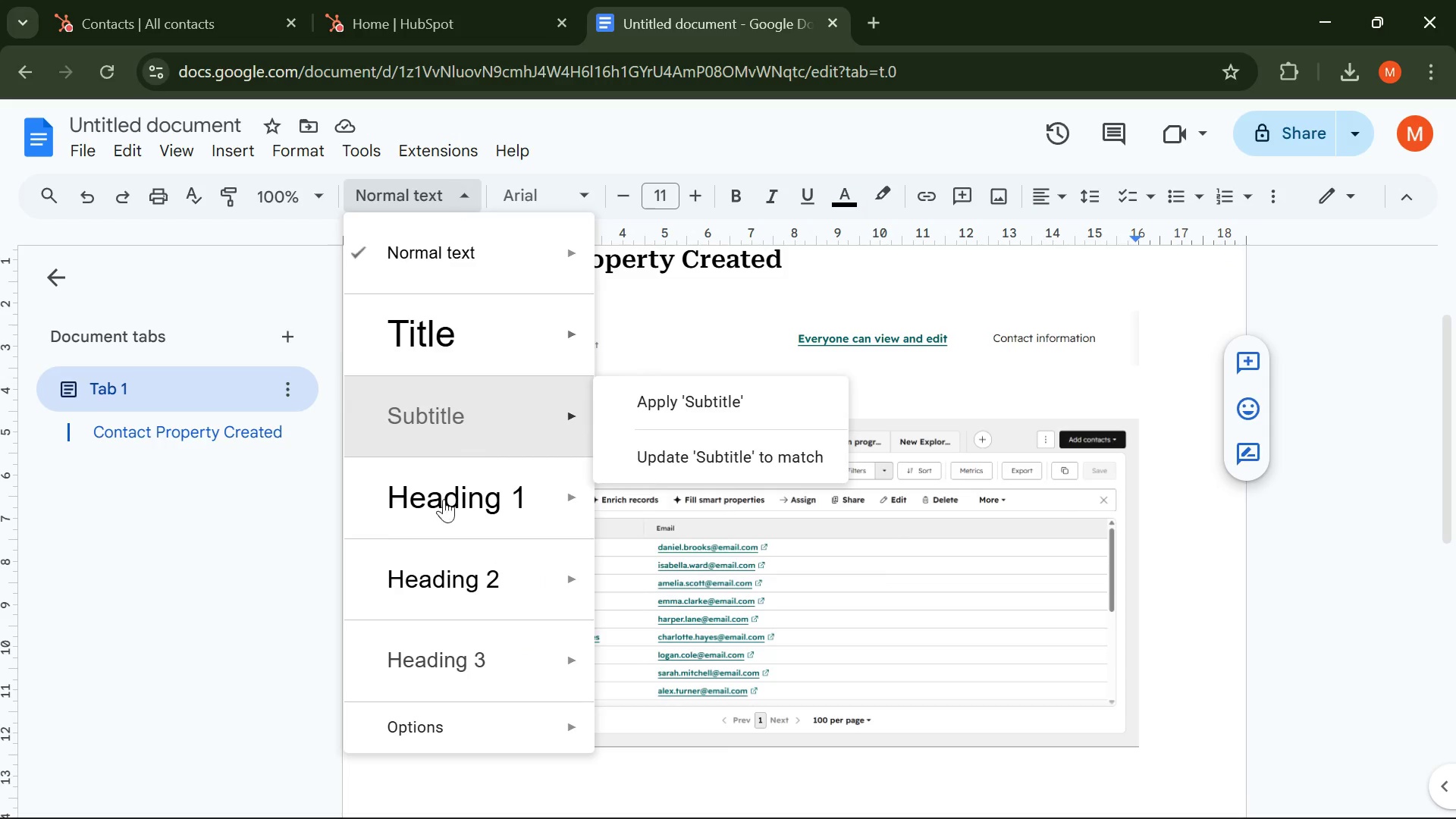 
left_click([453, 567])
 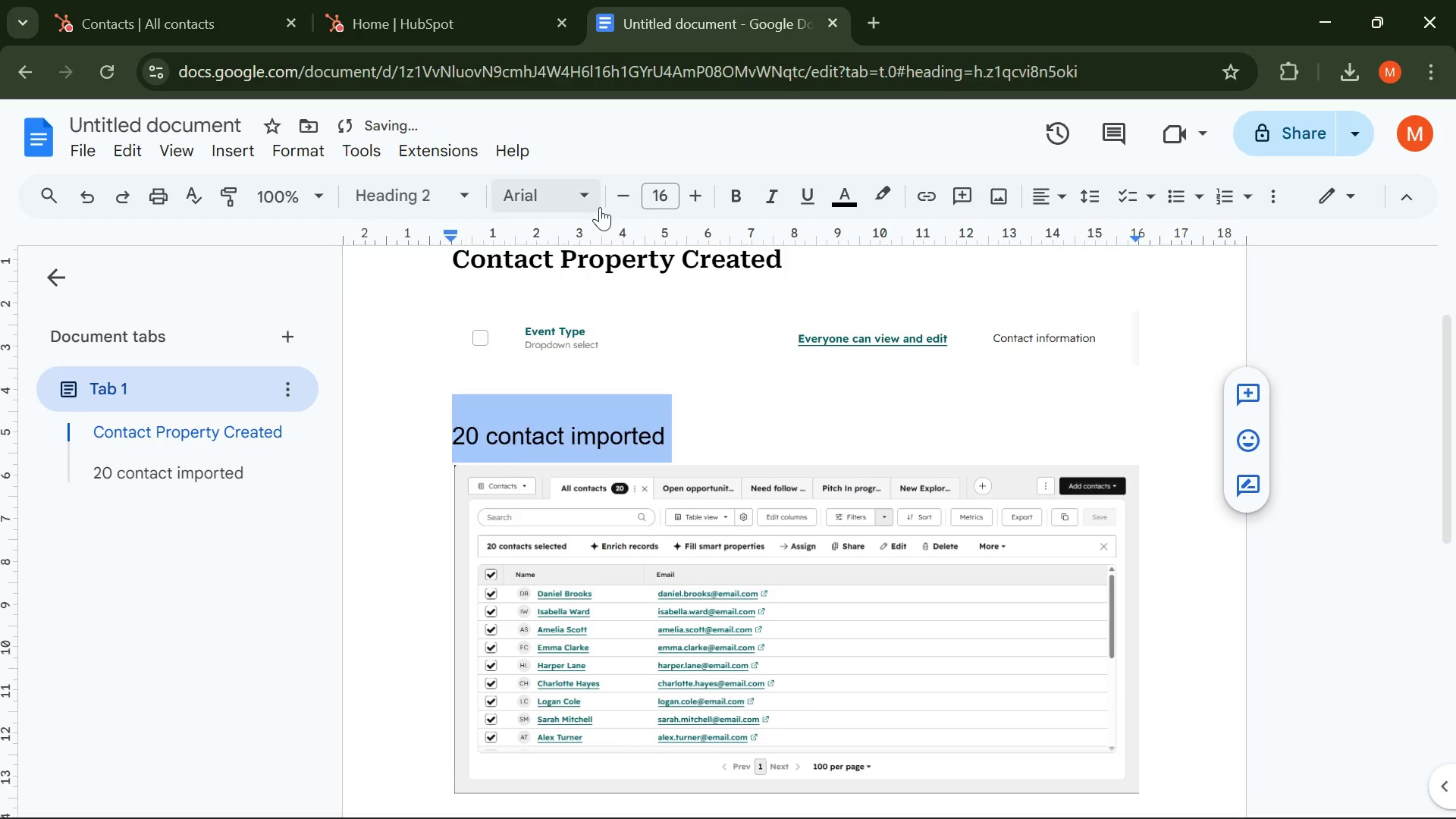 
left_click([592, 202])
 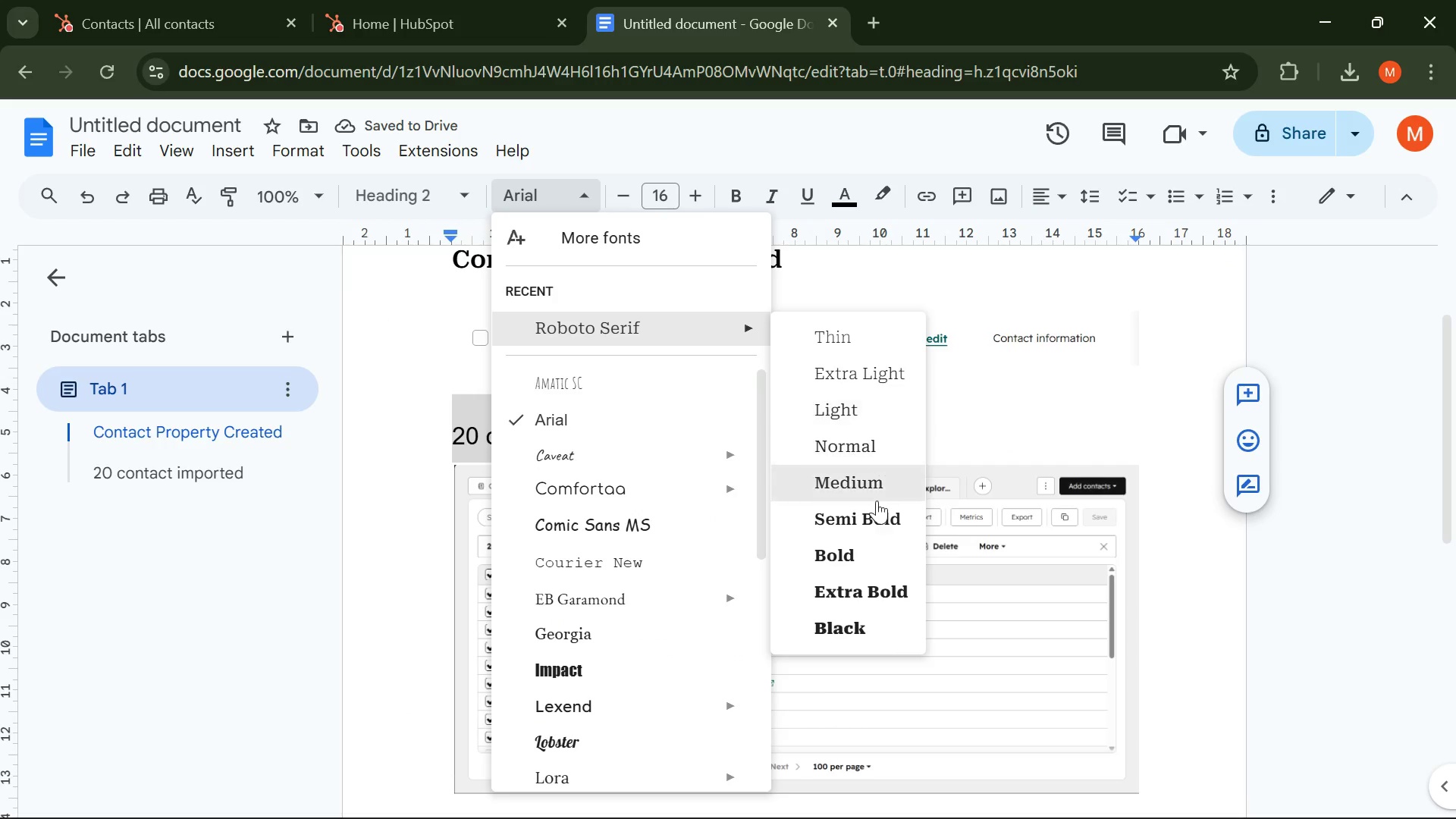 
left_click([877, 519])
 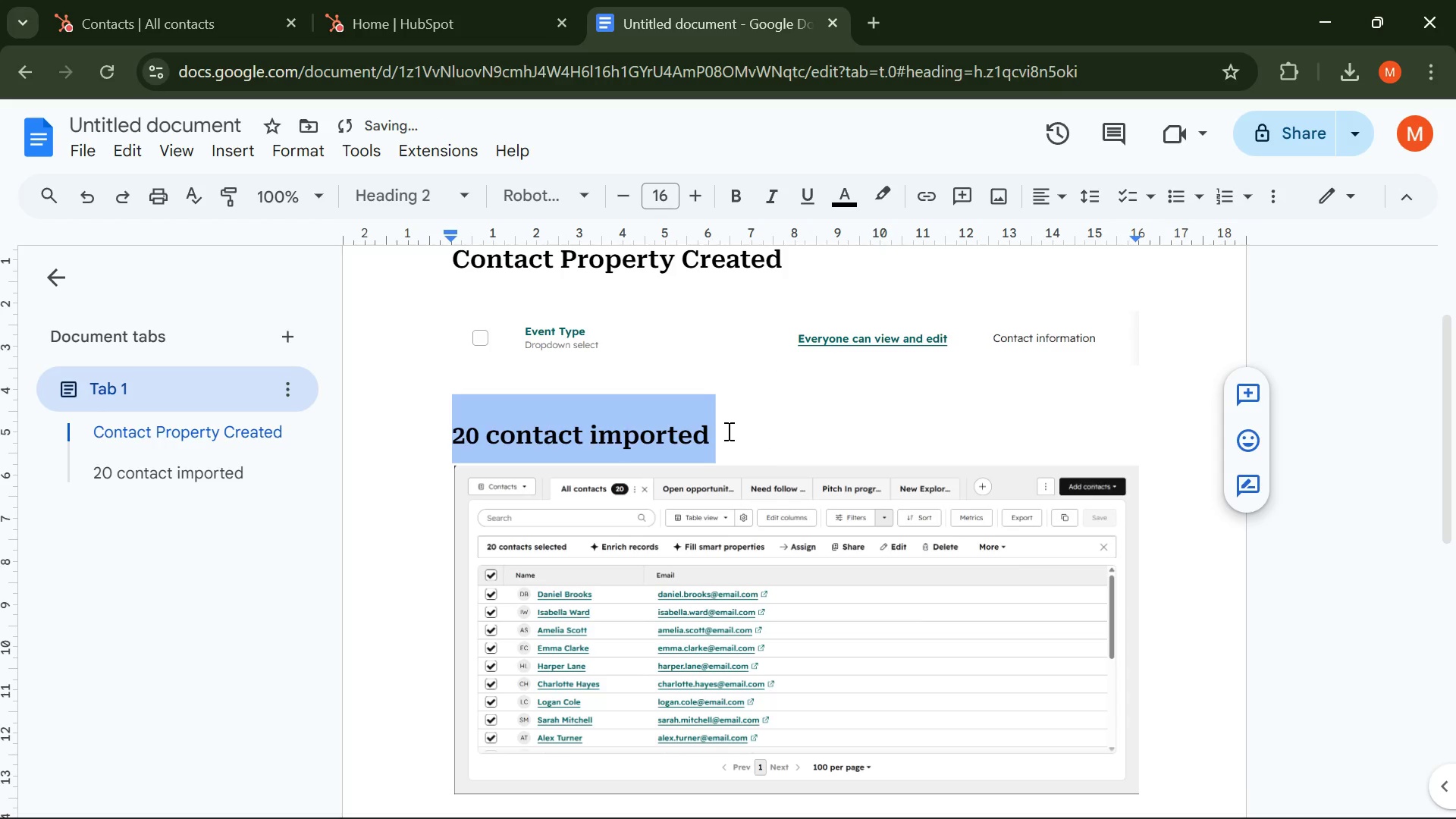 
left_click([726, 430])
 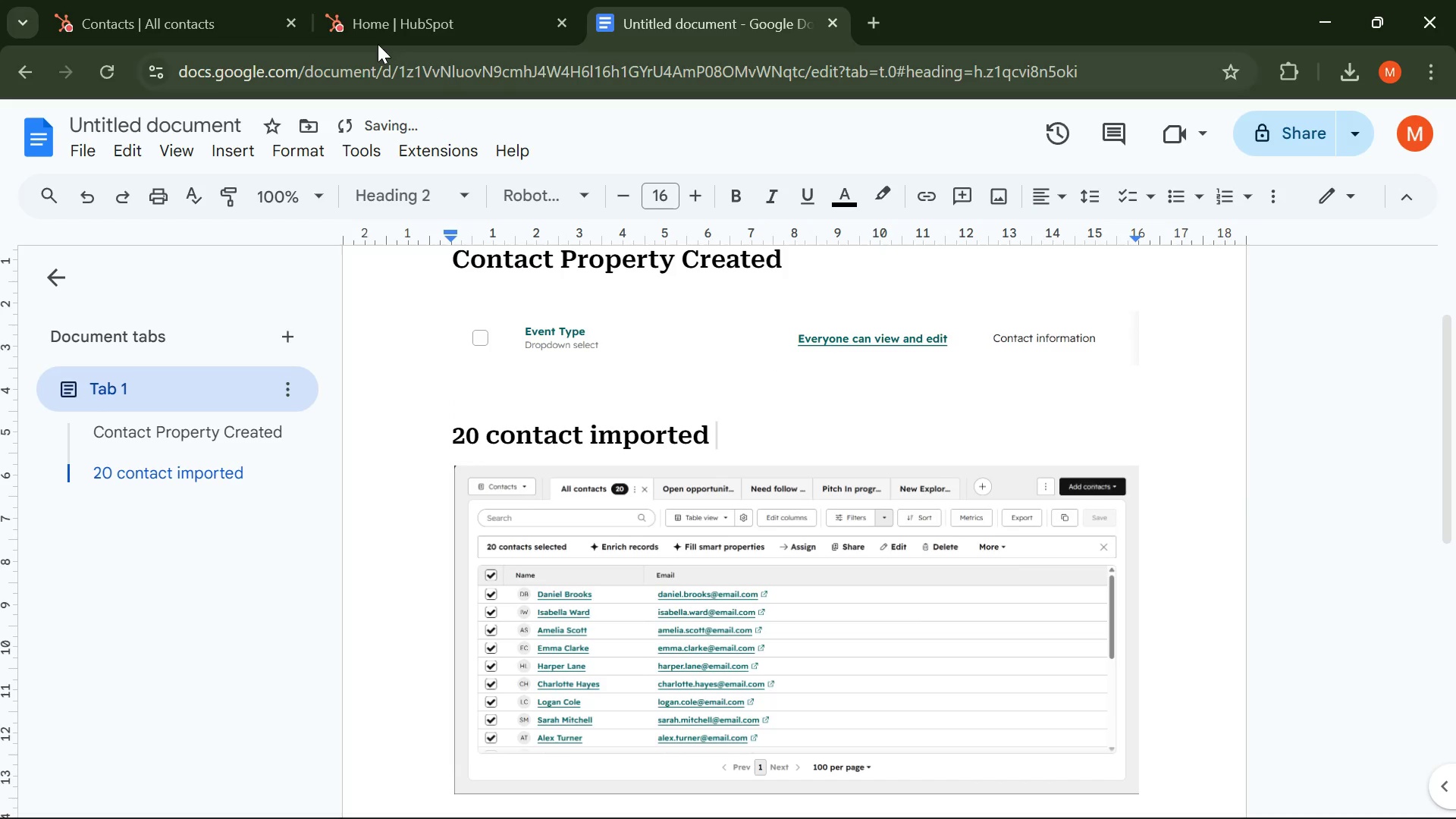 
left_click([387, 22])
 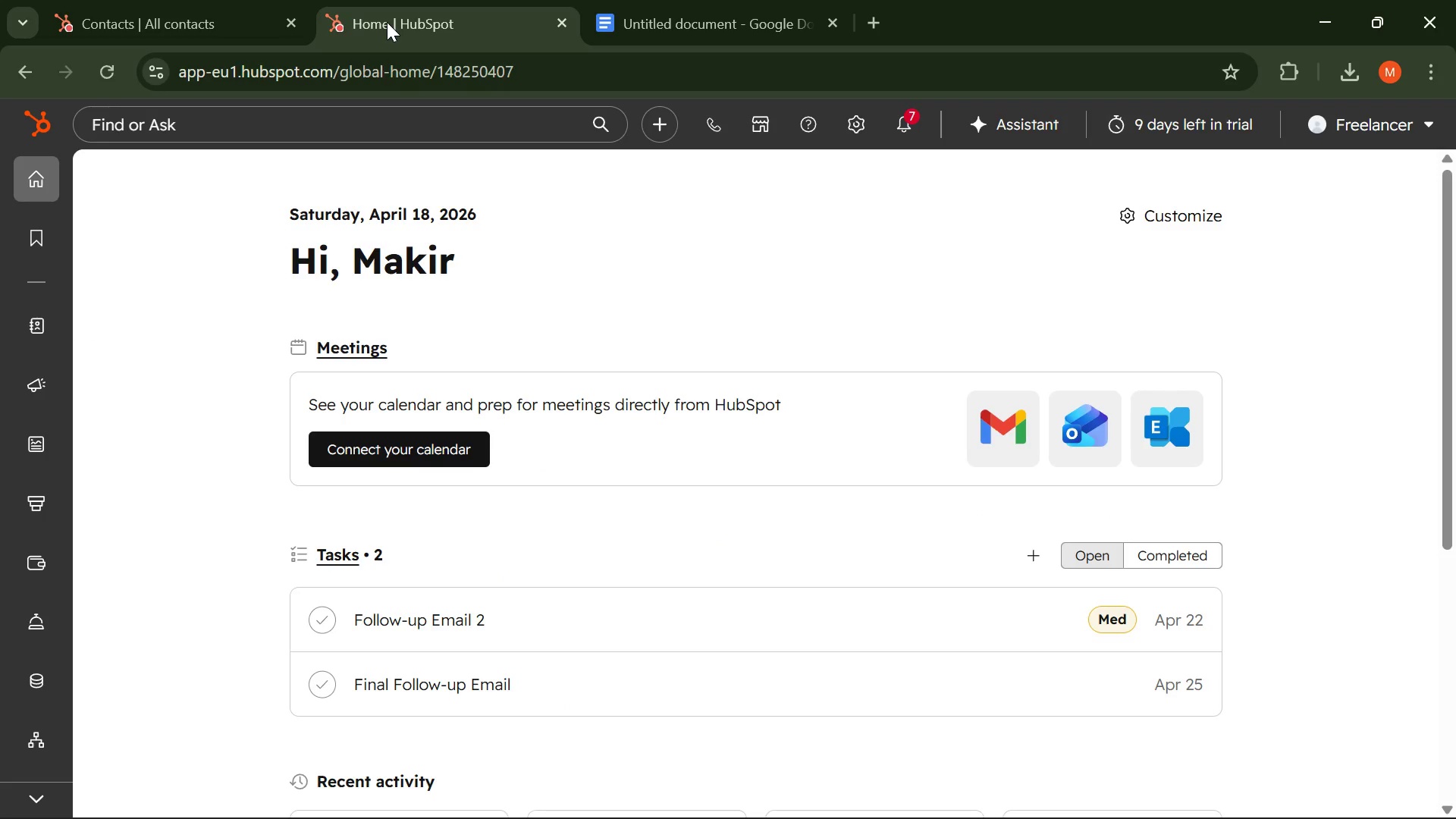 
wait(30.66)
 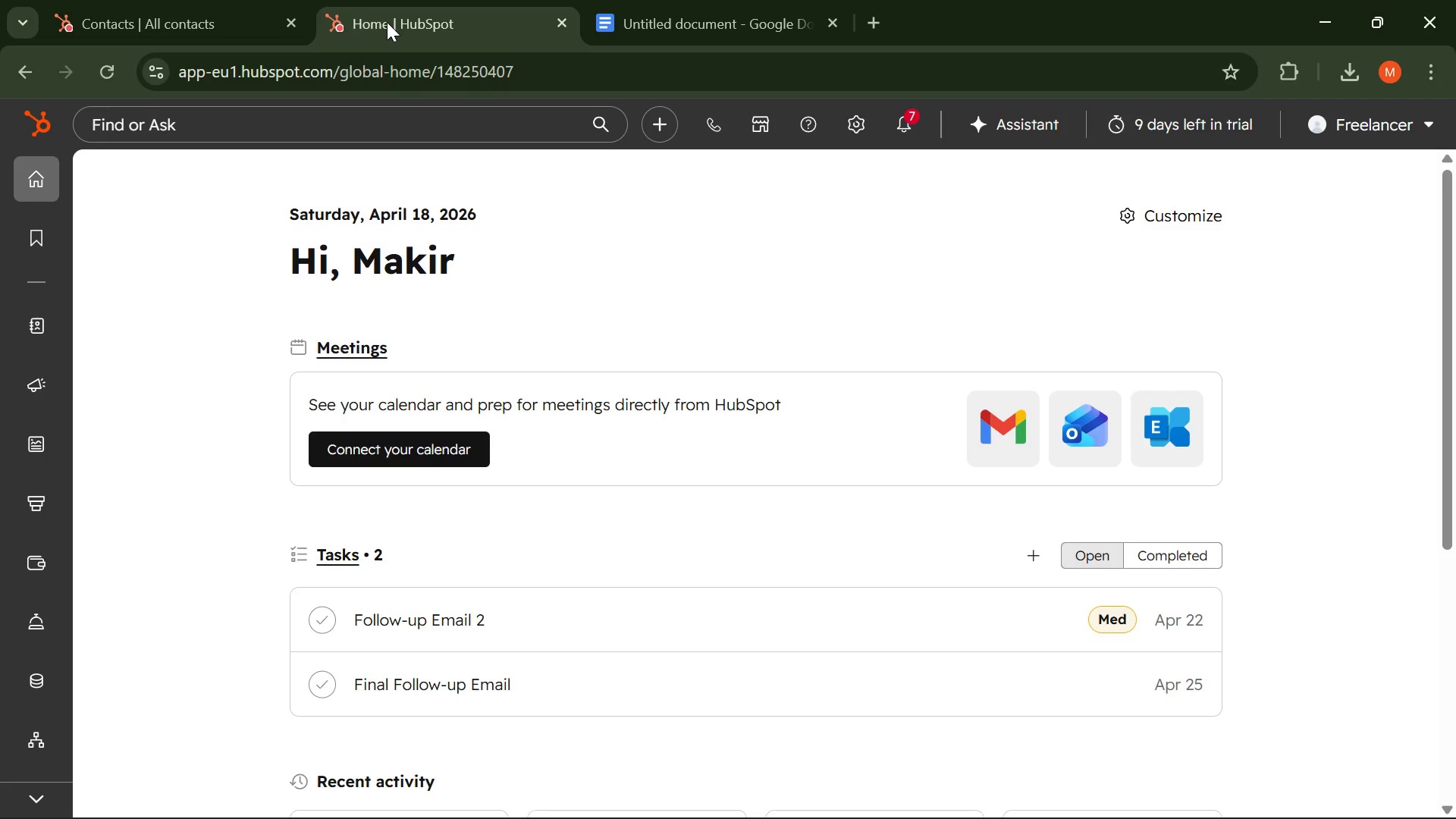 
left_click([147, 226])
 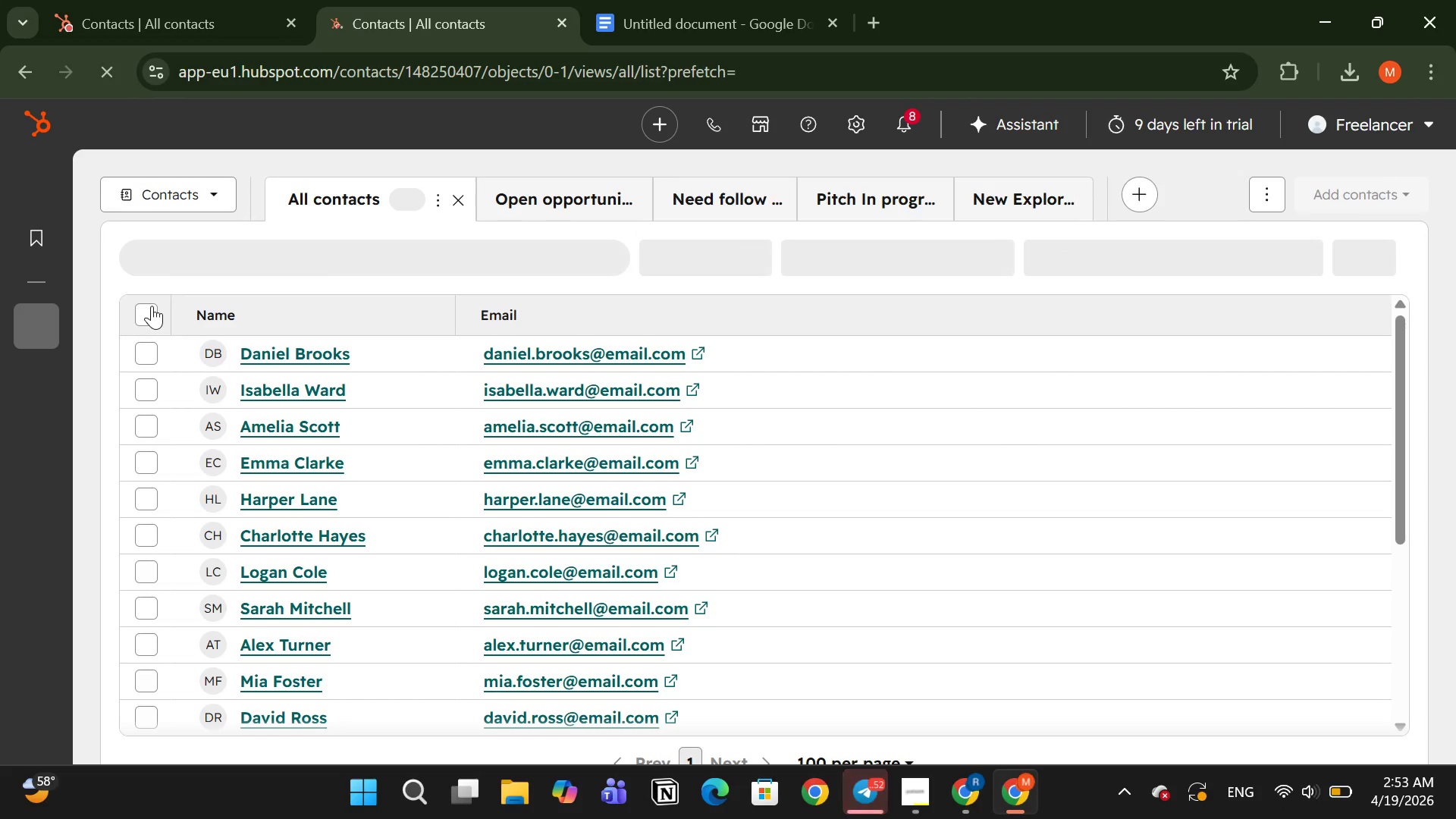 
wait(7.2)
 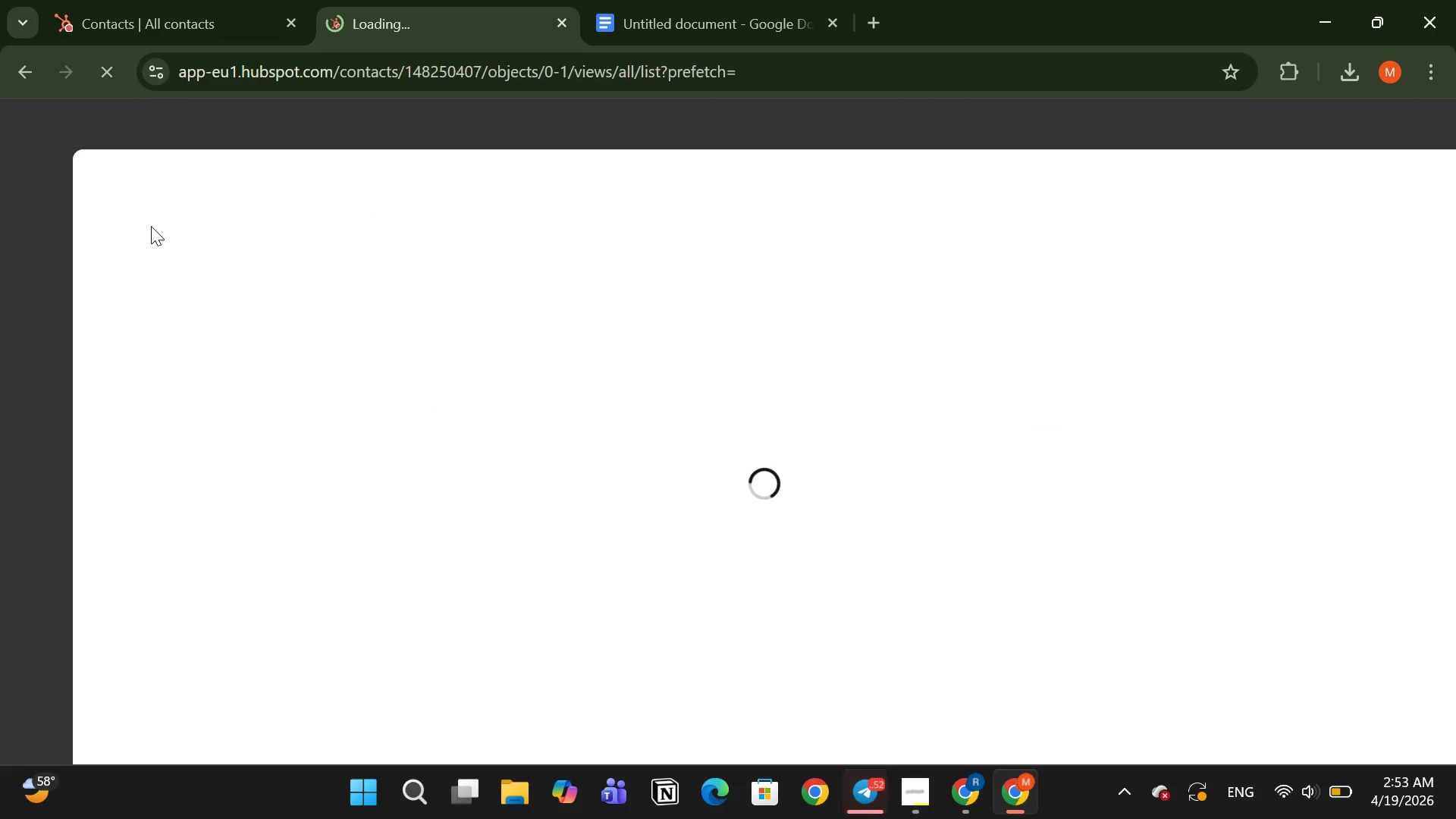 
left_click([152, 306])
 